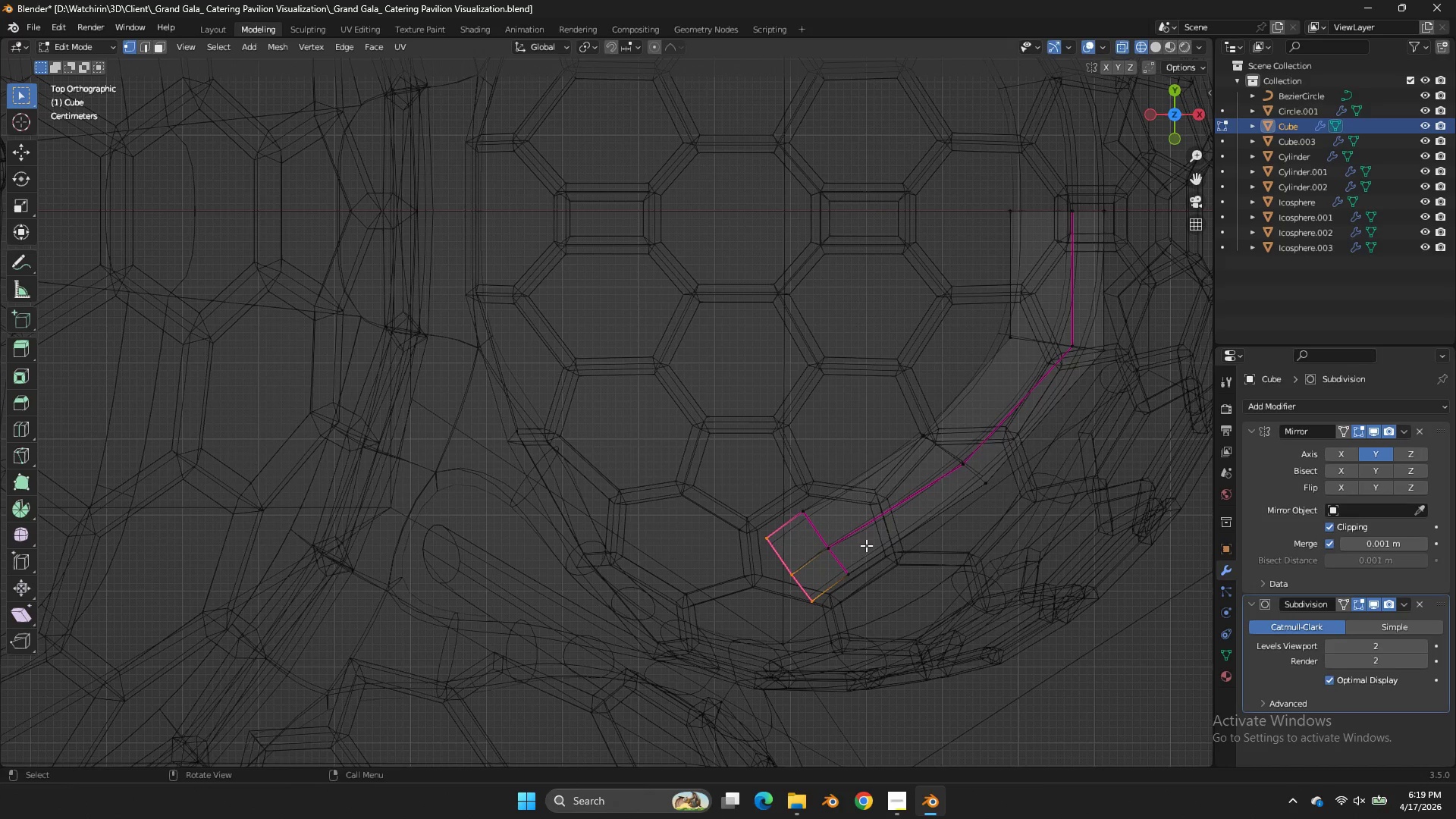 
key(G)
 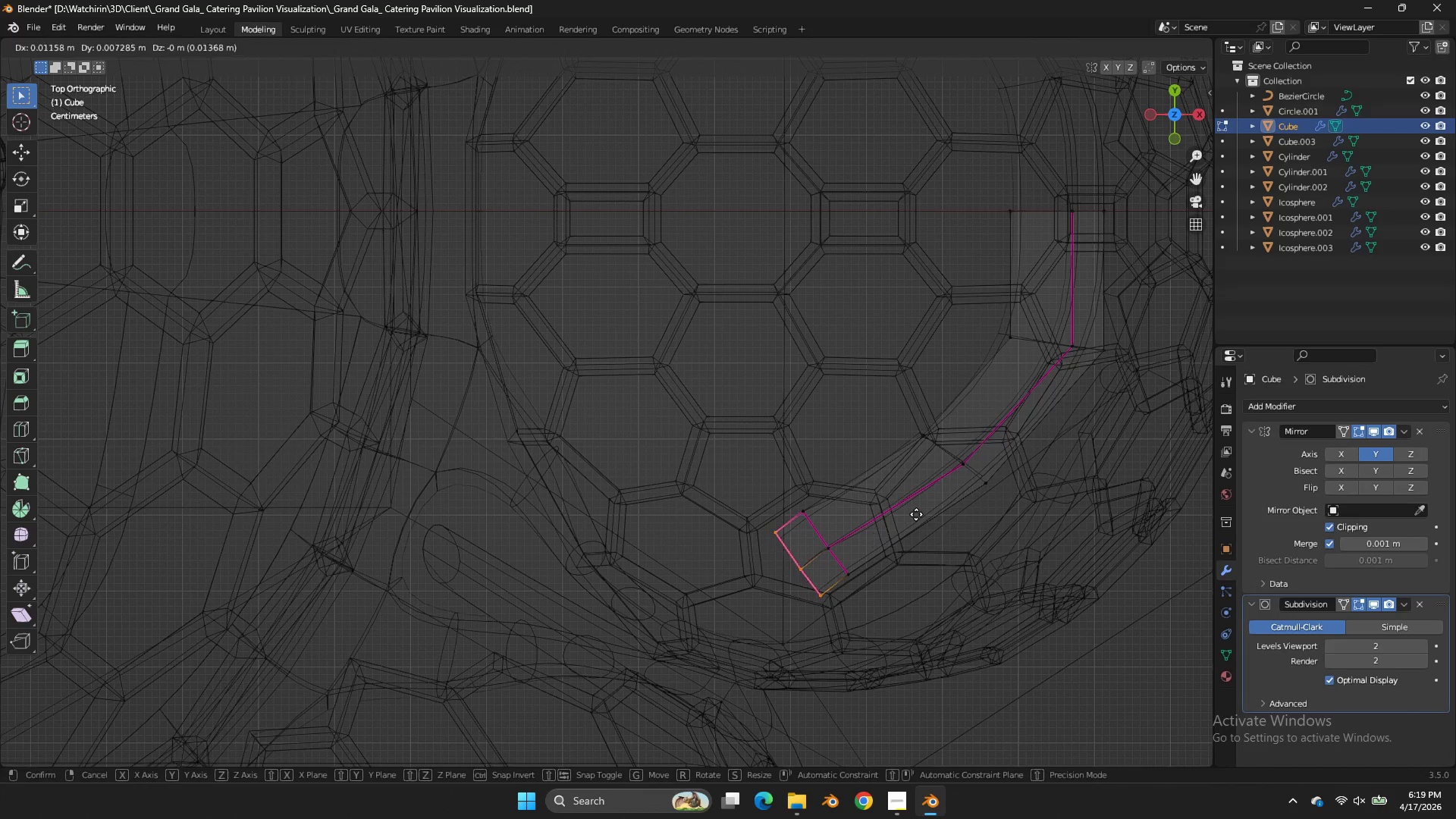 
hold_key(key=ShiftLeft, duration=1.41)
left_click([984, 443])
 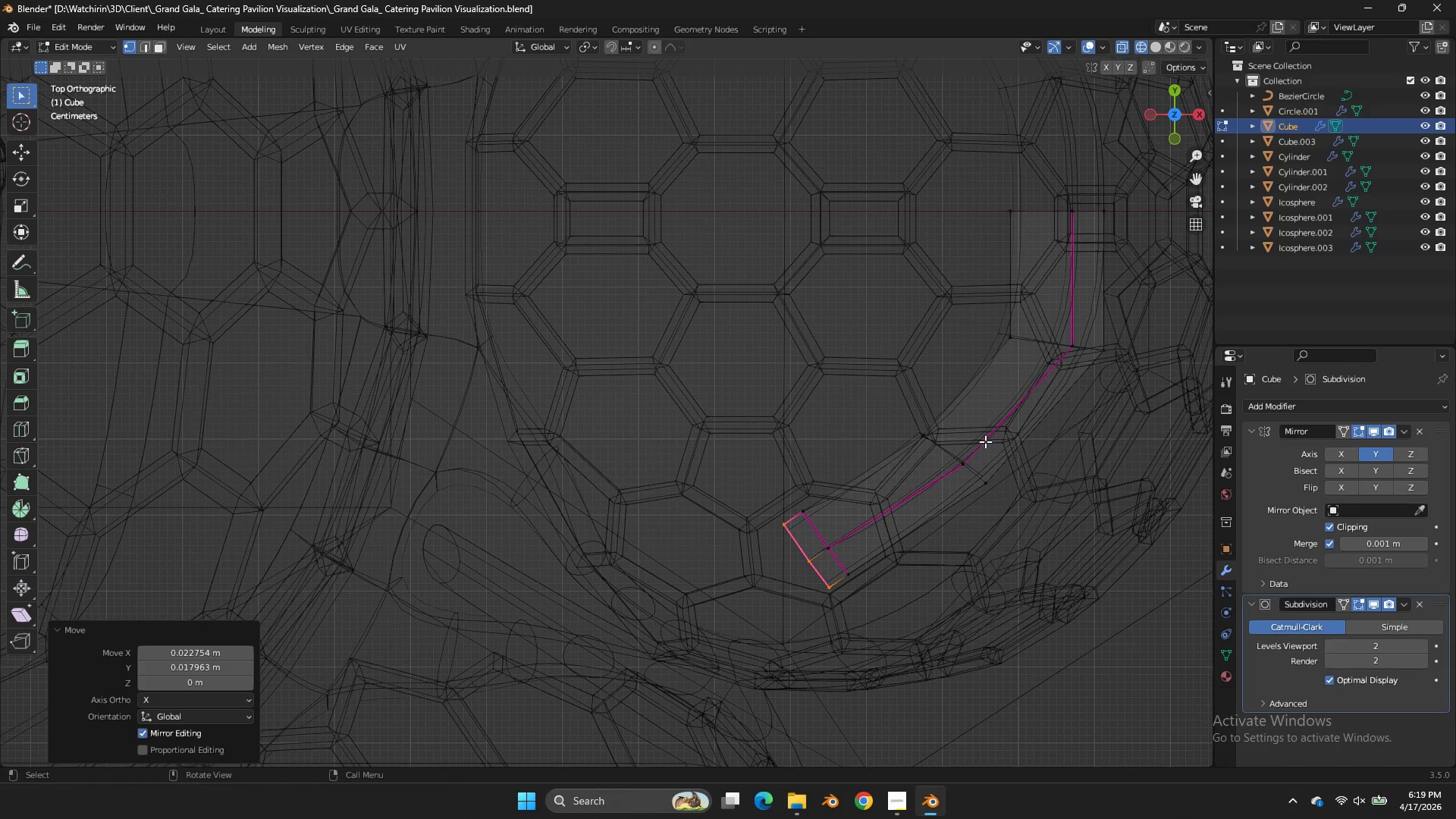 
key(Control+S)
 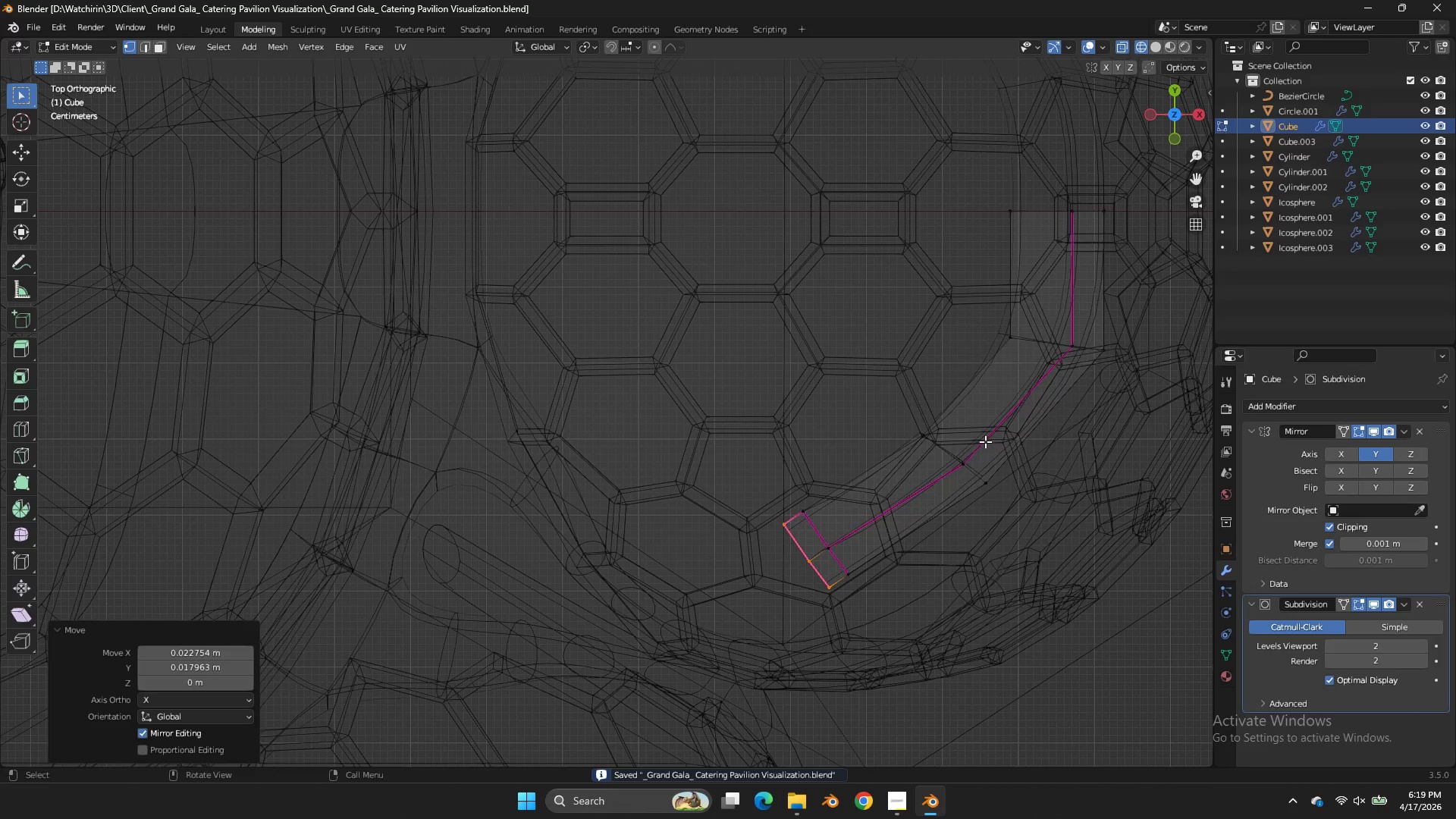 
key(Tab)
 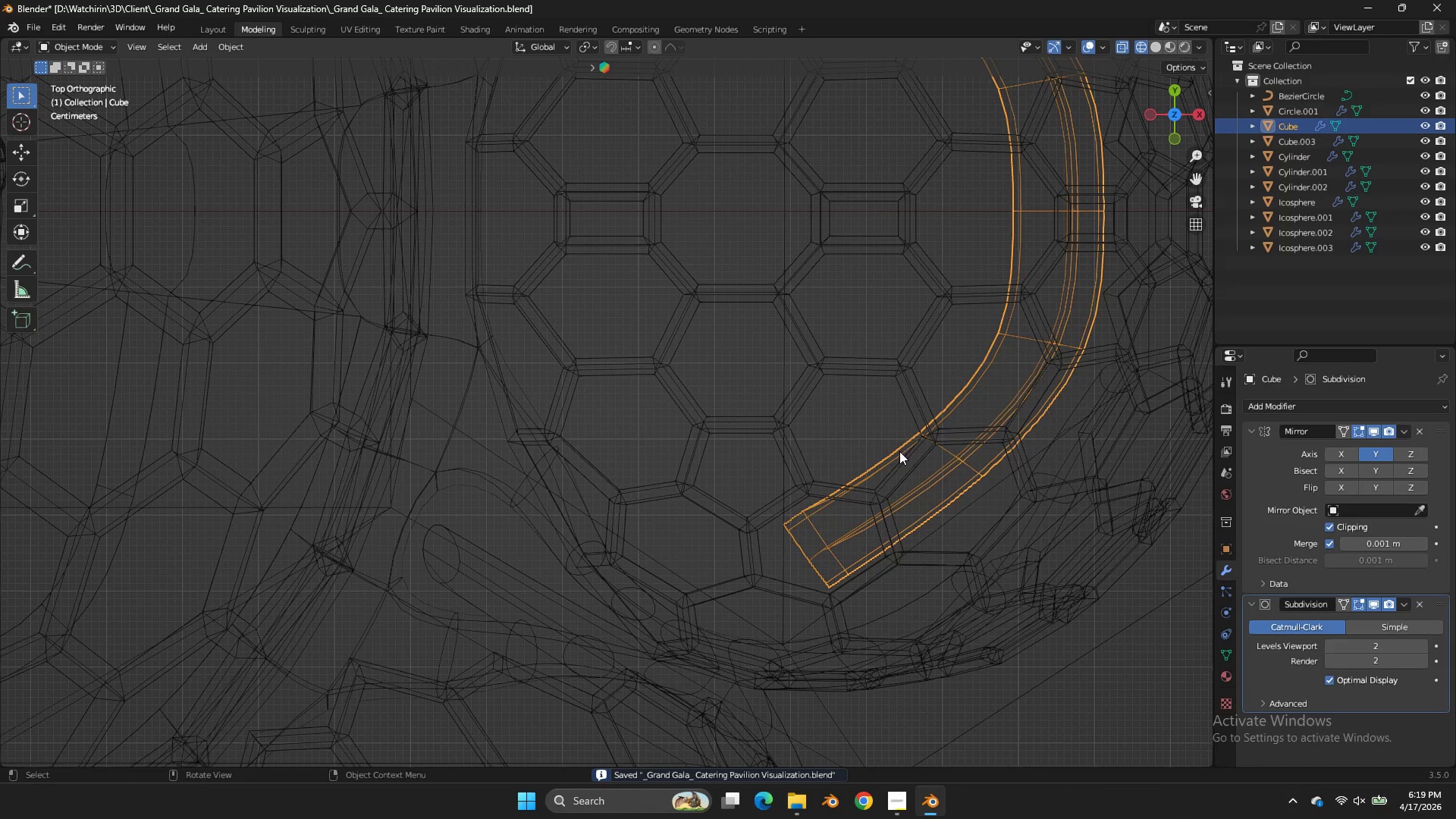 
key(Tab)
 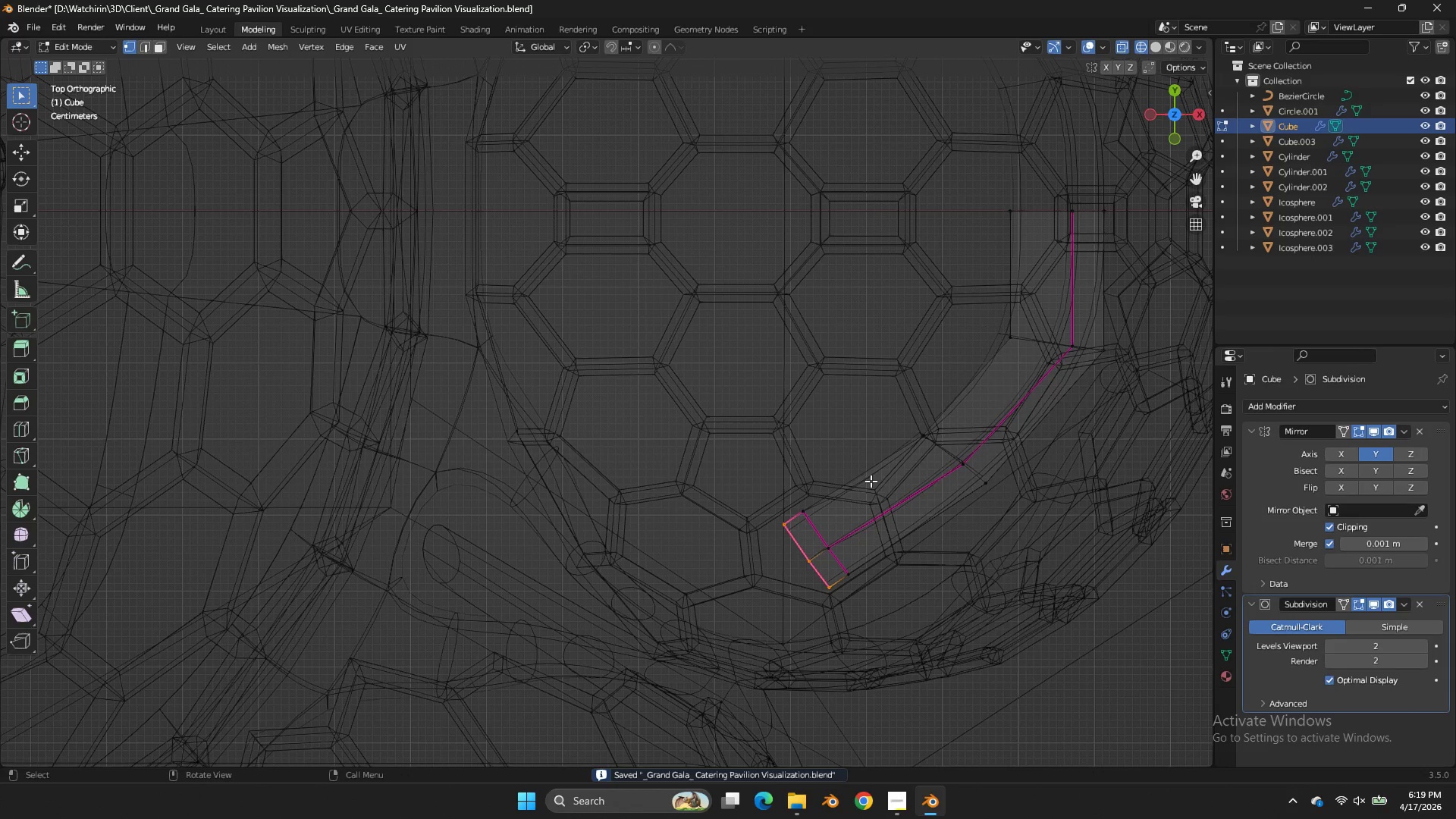 
hold_key(key=AltLeft, duration=0.8)
left_click([868, 485])
 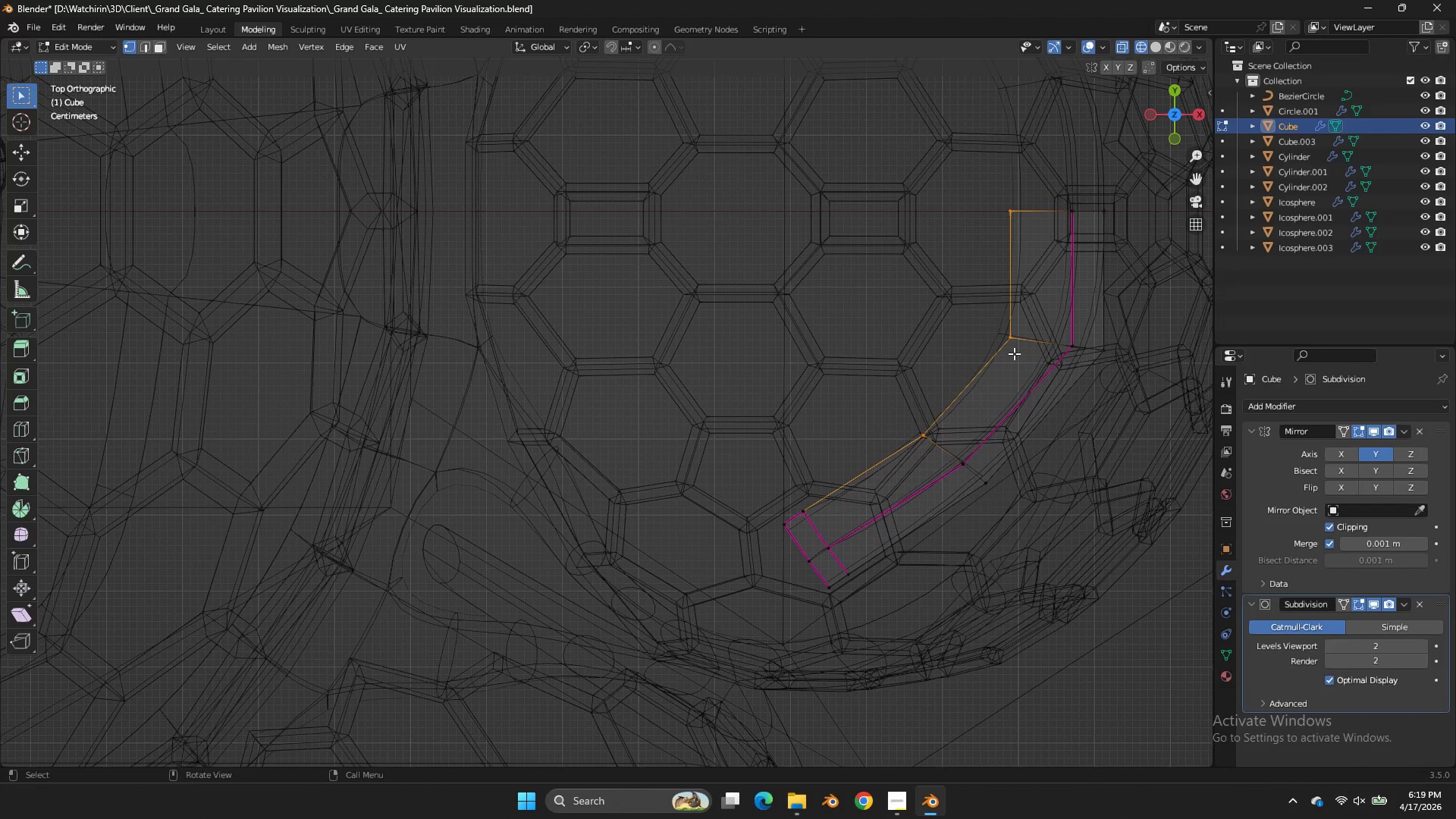 
wait(9.58)
 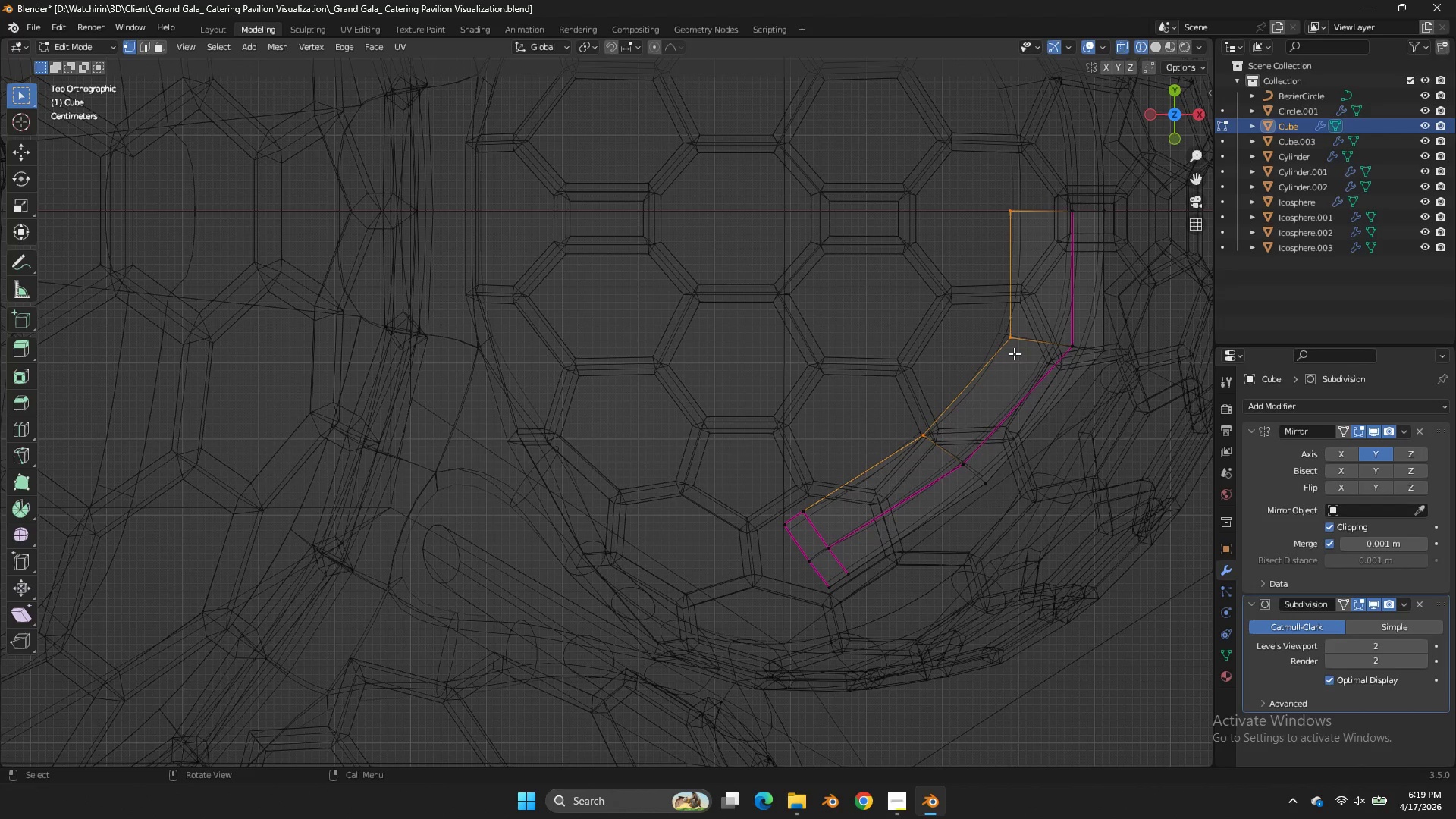 
key(NumpadDivide)
 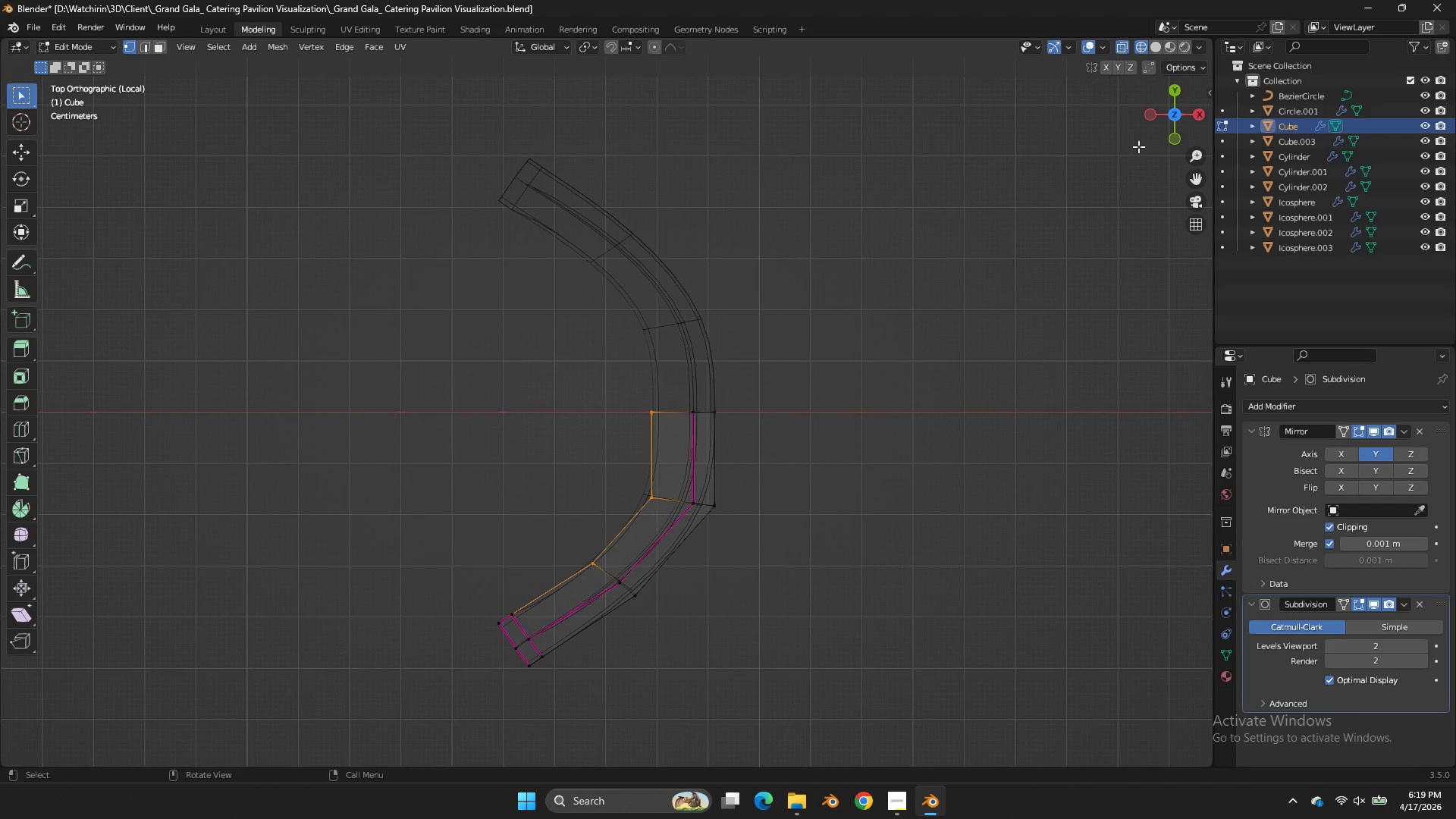 
left_click_drag(start_coordinate=[1178, 121], to_coordinate=[207, 751])
 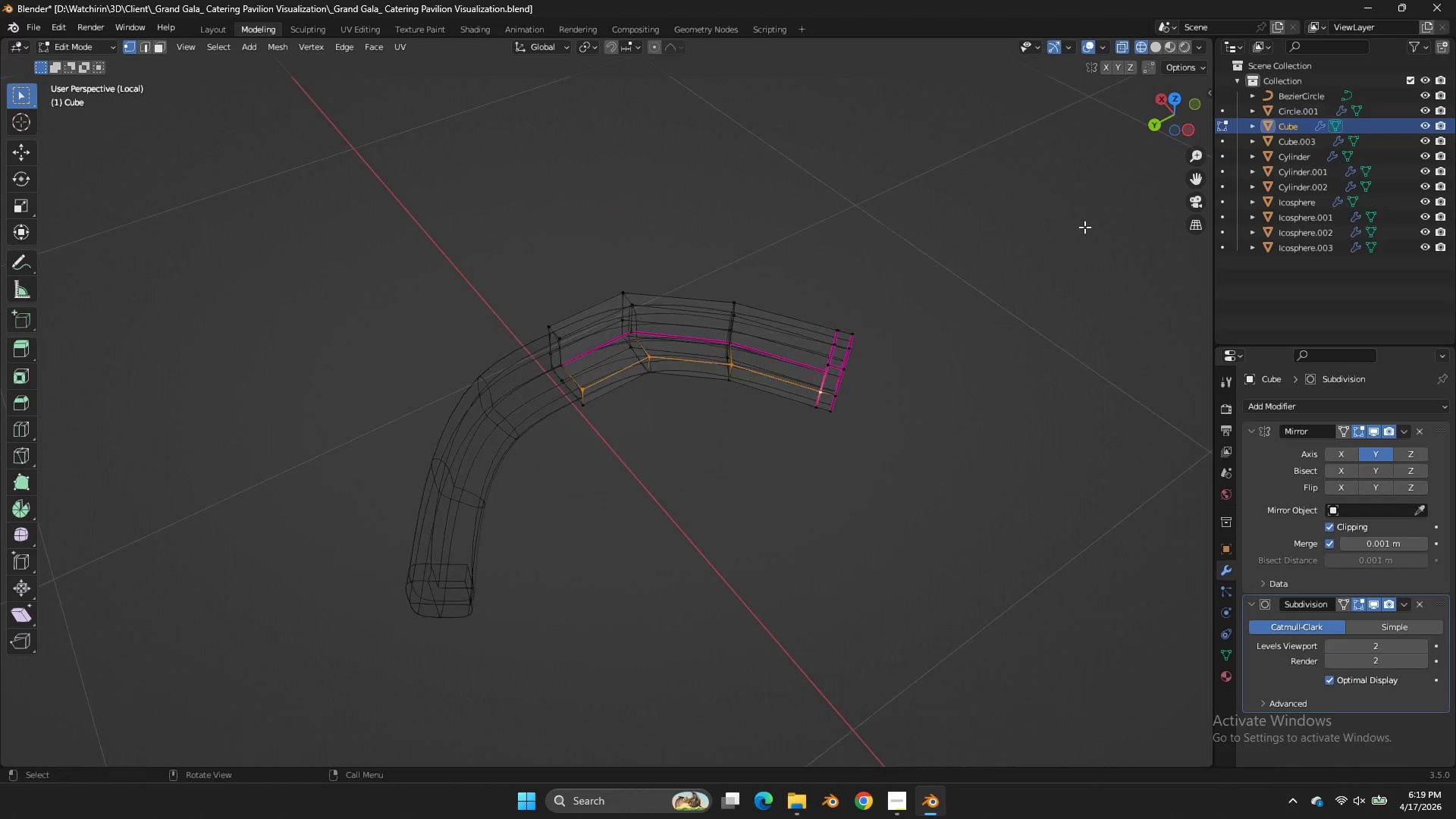 
scroll: coordinate [1084, 227], scroll_direction: up, amount: 4.0
 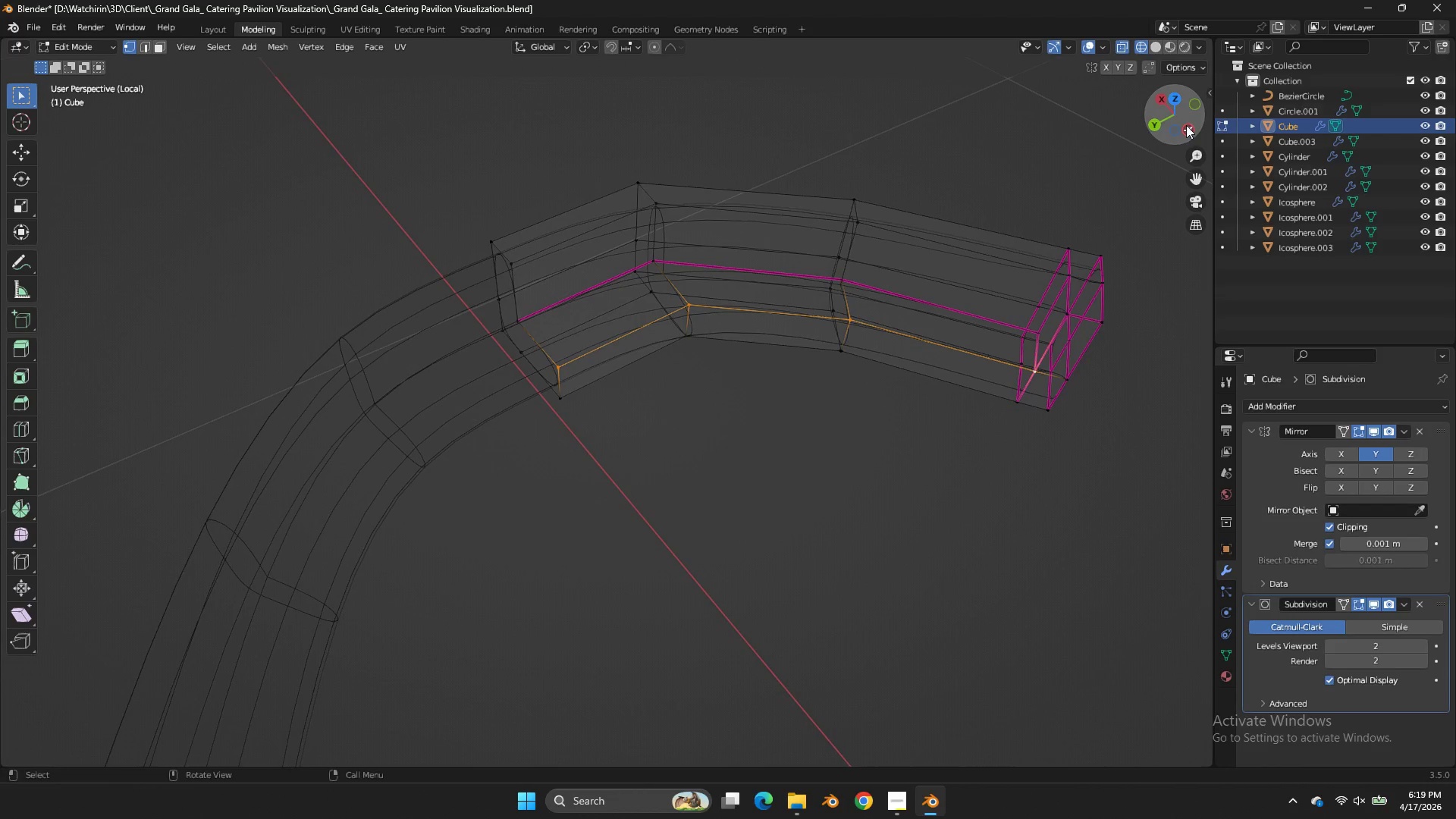 
left_click_drag(start_coordinate=[1186, 125], to_coordinate=[2, 130])
 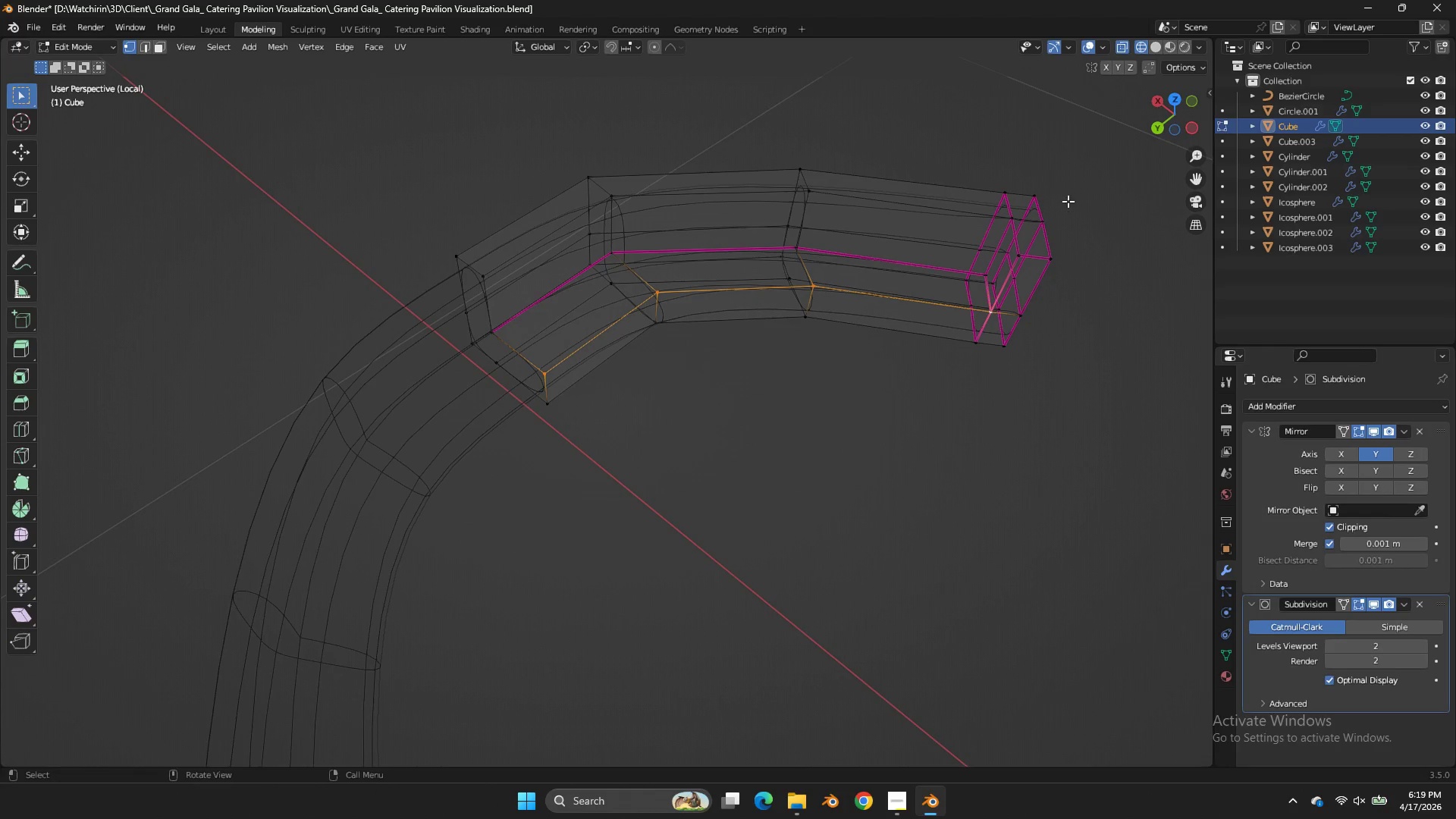 
key(Tab)
 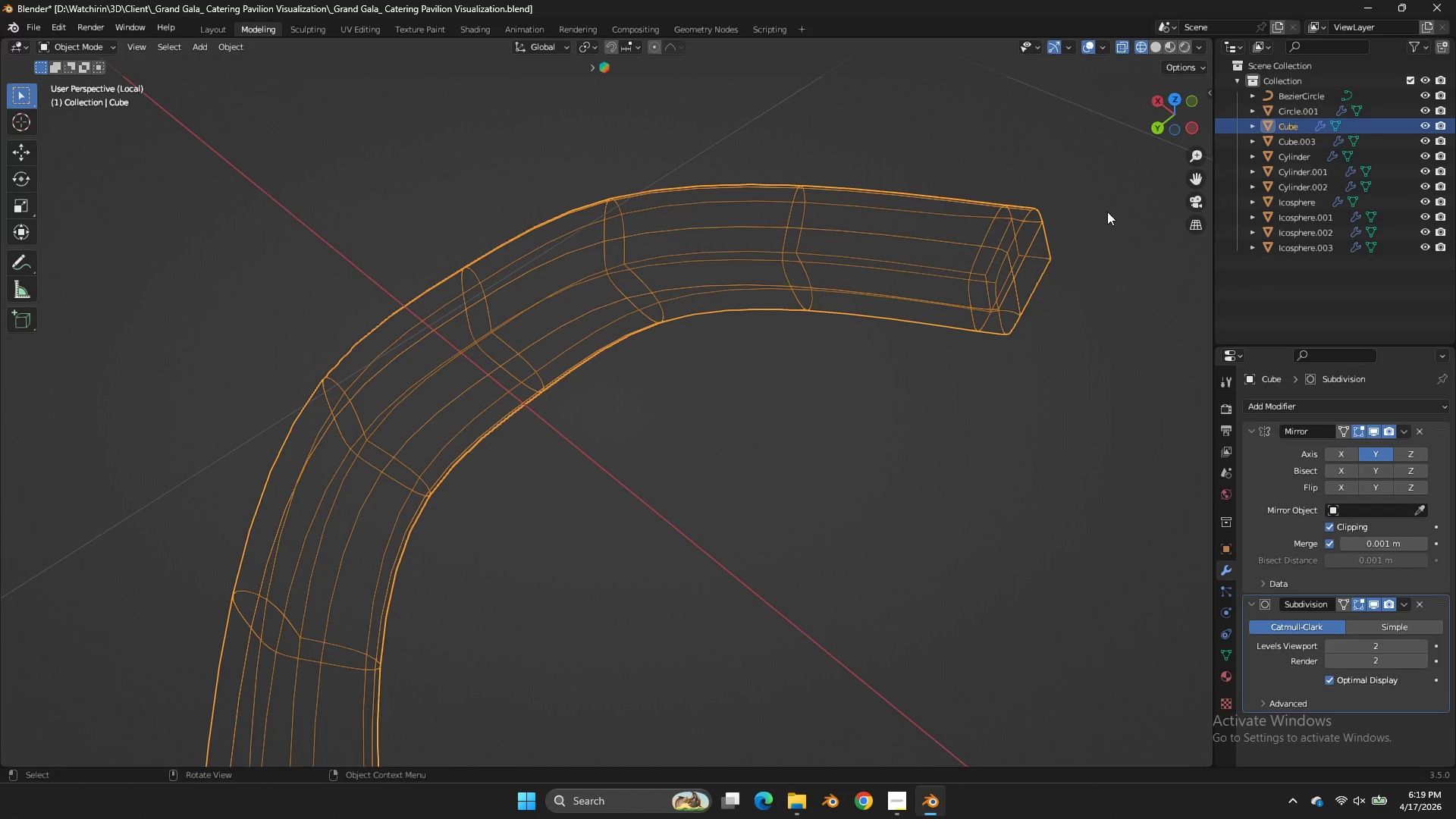 
key(Z)
 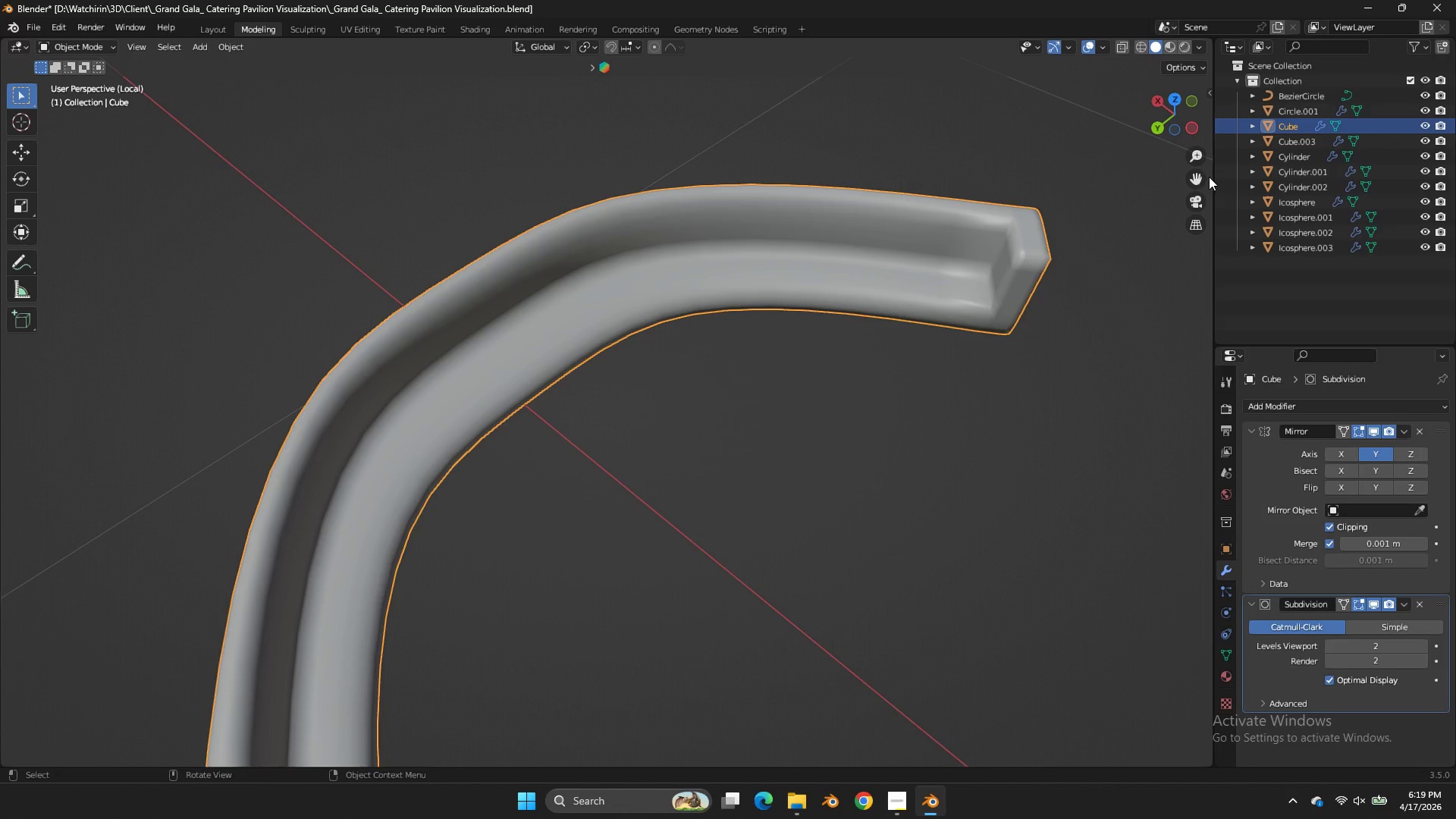 
key(Tab)
 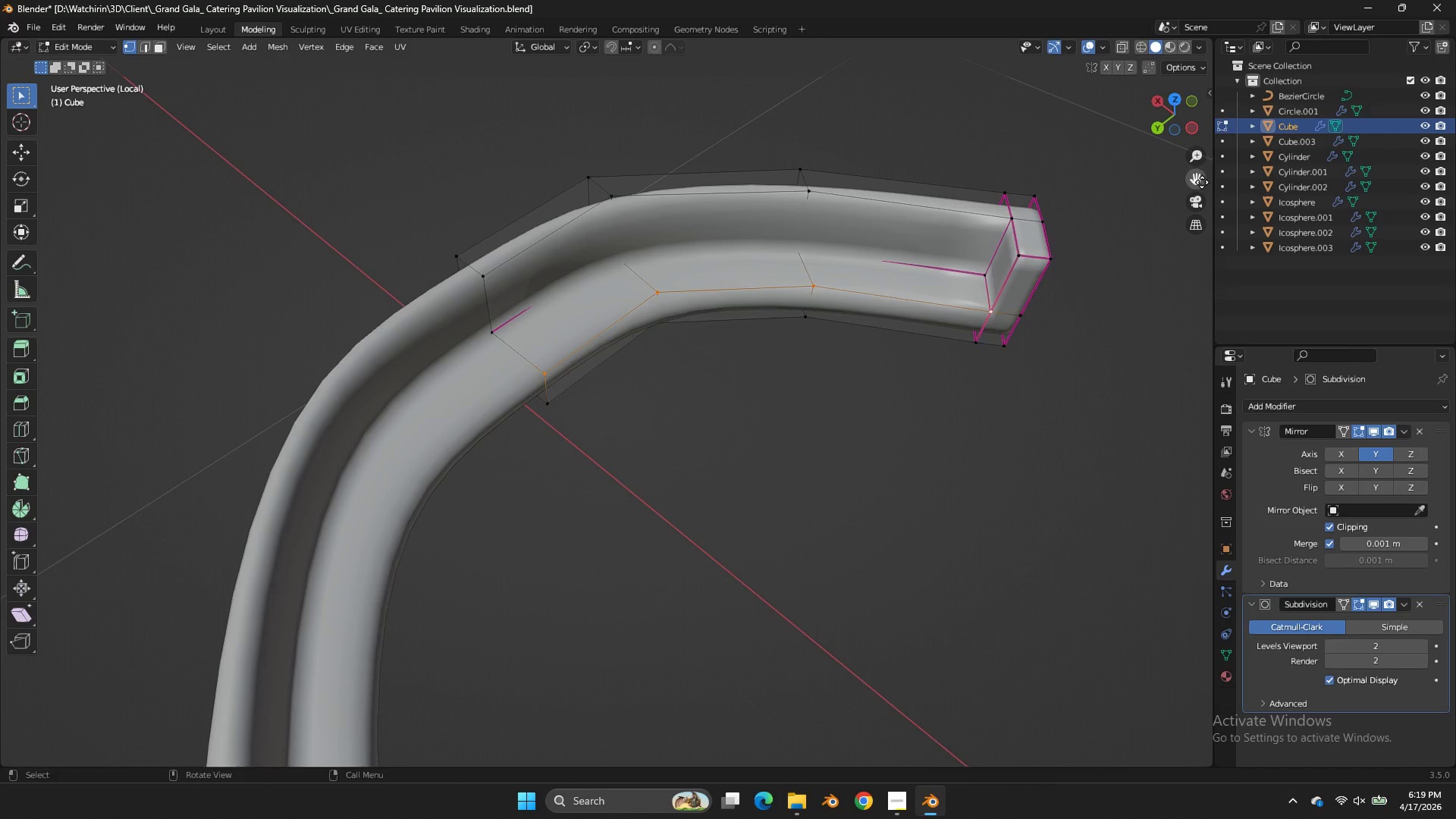 
left_click_drag(start_coordinate=[1193, 180], to_coordinate=[1007, 190])
 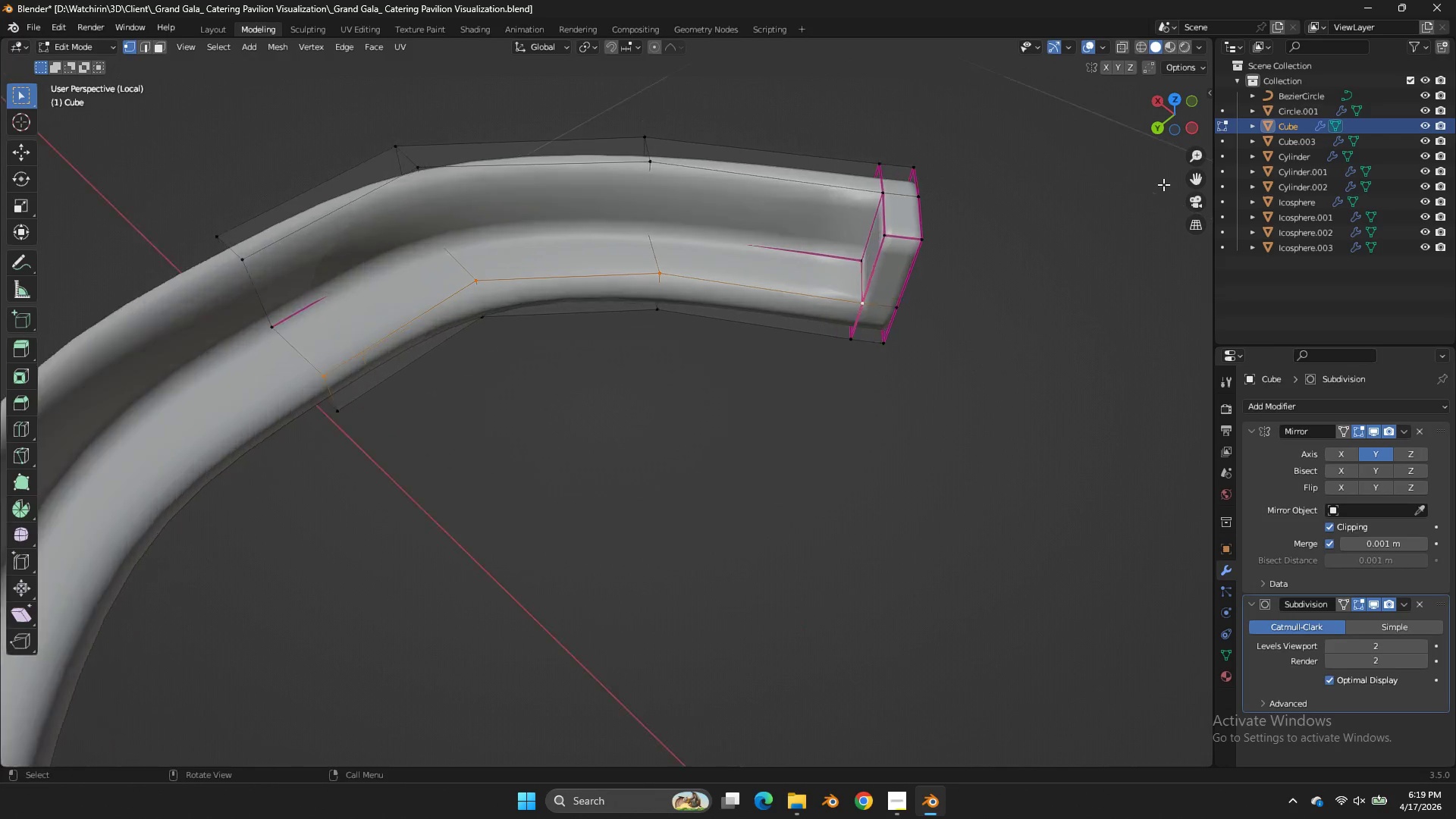 
scroll: coordinate [1163, 184], scroll_direction: up, amount: 2.0
 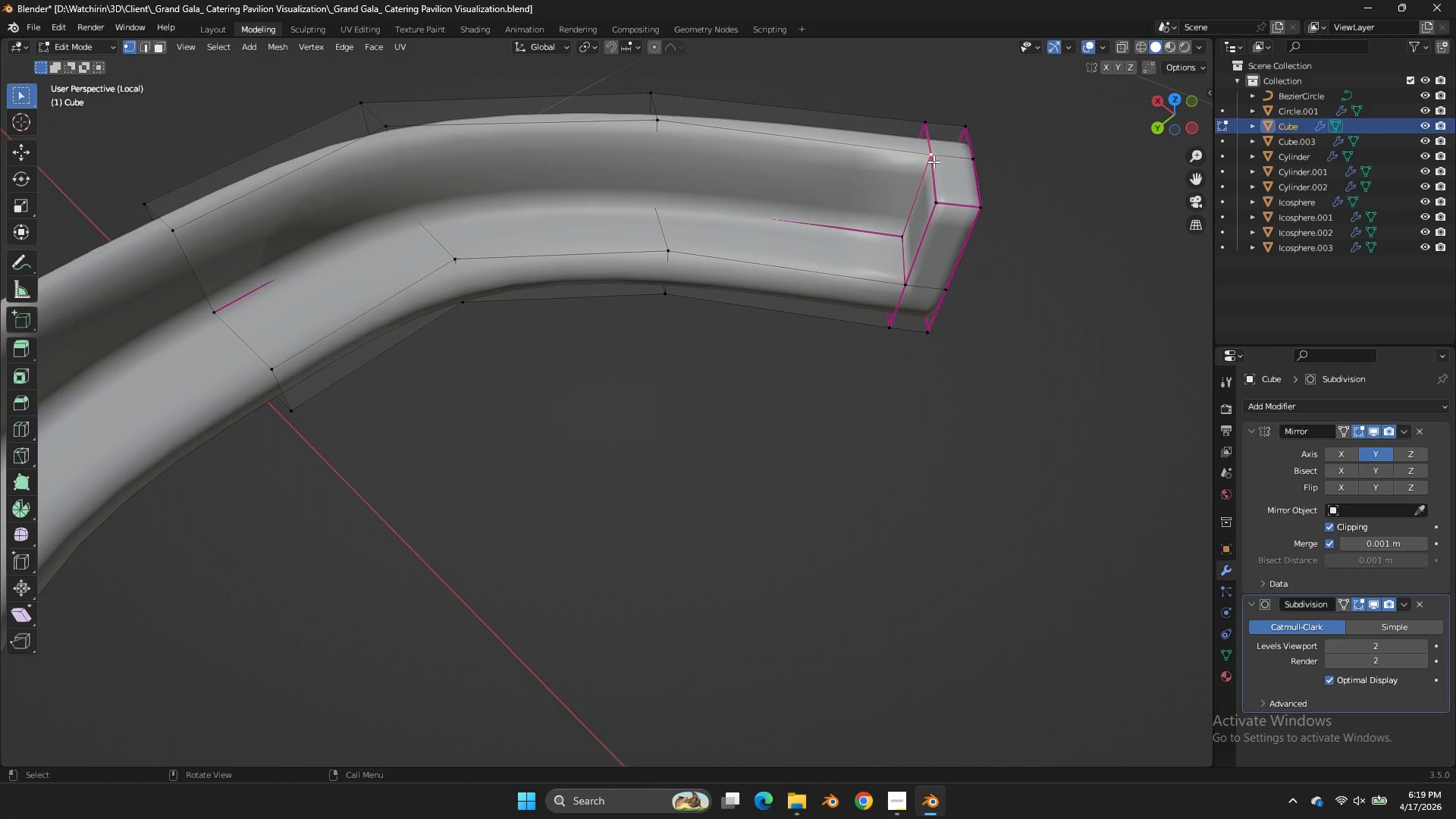 
double_click([939, 203])
 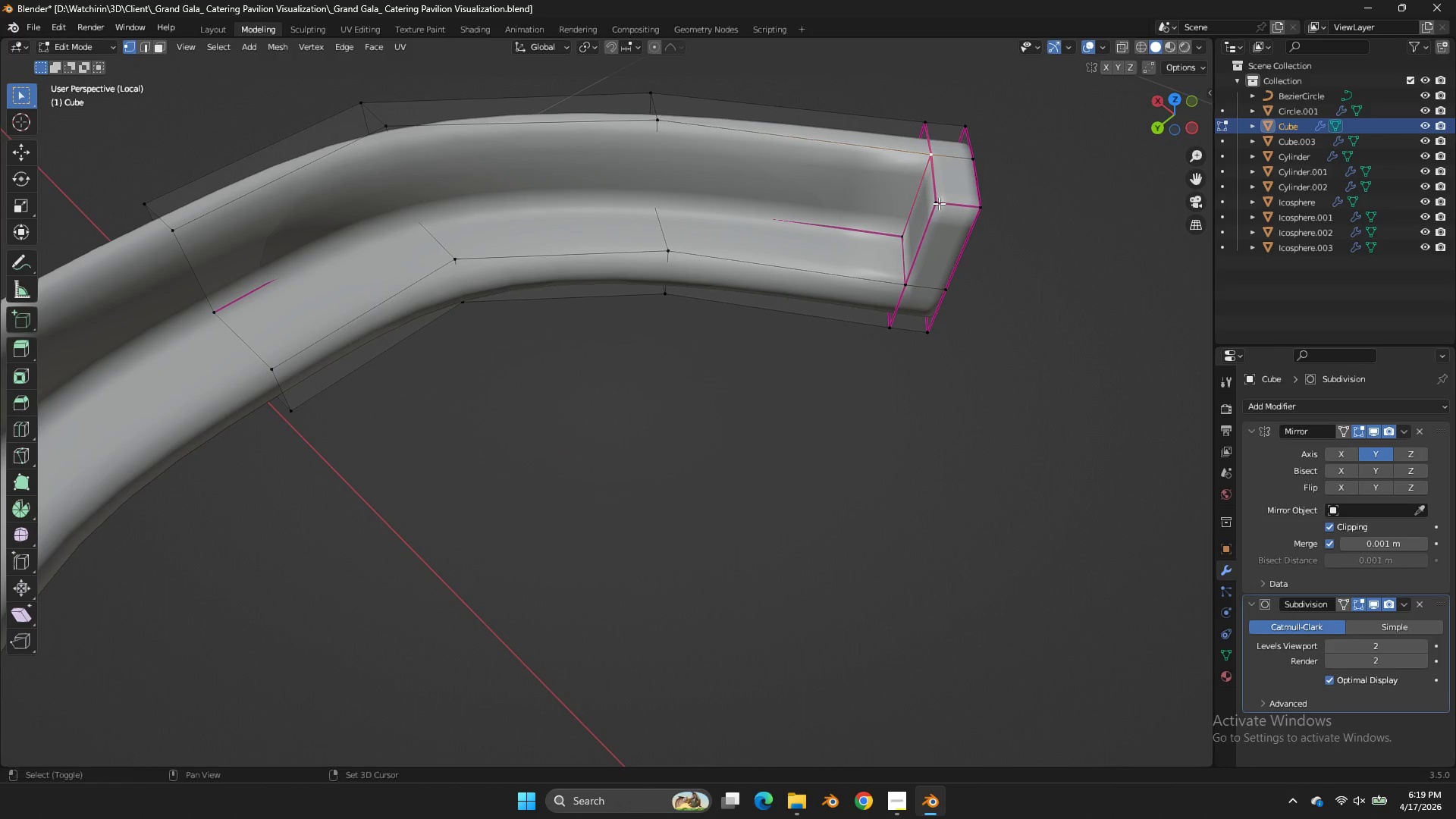 
key(Shift+E)
 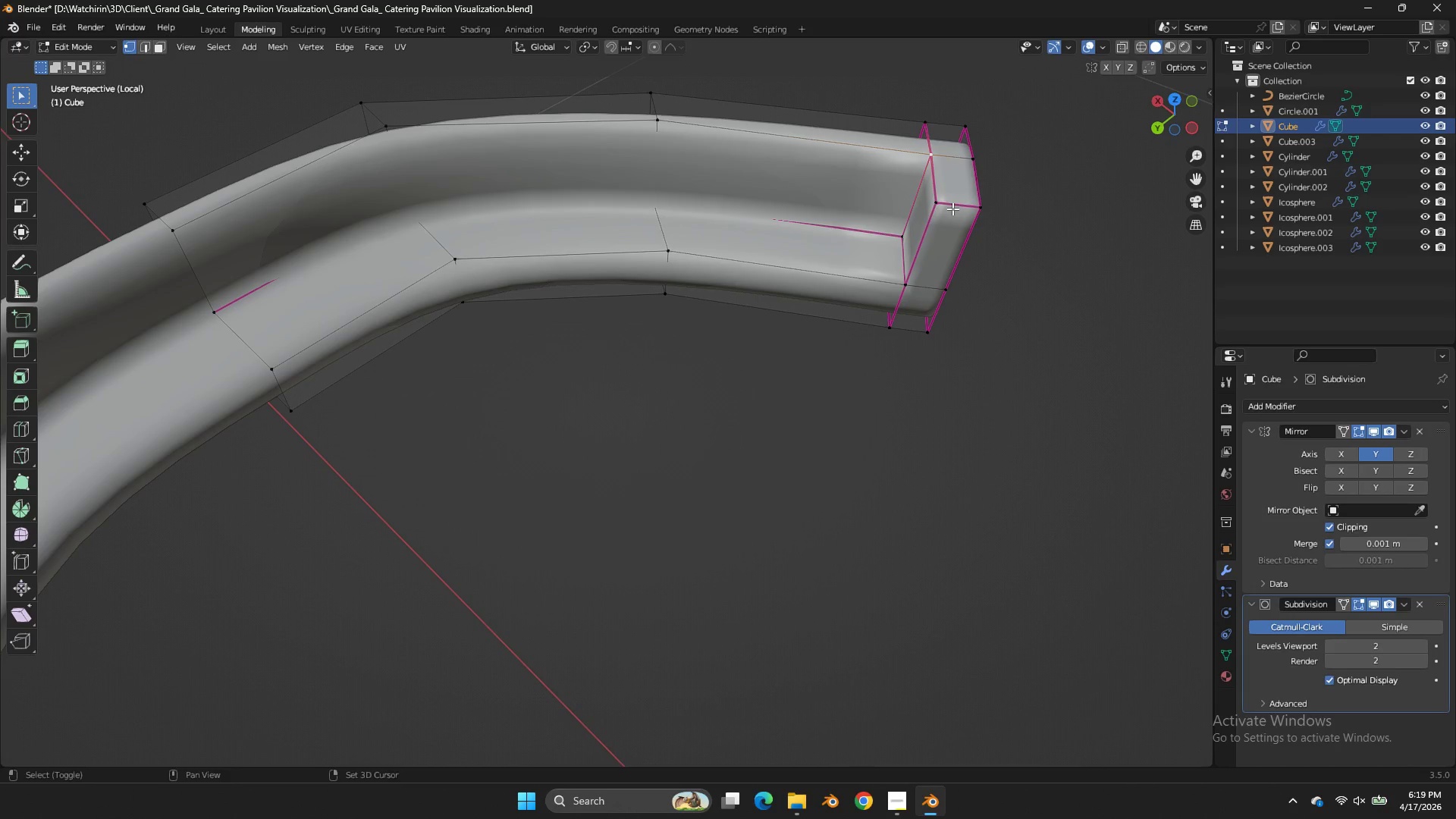 
left_click([952, 209])
 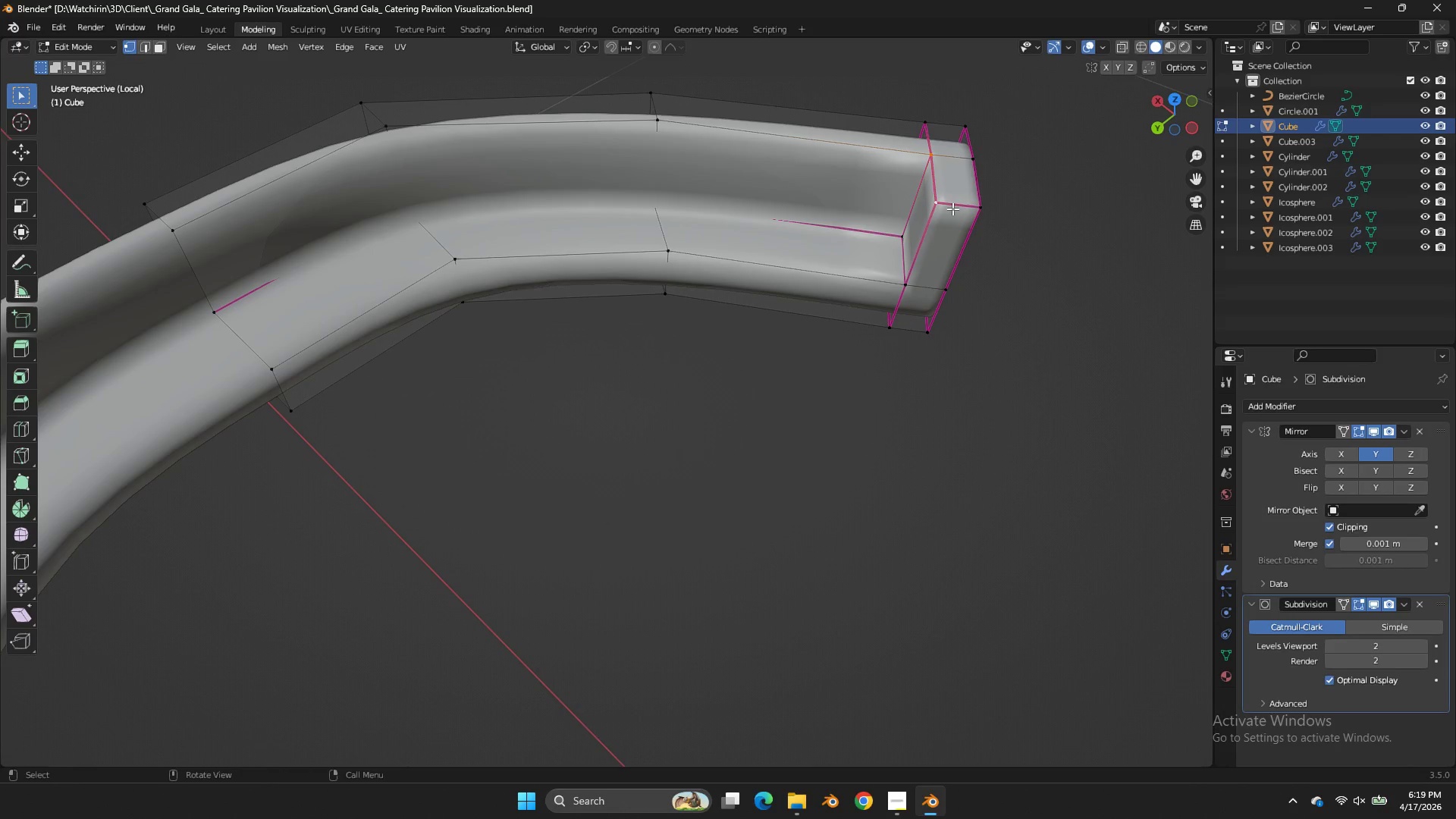 
key(Shift+E)
 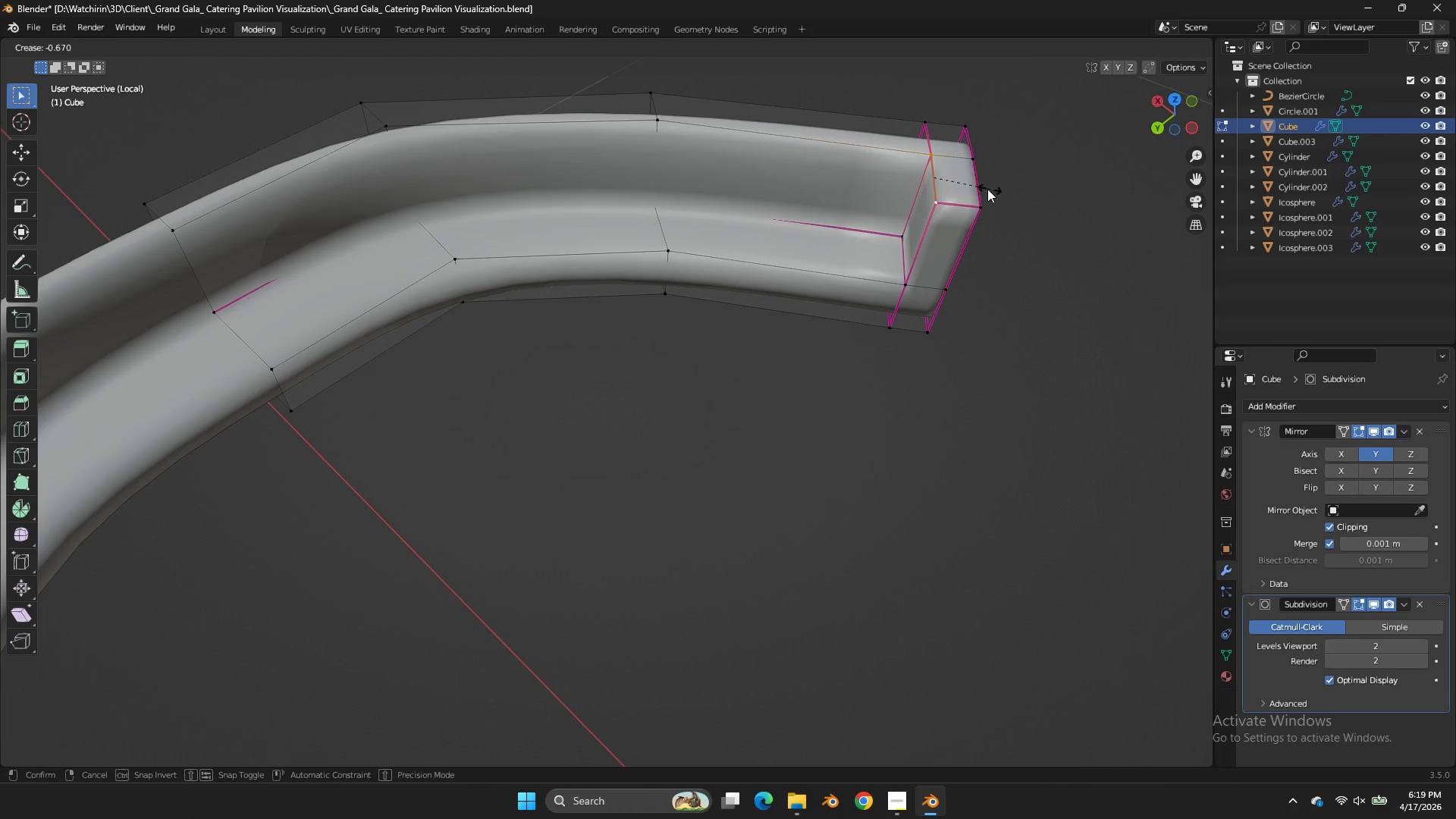 
left_click([974, 189])
 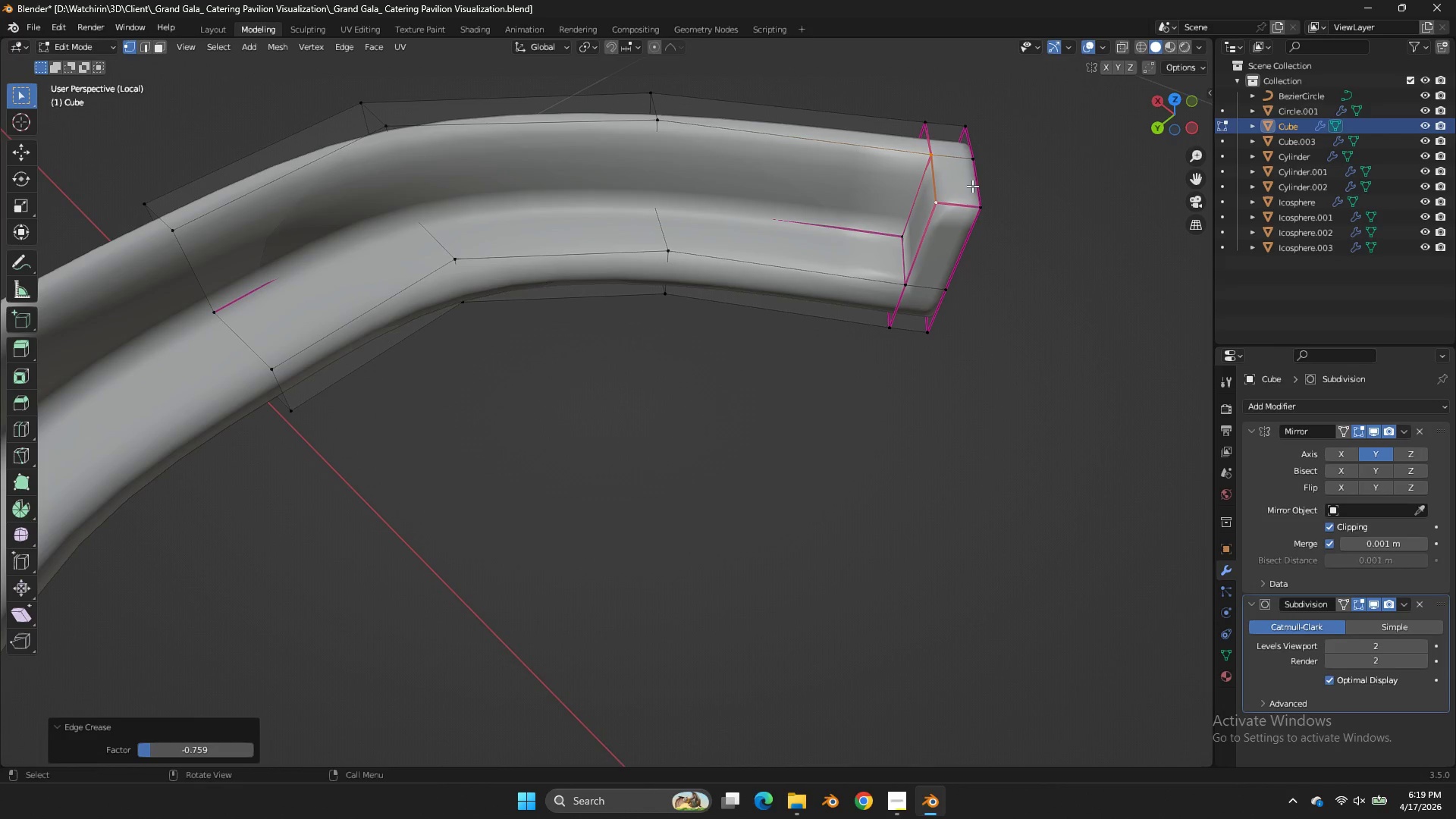 
key(Control+S)
 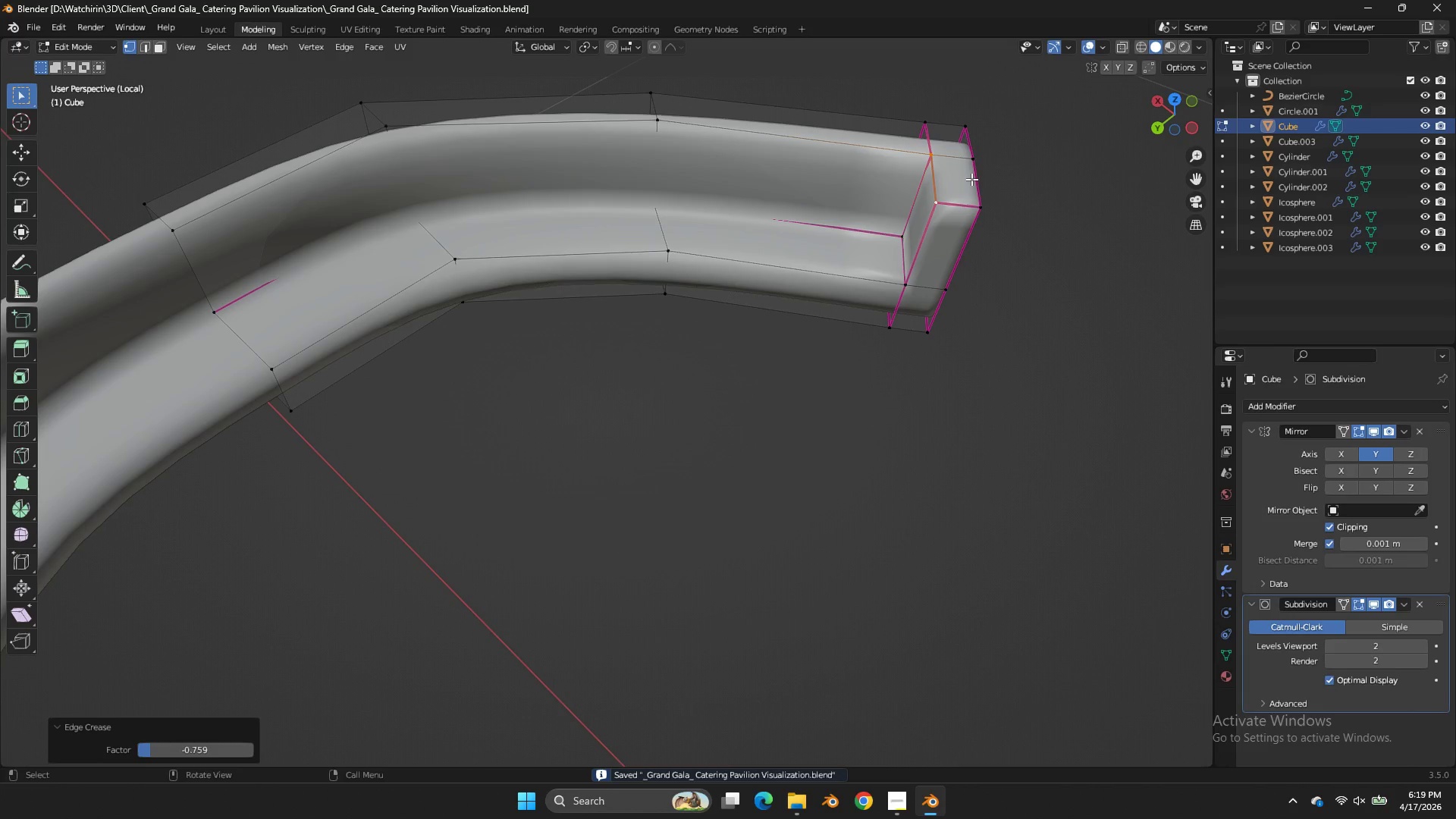 
left_click([1174, 97])
 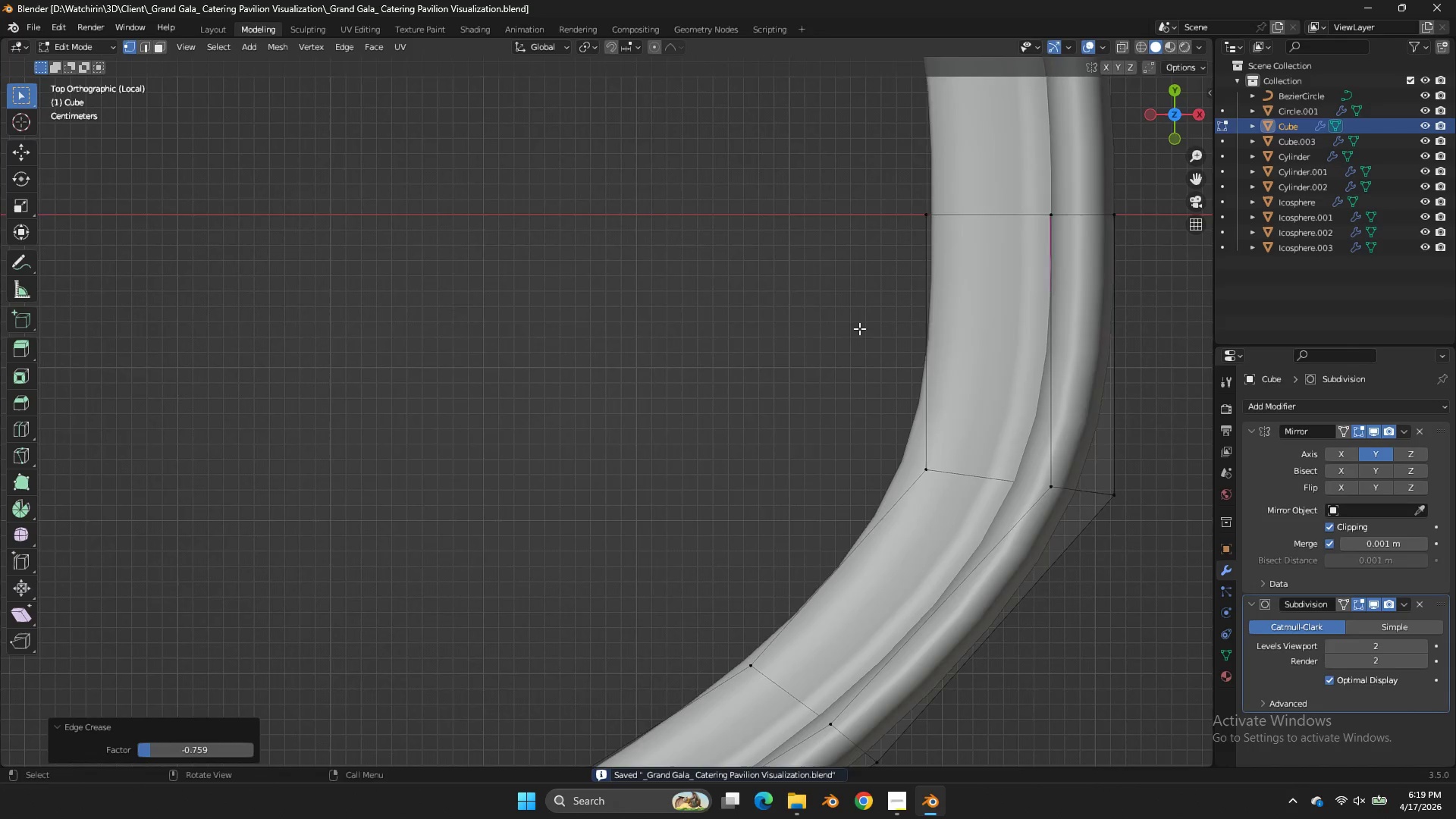 
key(G)
 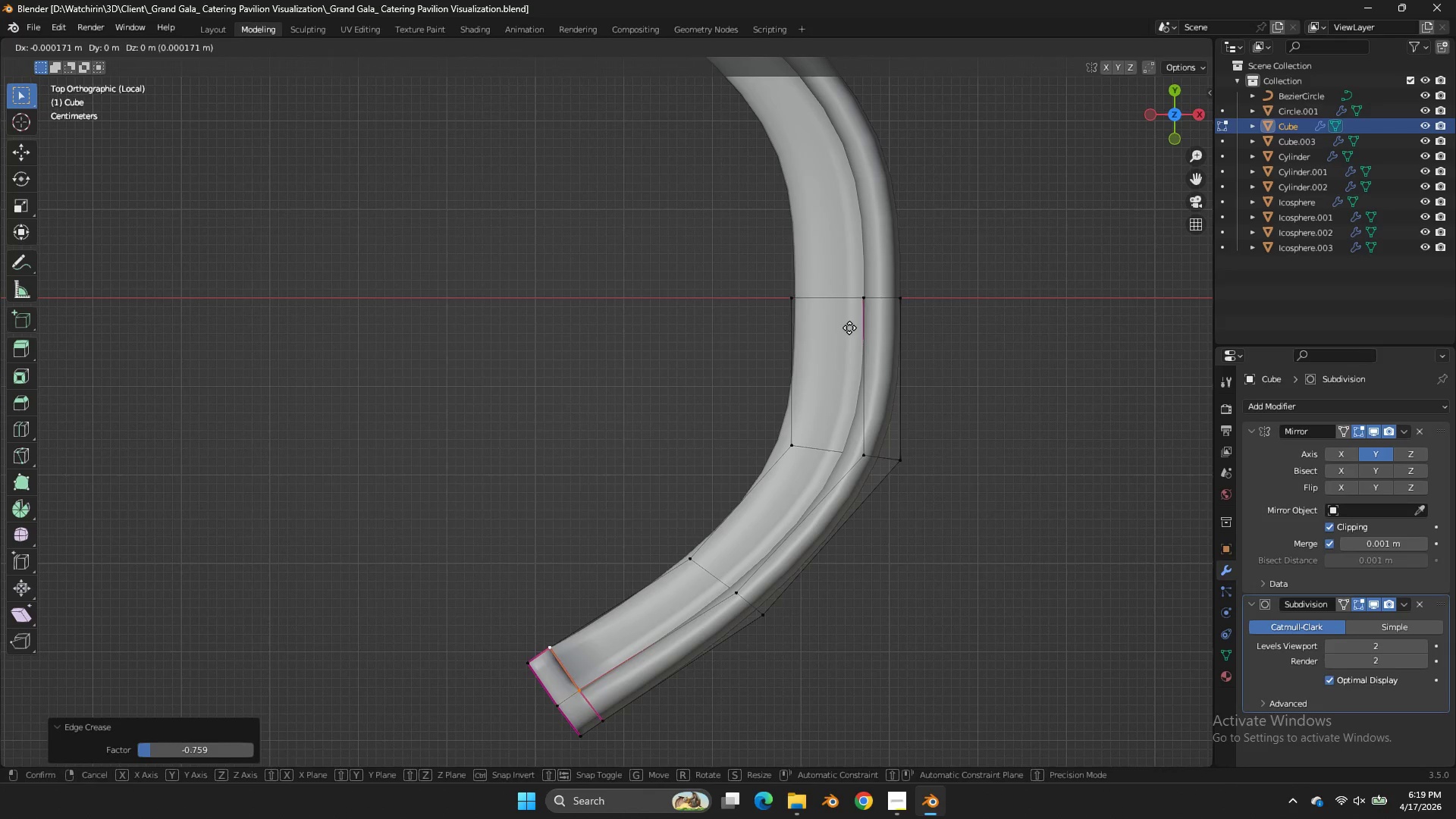 
hold_key(key=ShiftLeft, duration=0.69)
 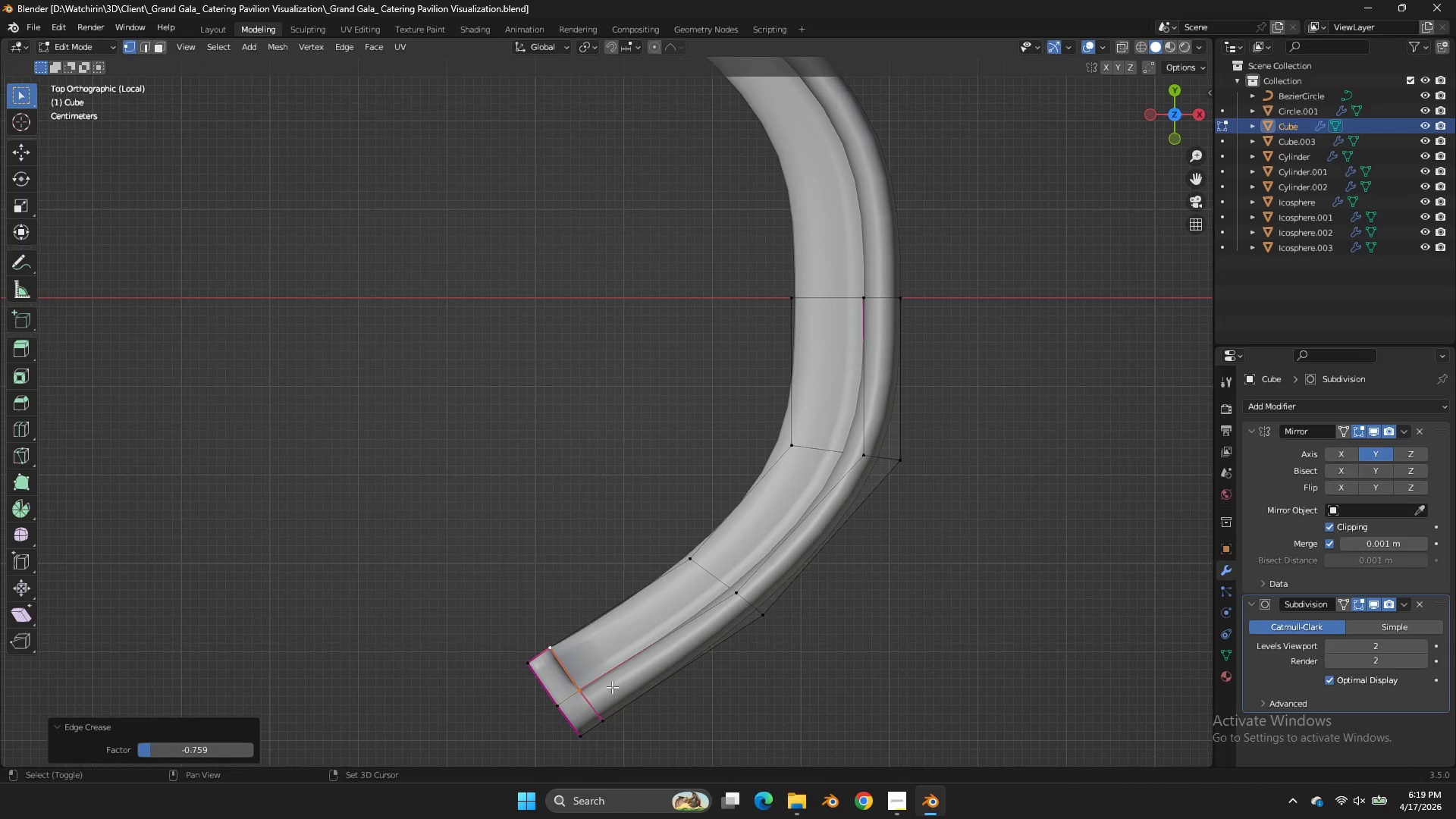 
scroll: coordinate [852, 328], scroll_direction: down, amount: 3.0
 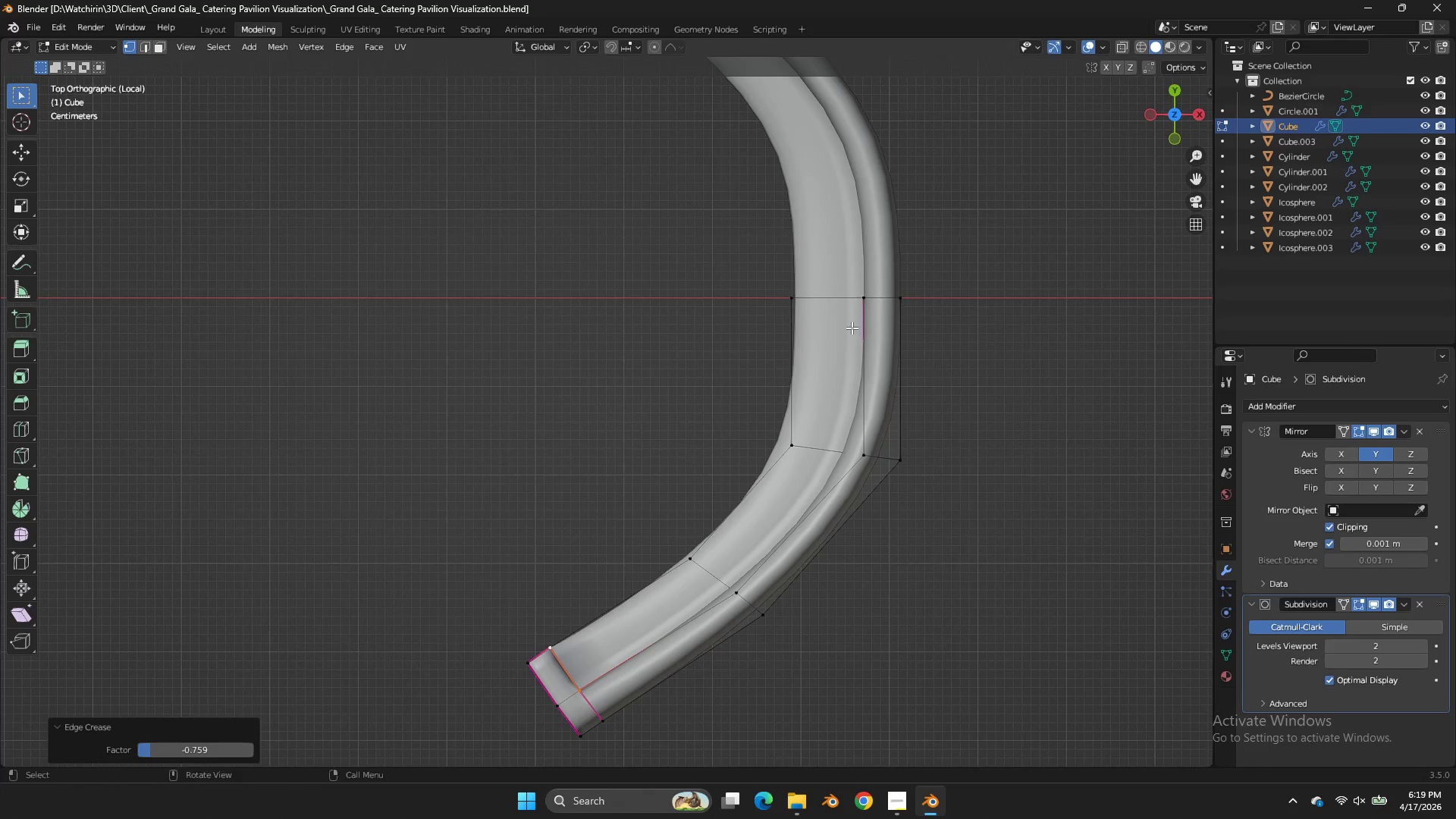 
hold_key(key=ShiftLeft, duration=0.59)
left_click([601, 711])
 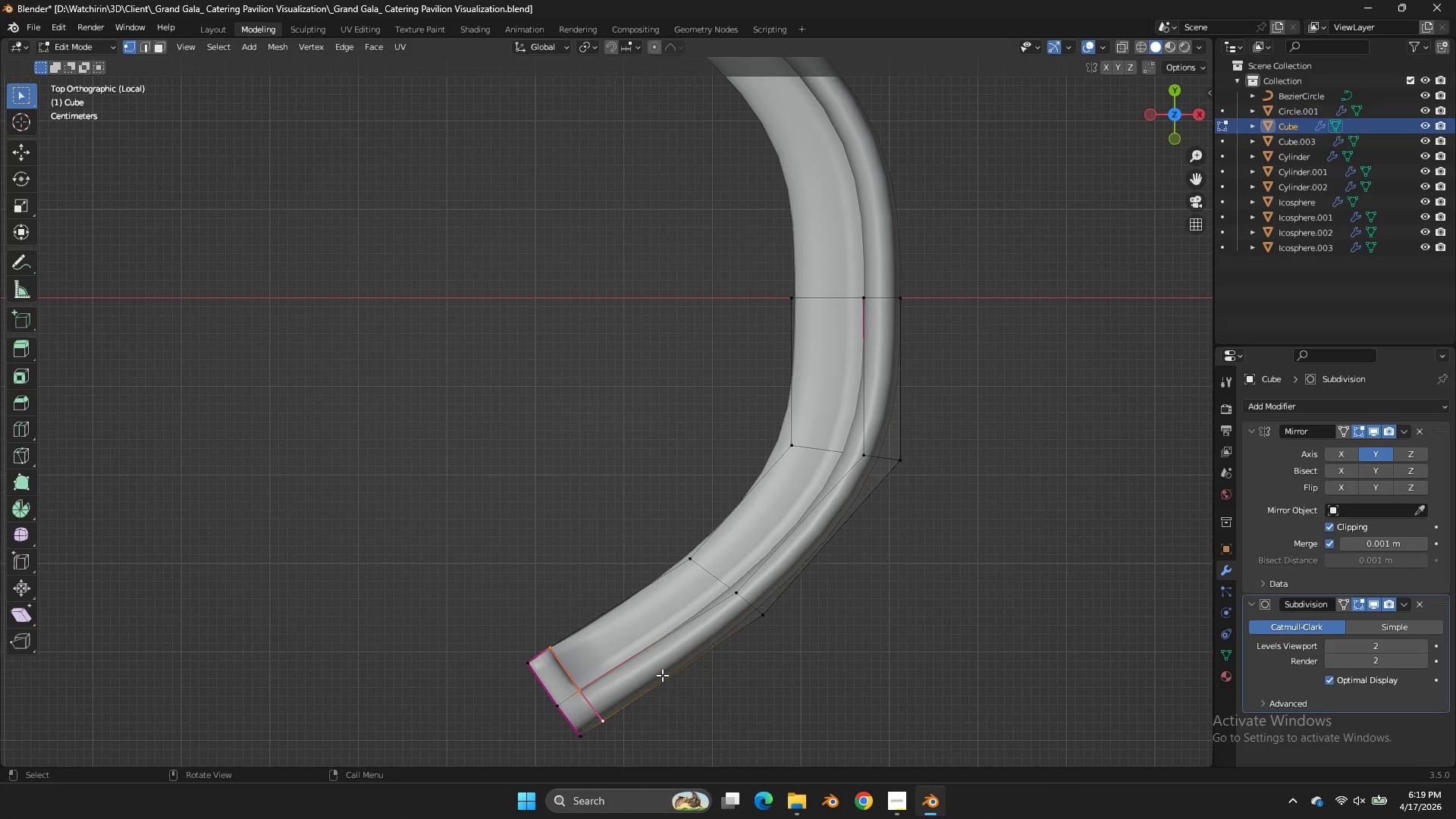 
key(G)
 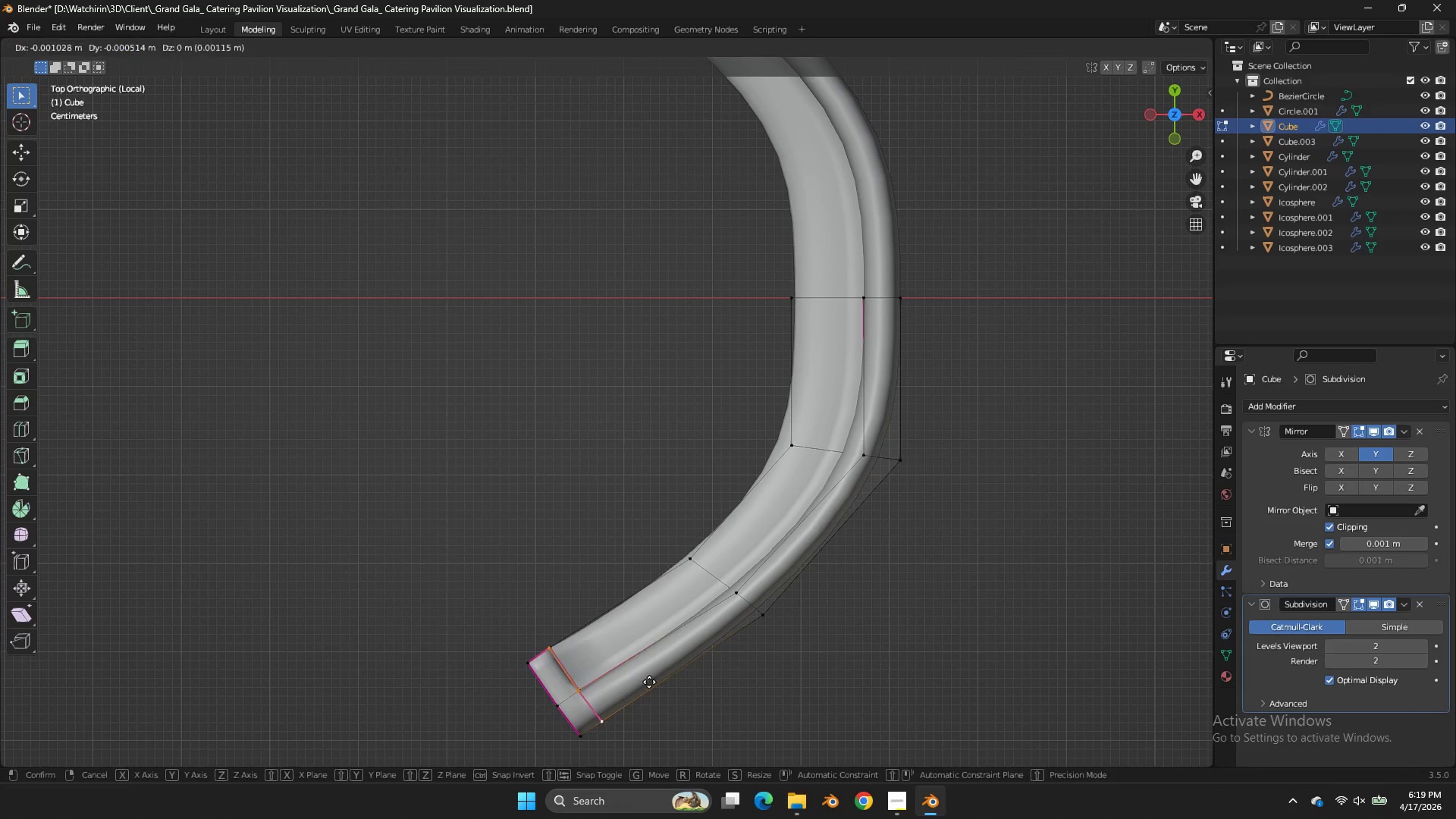 
hold_key(key=ShiftLeft, duration=0.88)
left_click([589, 718])
 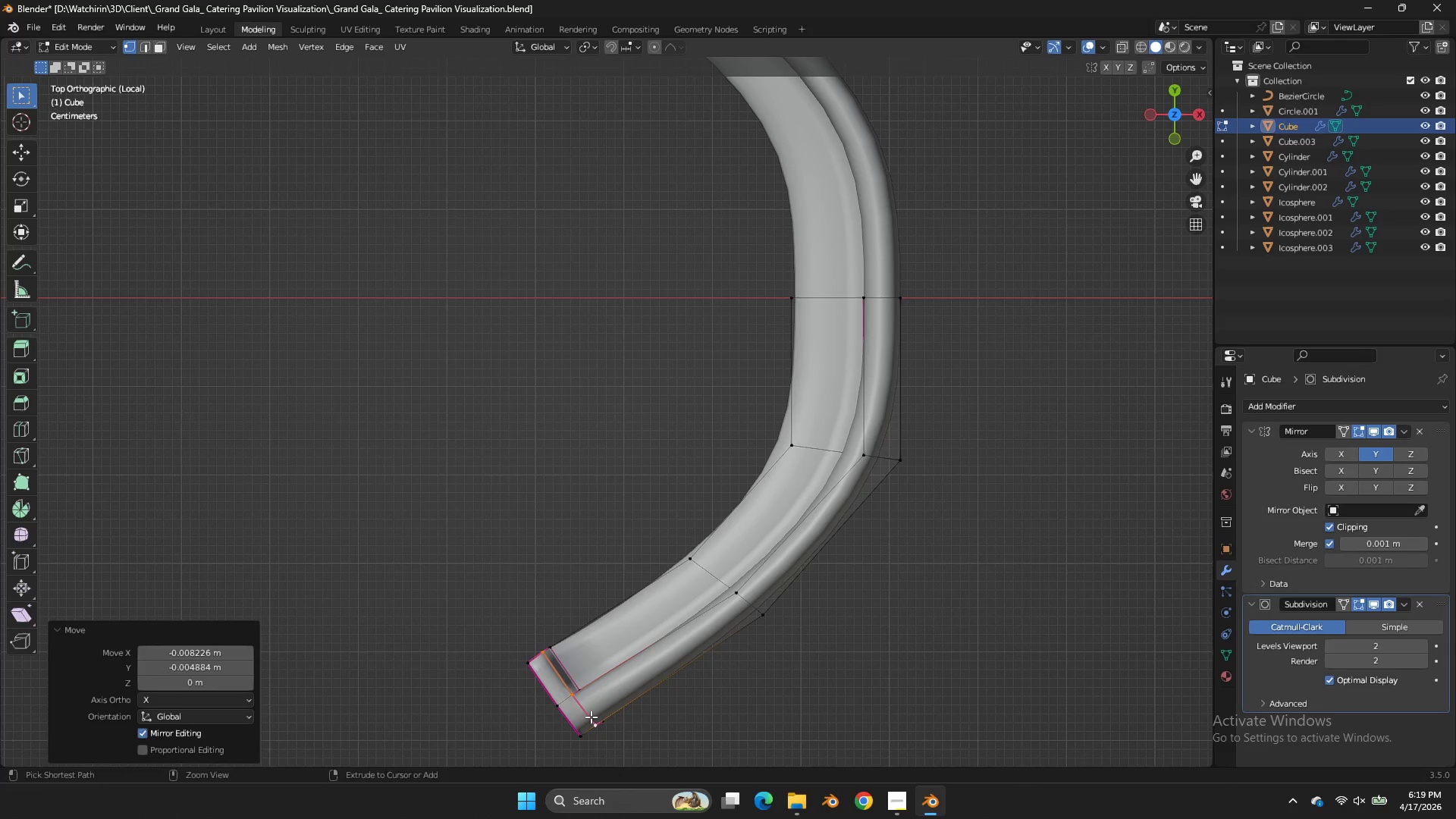 
key(Control+ControlLeft)
 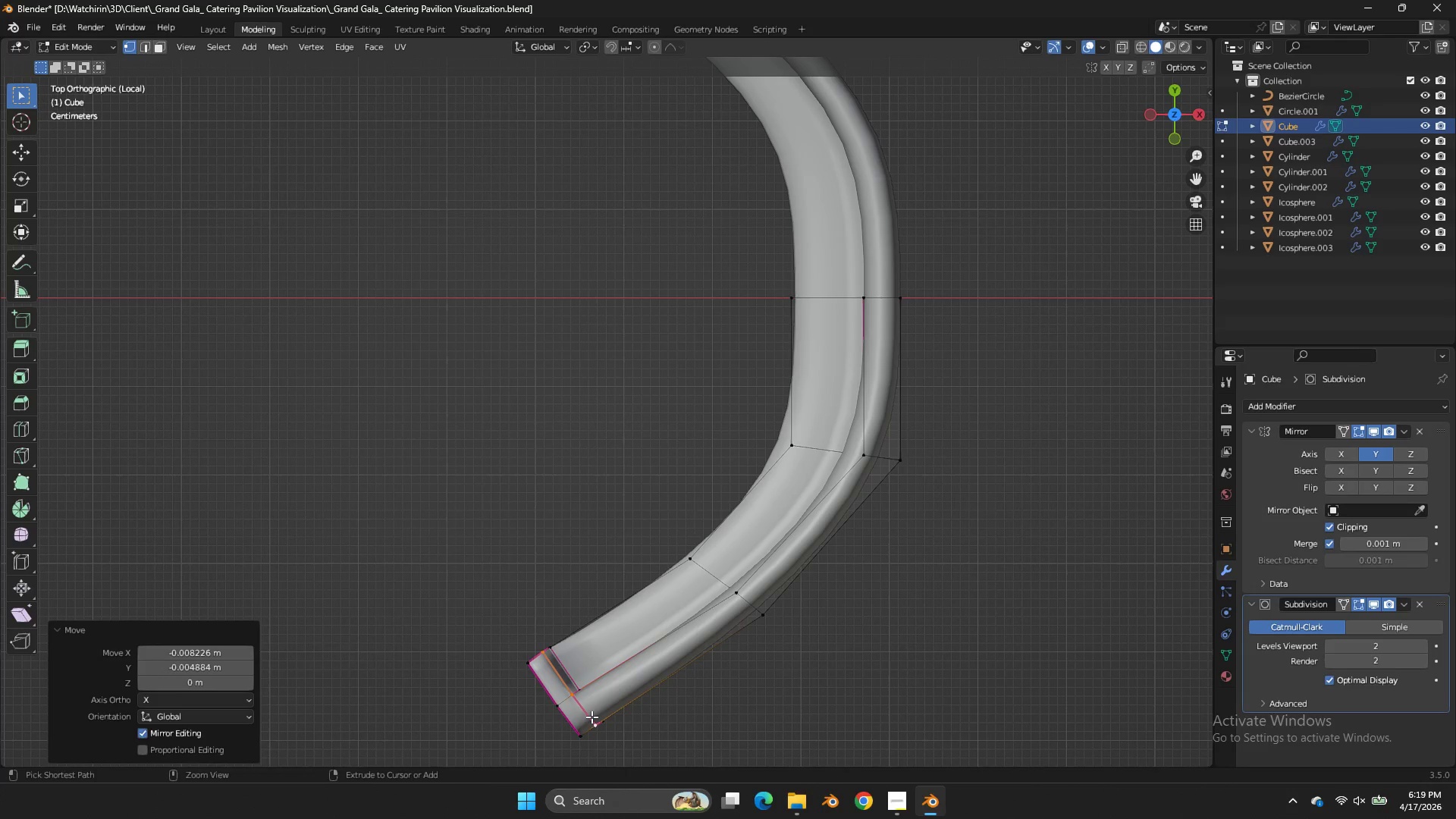 
key(Control+S)
 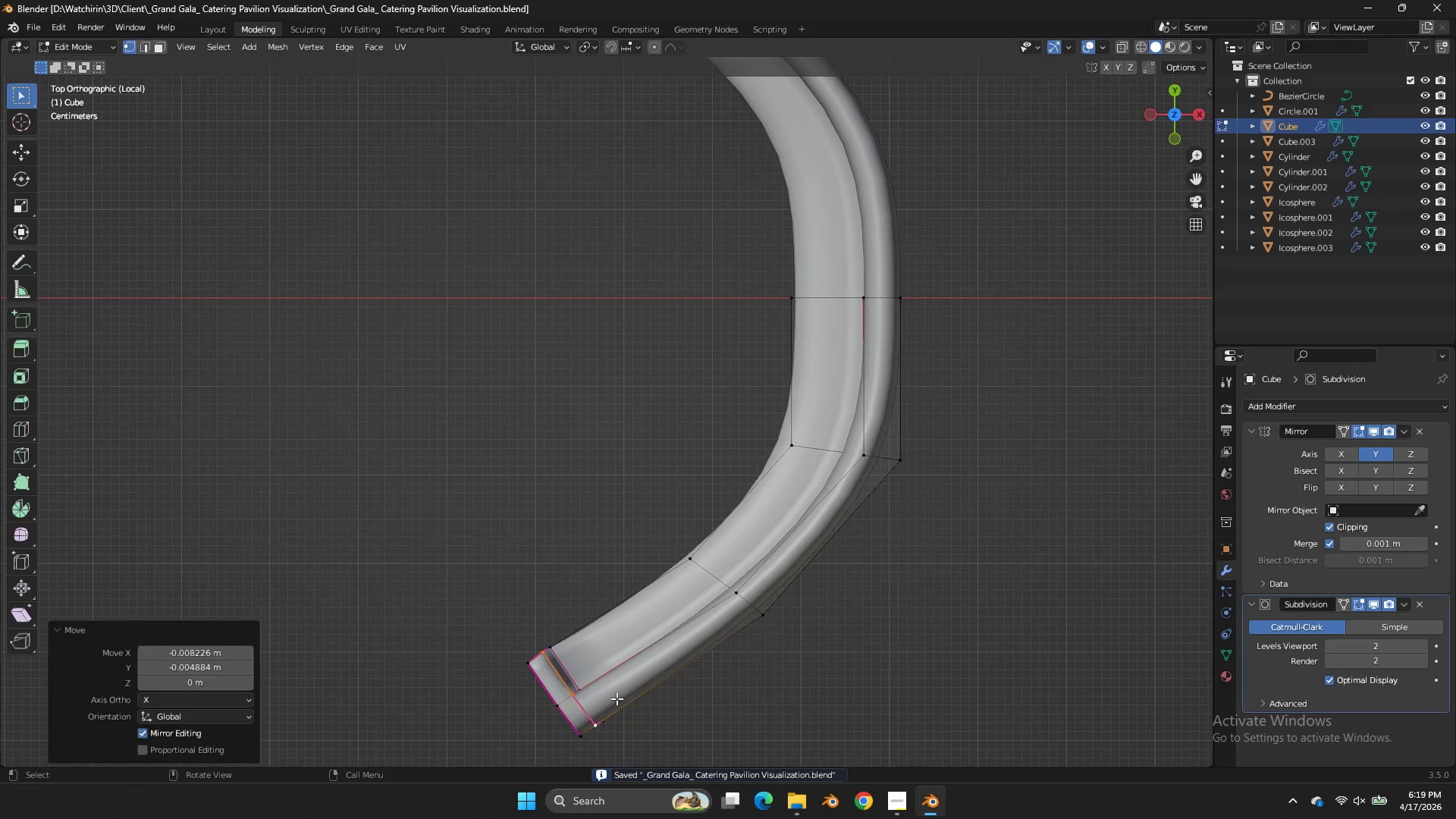 
key(Tab)
 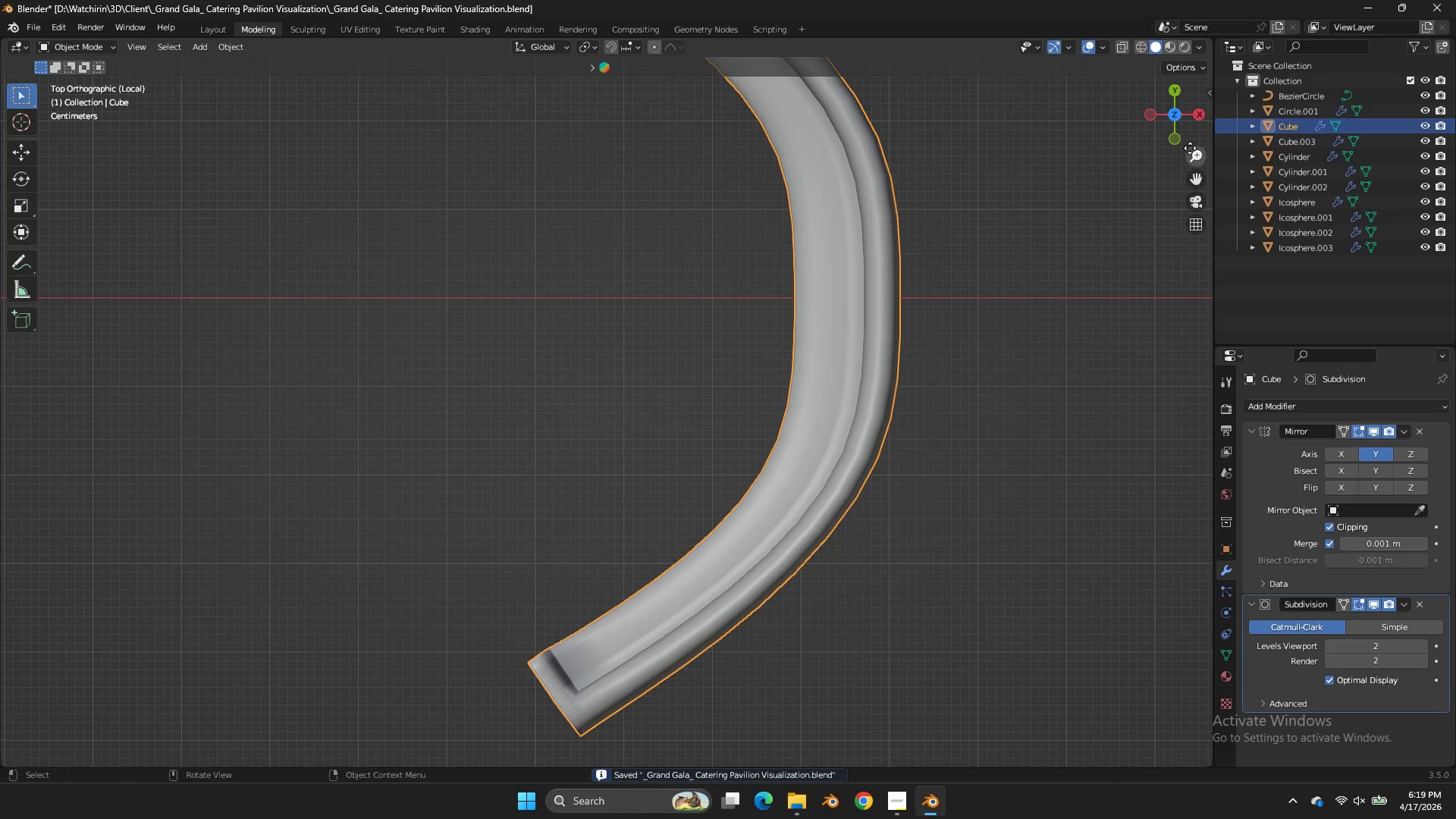 
key(Control+ControlLeft)
 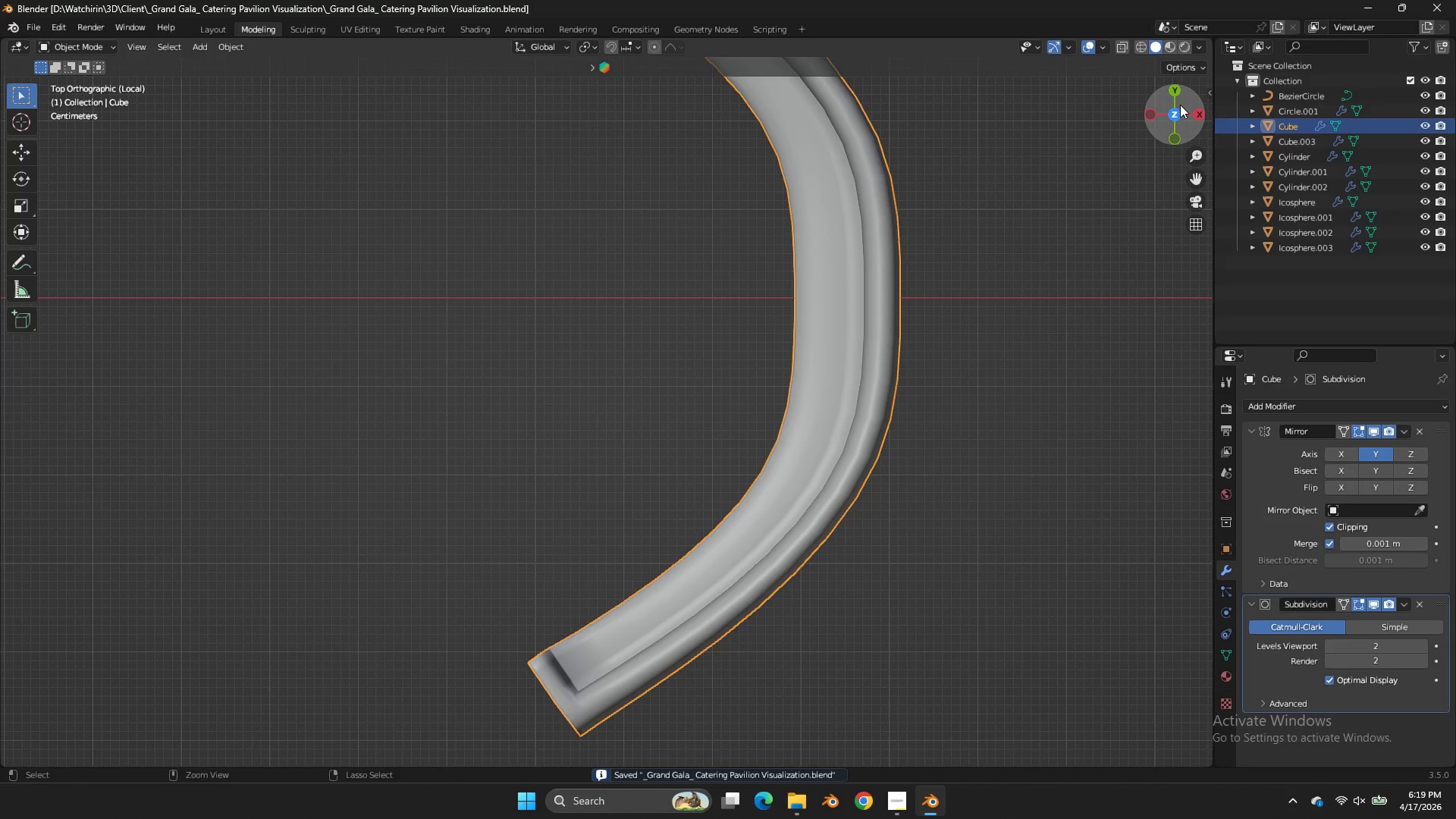 
key(Control+S)
 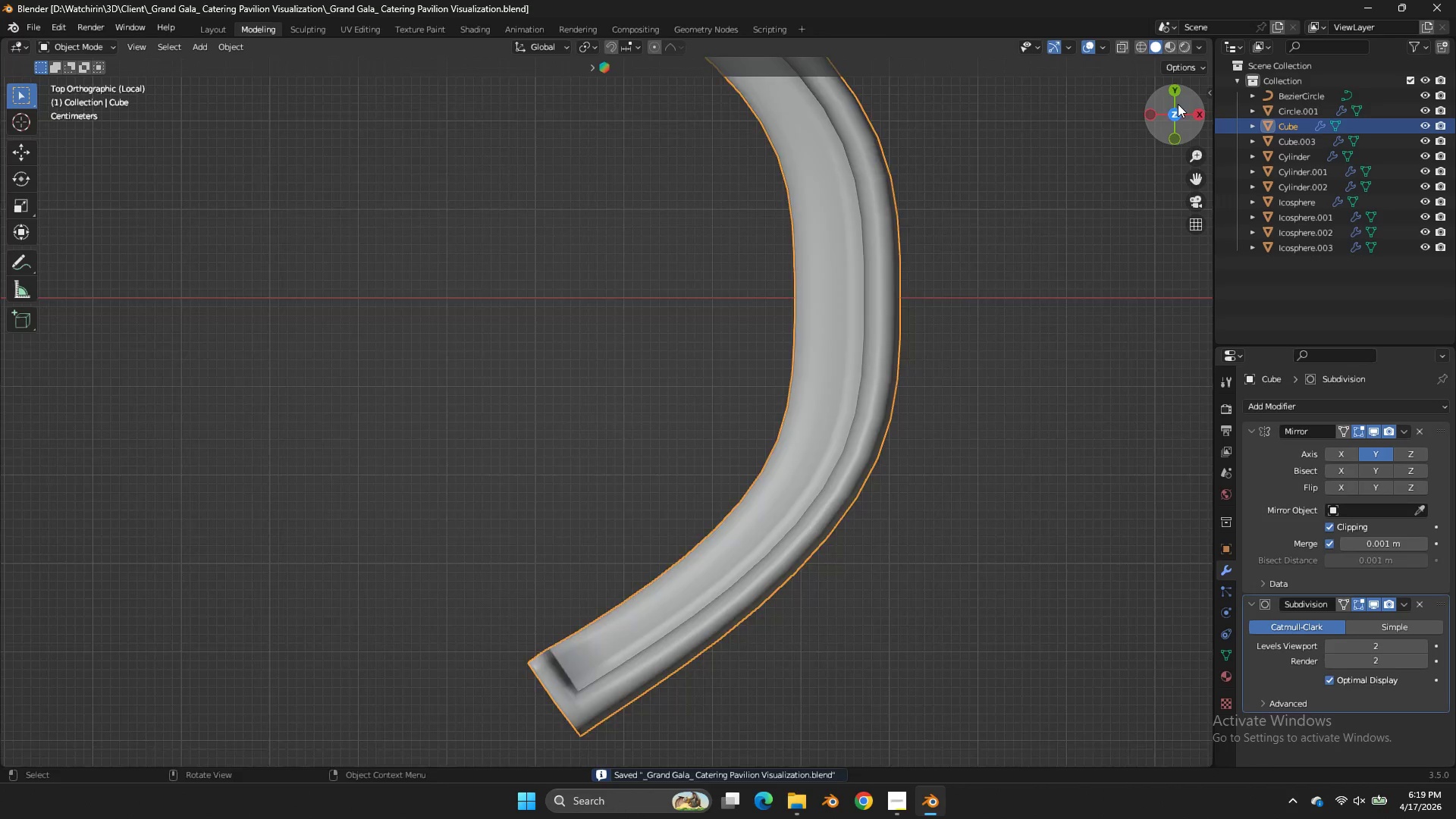 
left_click_drag(start_coordinate=[1178, 105], to_coordinate=[241, 698])
 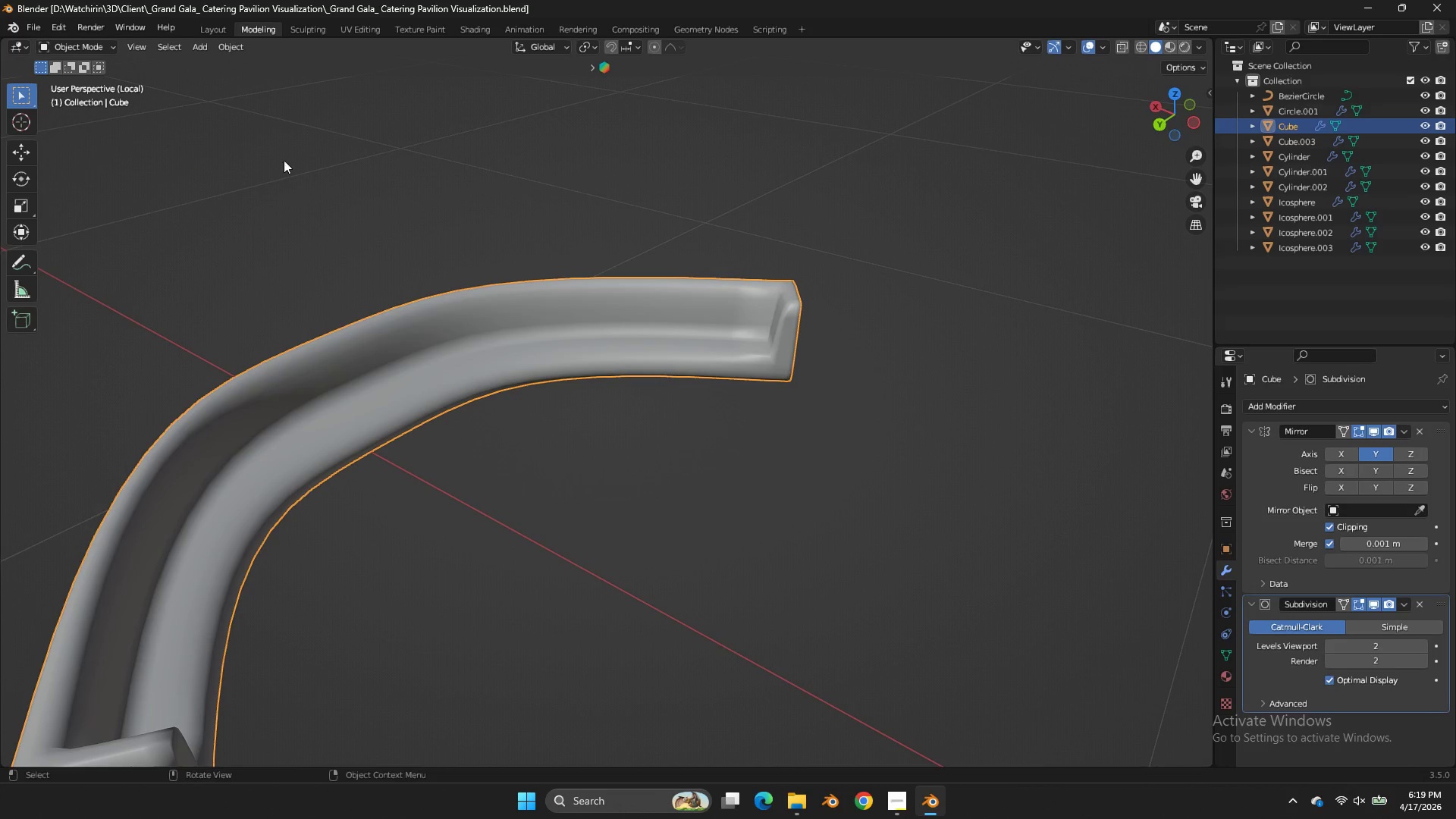 
key(Tab)
 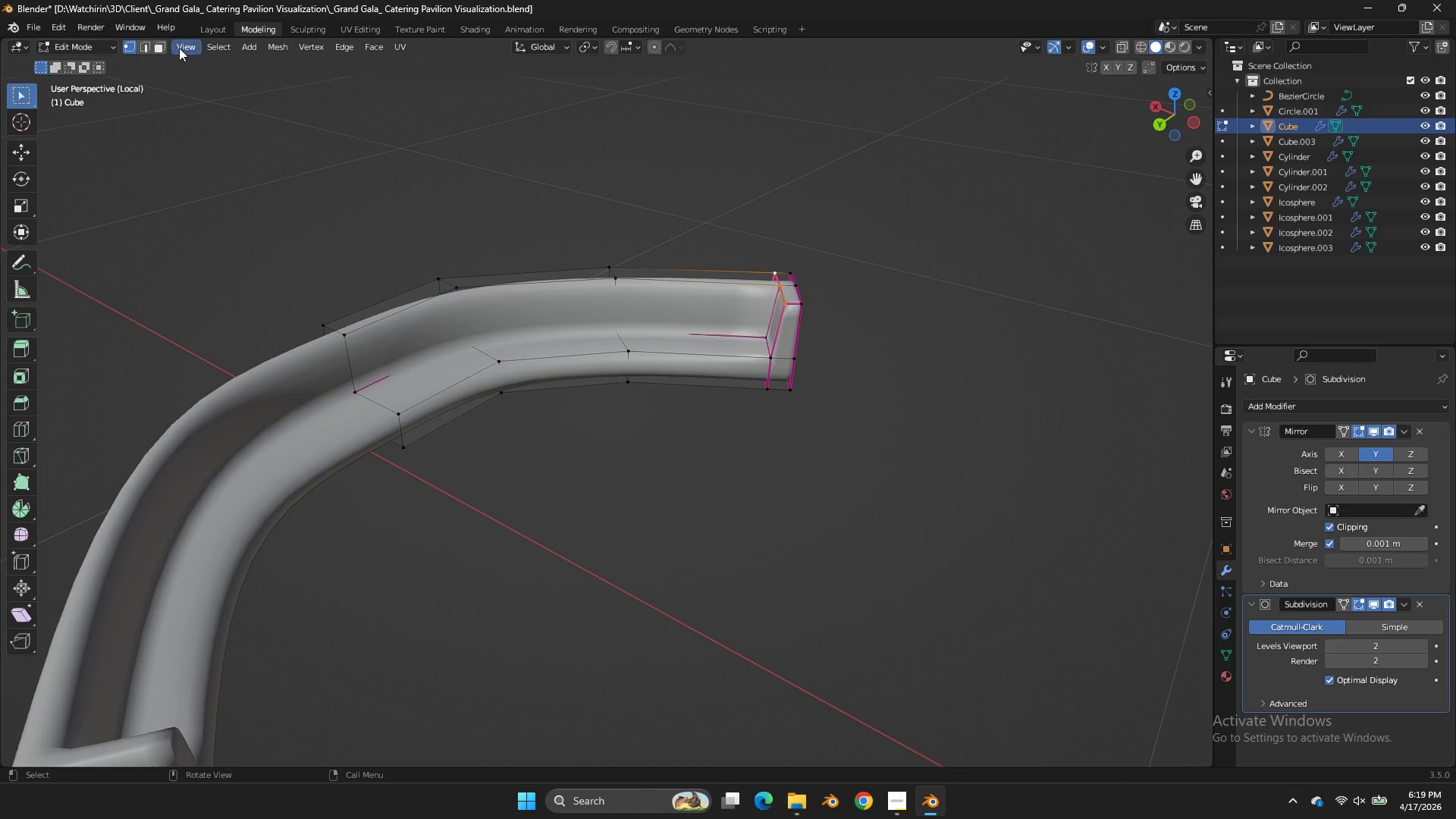 
left_click([164, 46])
 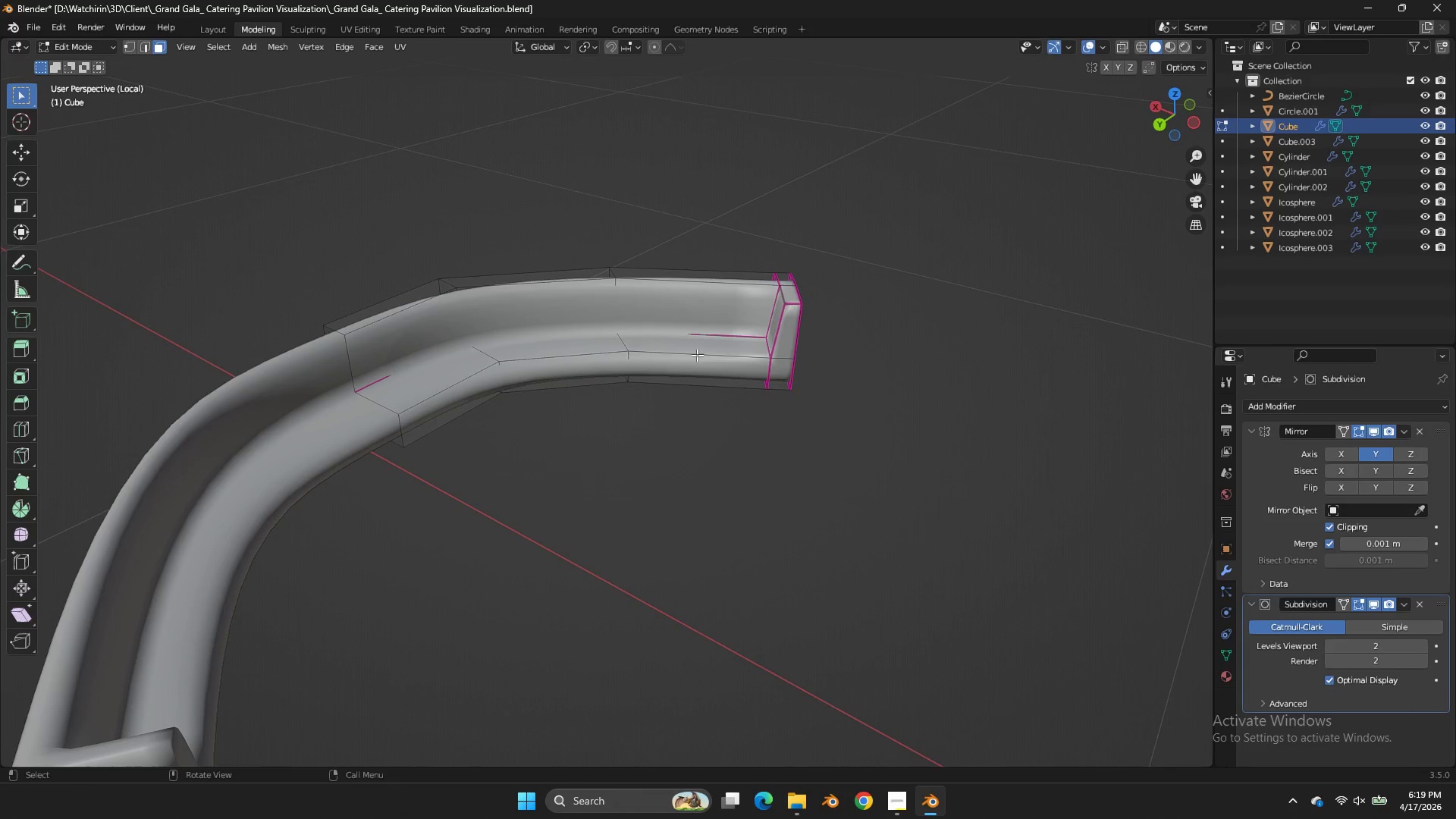 
key(Shift+ShiftLeft)
 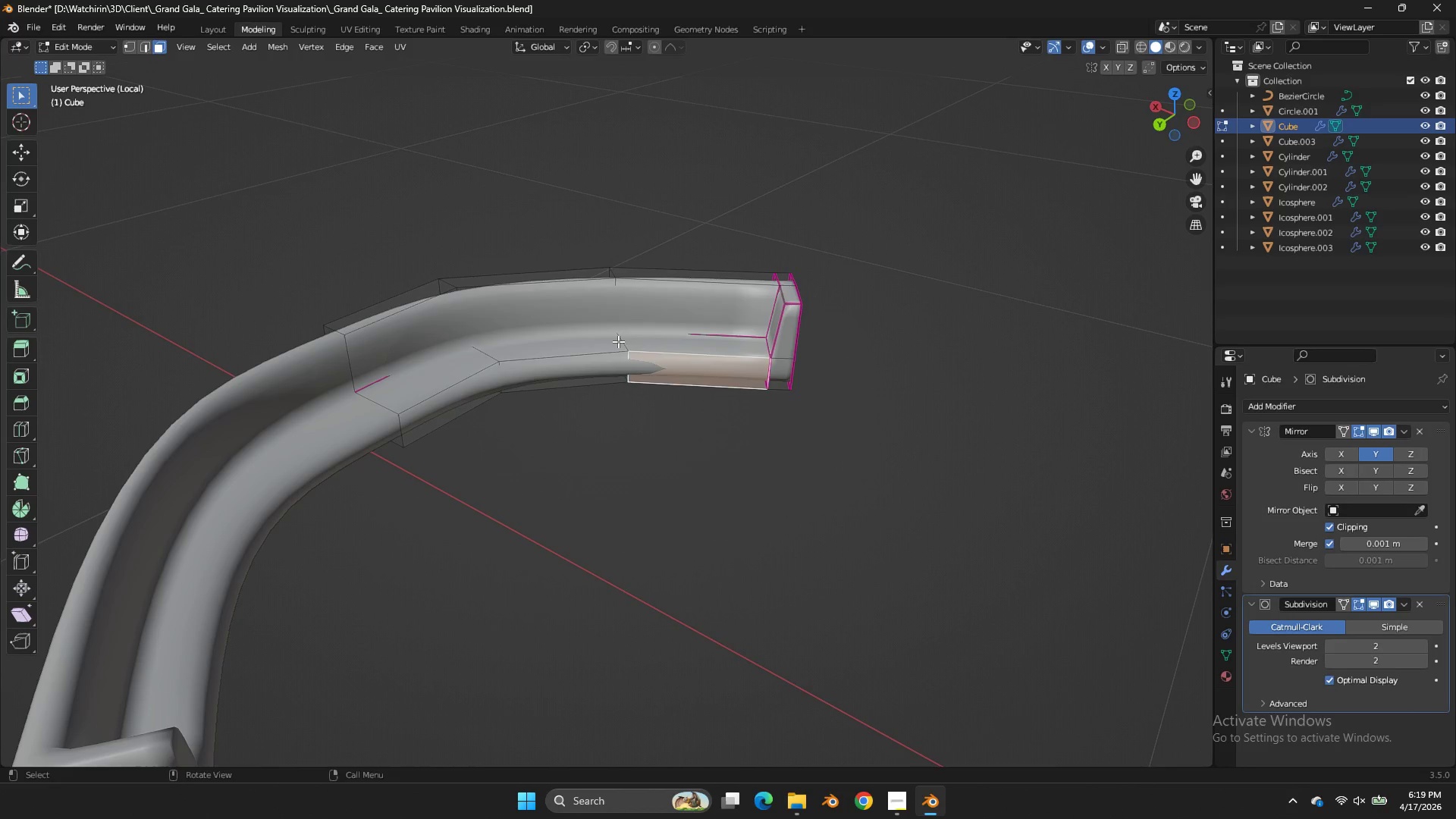 
double_click([618, 341])
 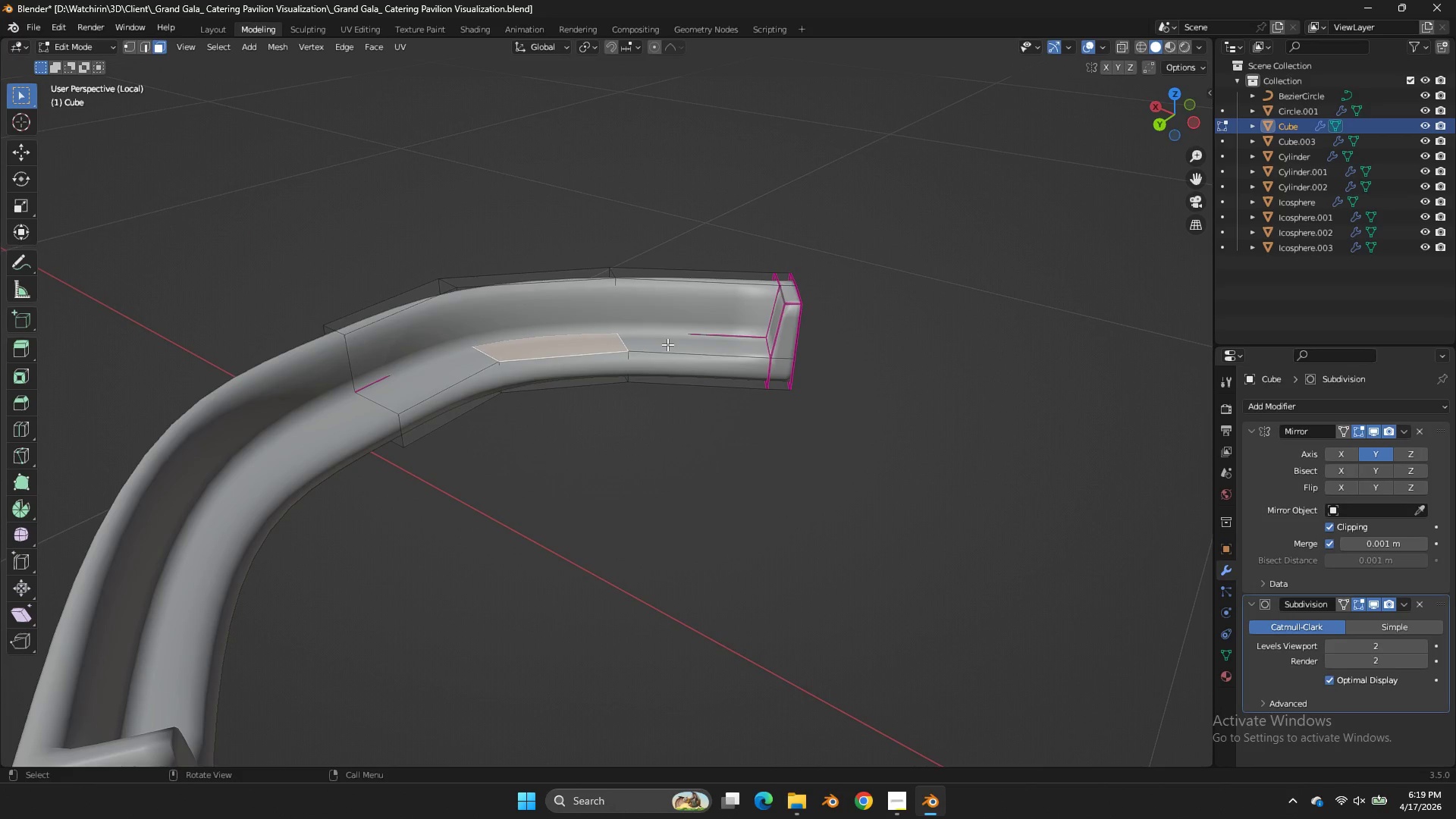 
hold_key(key=ShiftLeft, duration=0.89)
triple_click([667, 344])
 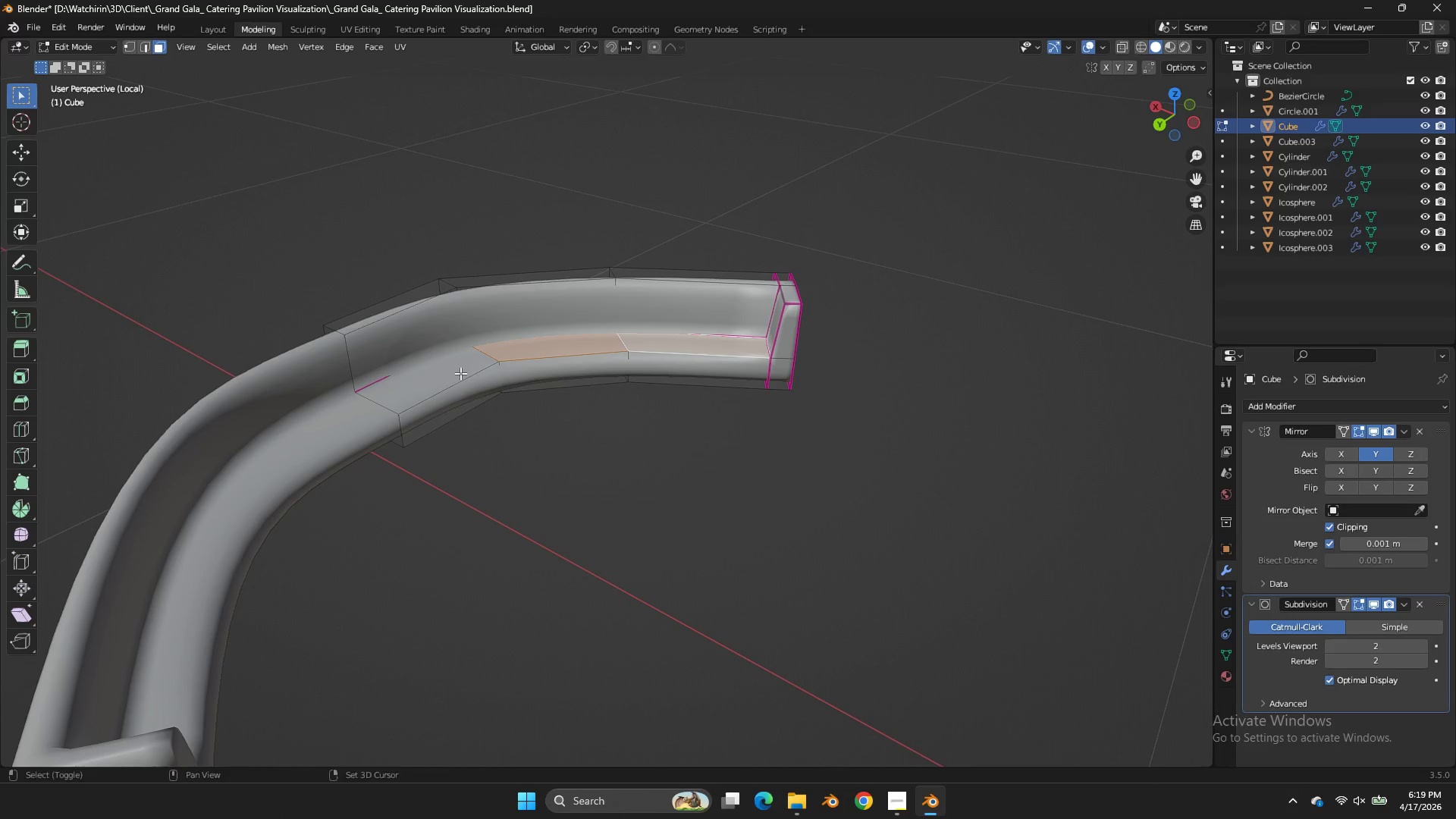 
left_click([460, 373])
 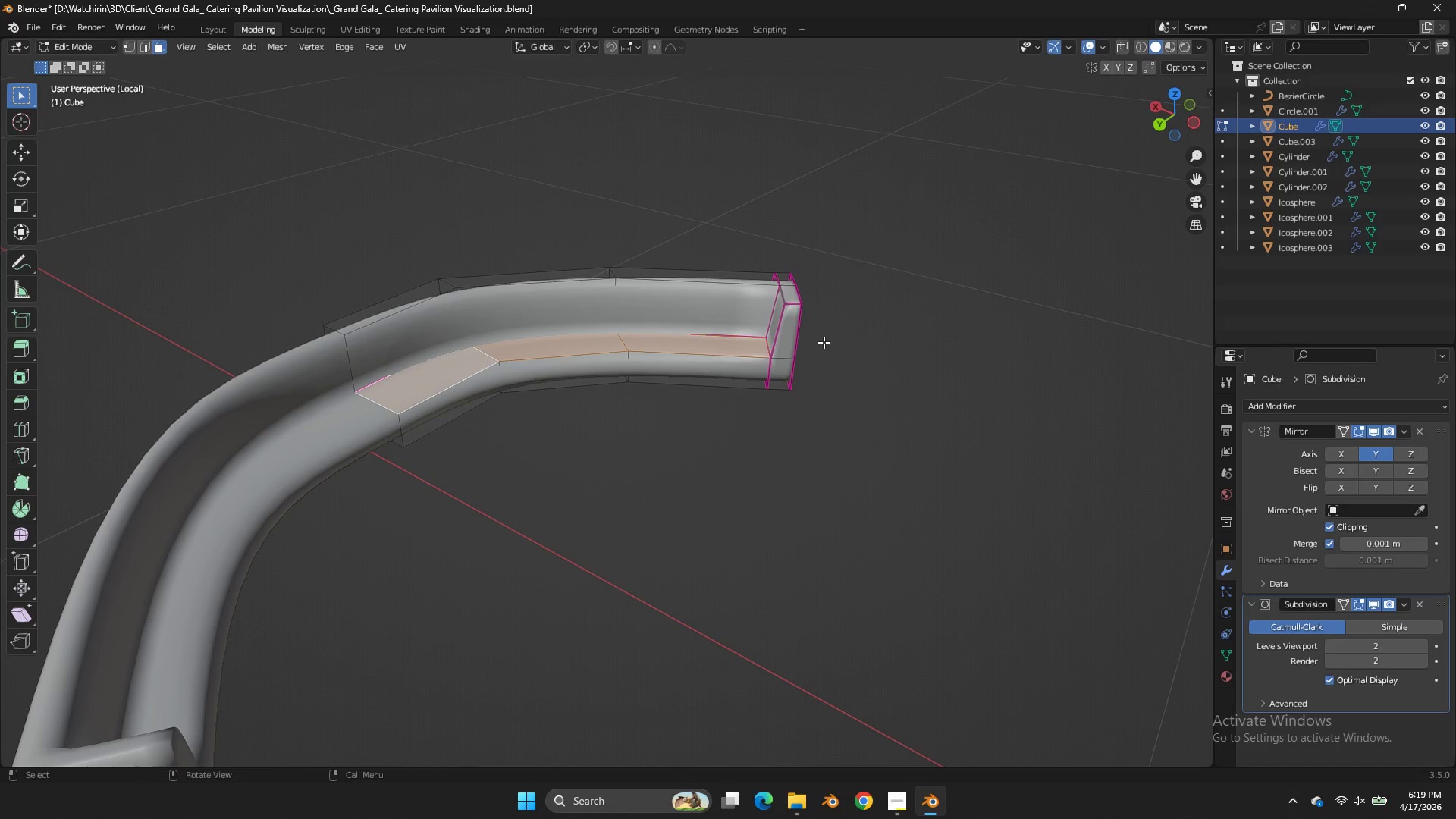 
type(gz)
 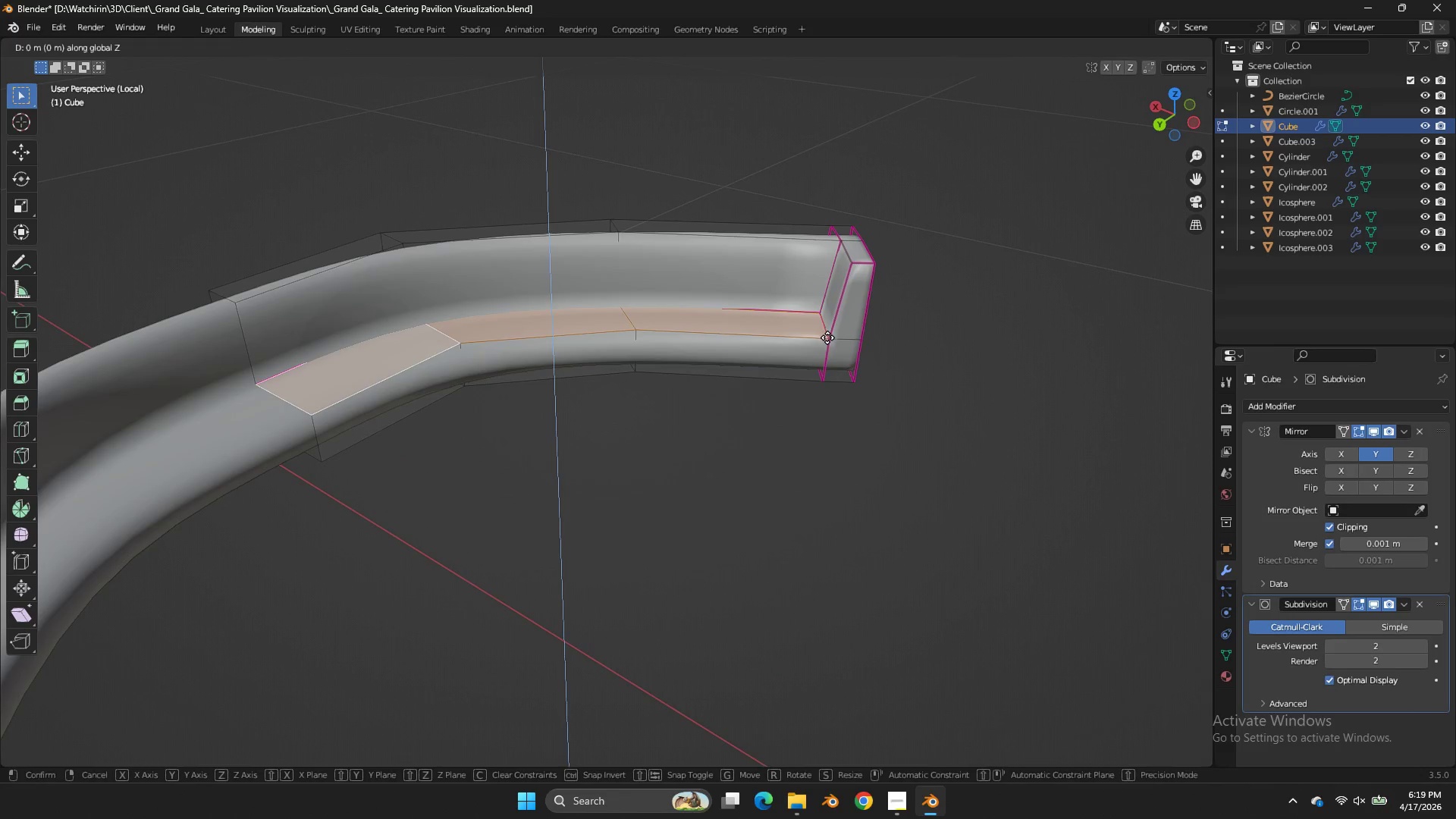 
scroll: coordinate [825, 341], scroll_direction: up, amount: 2.0
 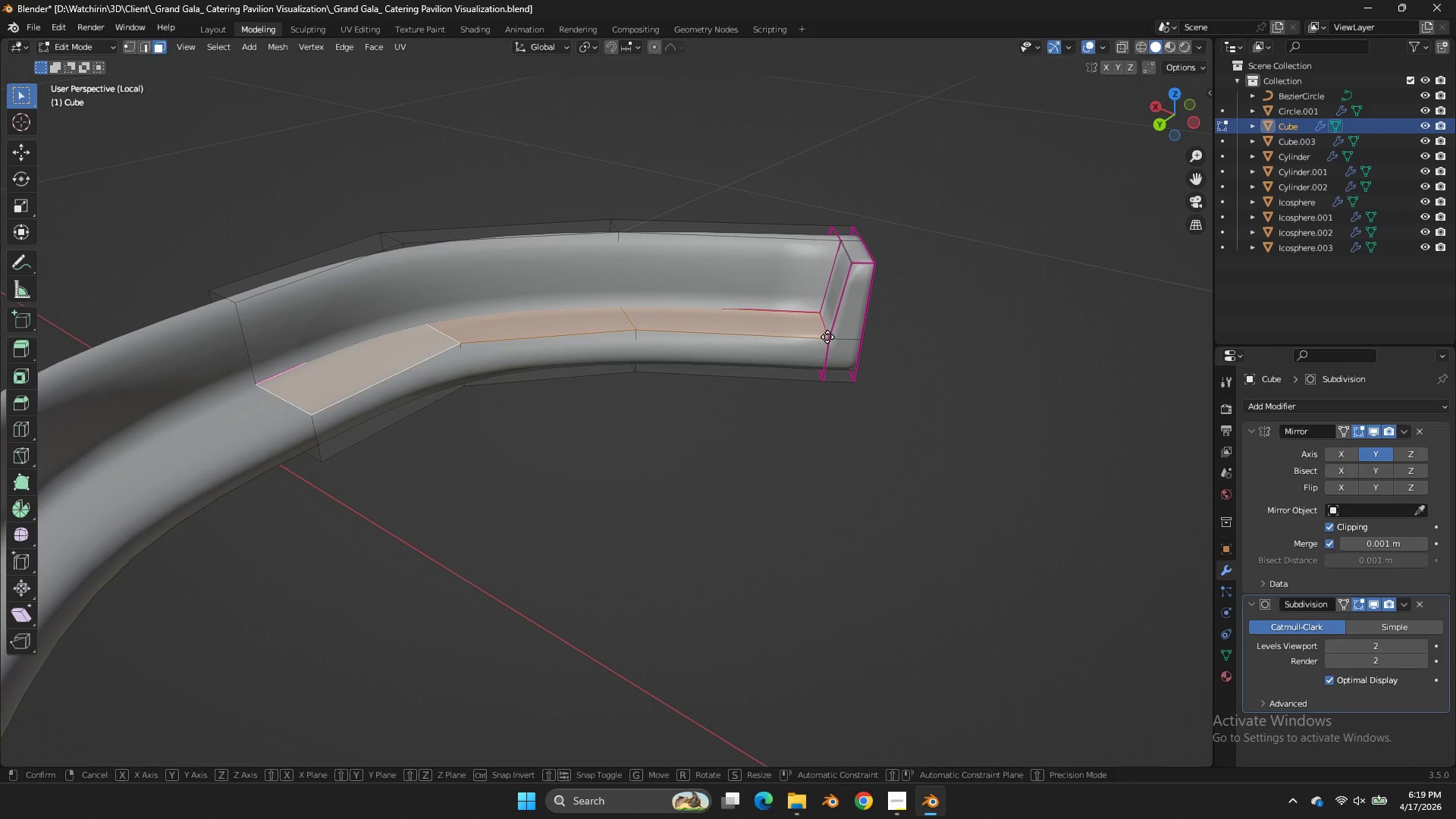 
hold_key(key=ShiftLeft, duration=0.92)
right_click([823, 441])
 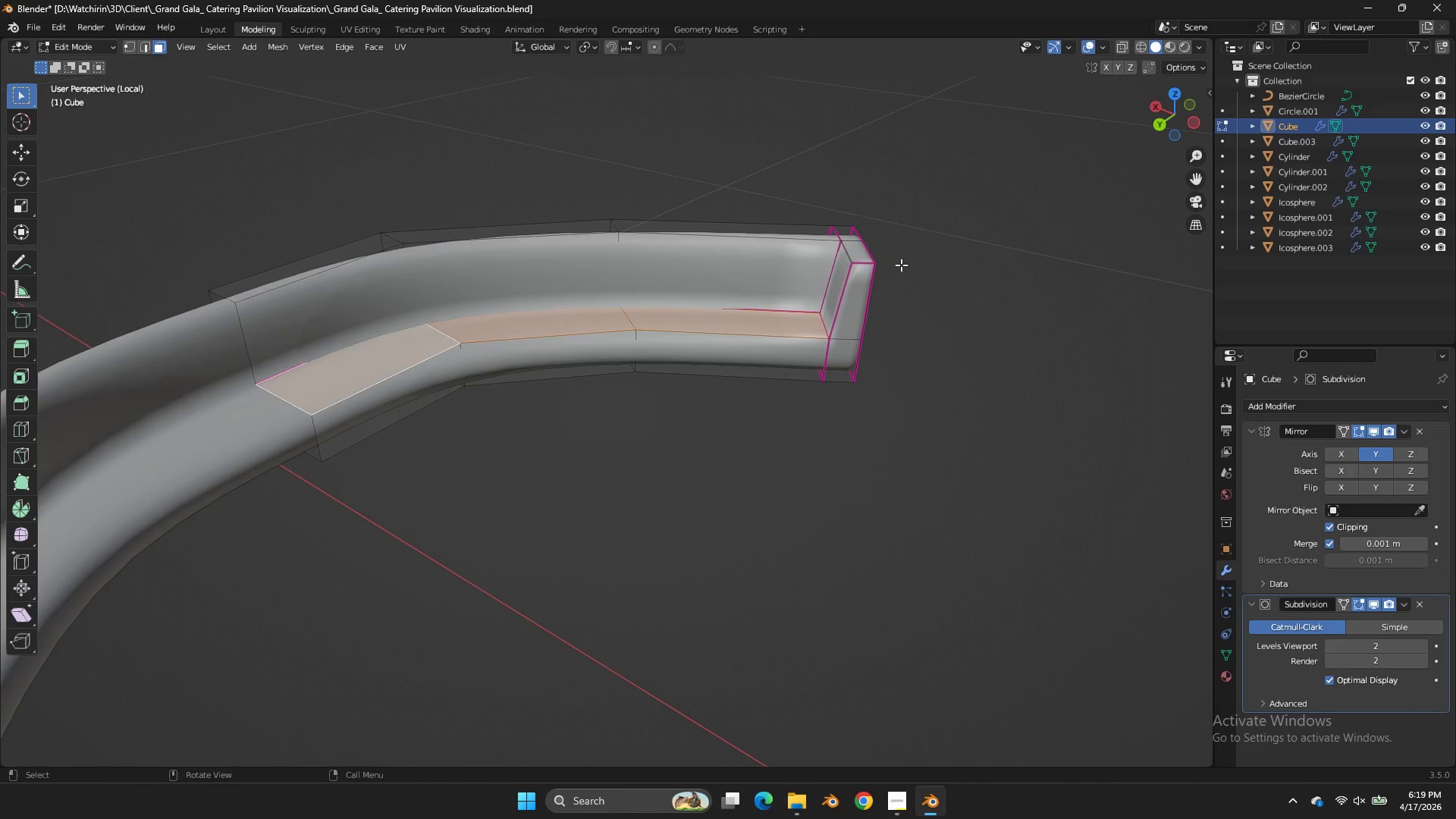 
key(Z)
 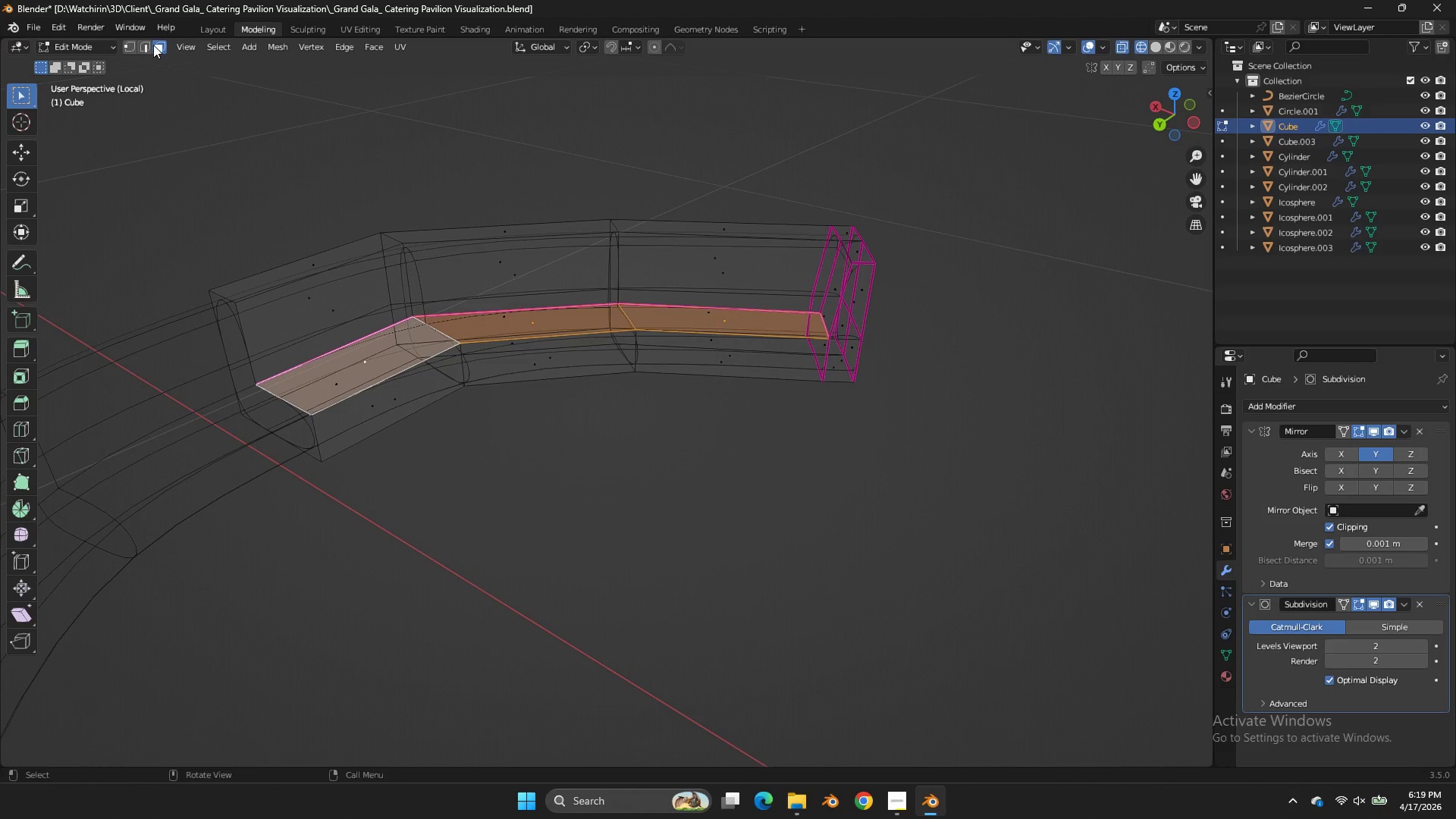 
double_click([150, 44])
 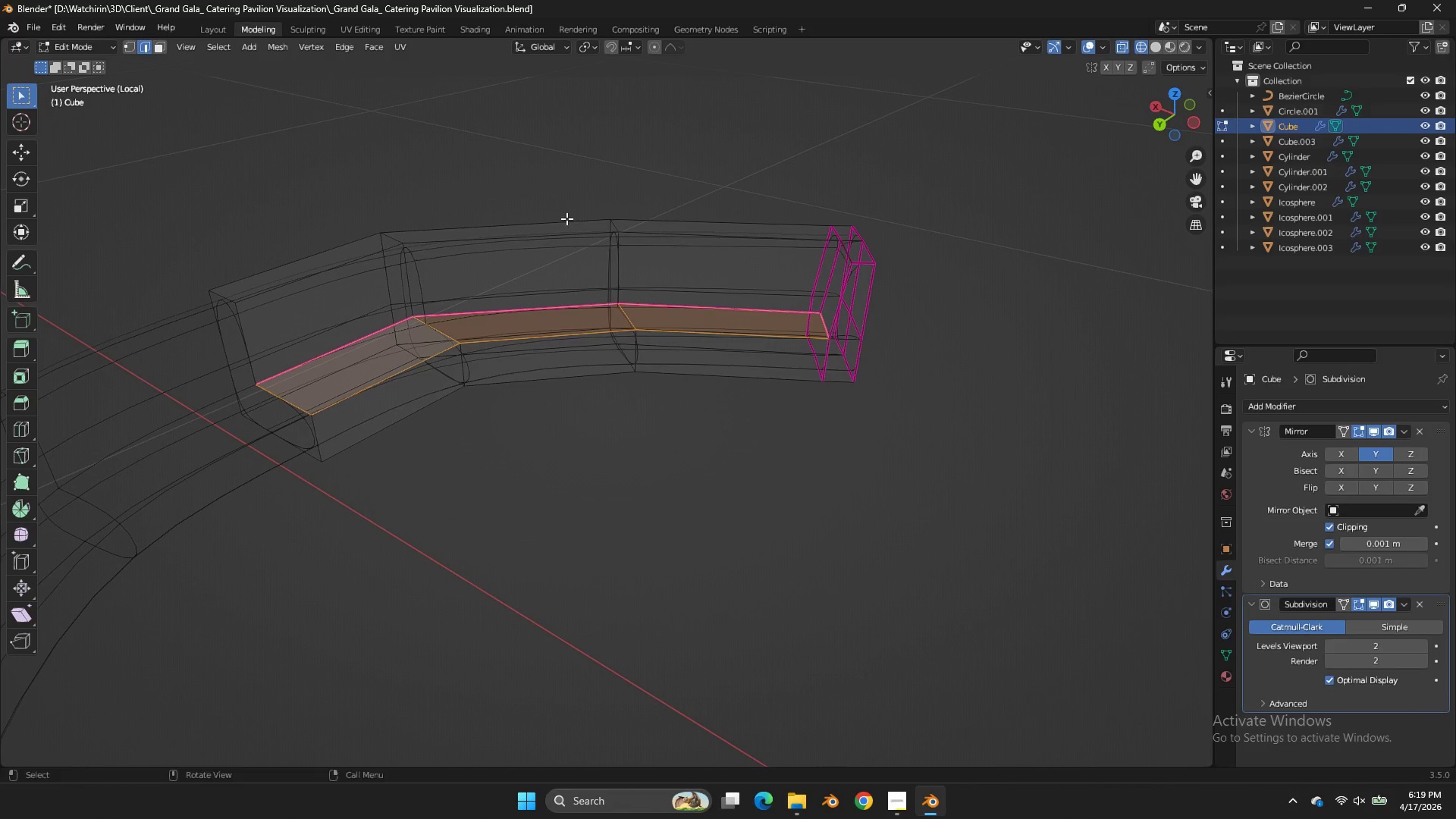 
hold_key(key=ShiftLeft, duration=0.89)
hold_key(key=AltLeft, duration=0.84)
left_click([539, 300])
 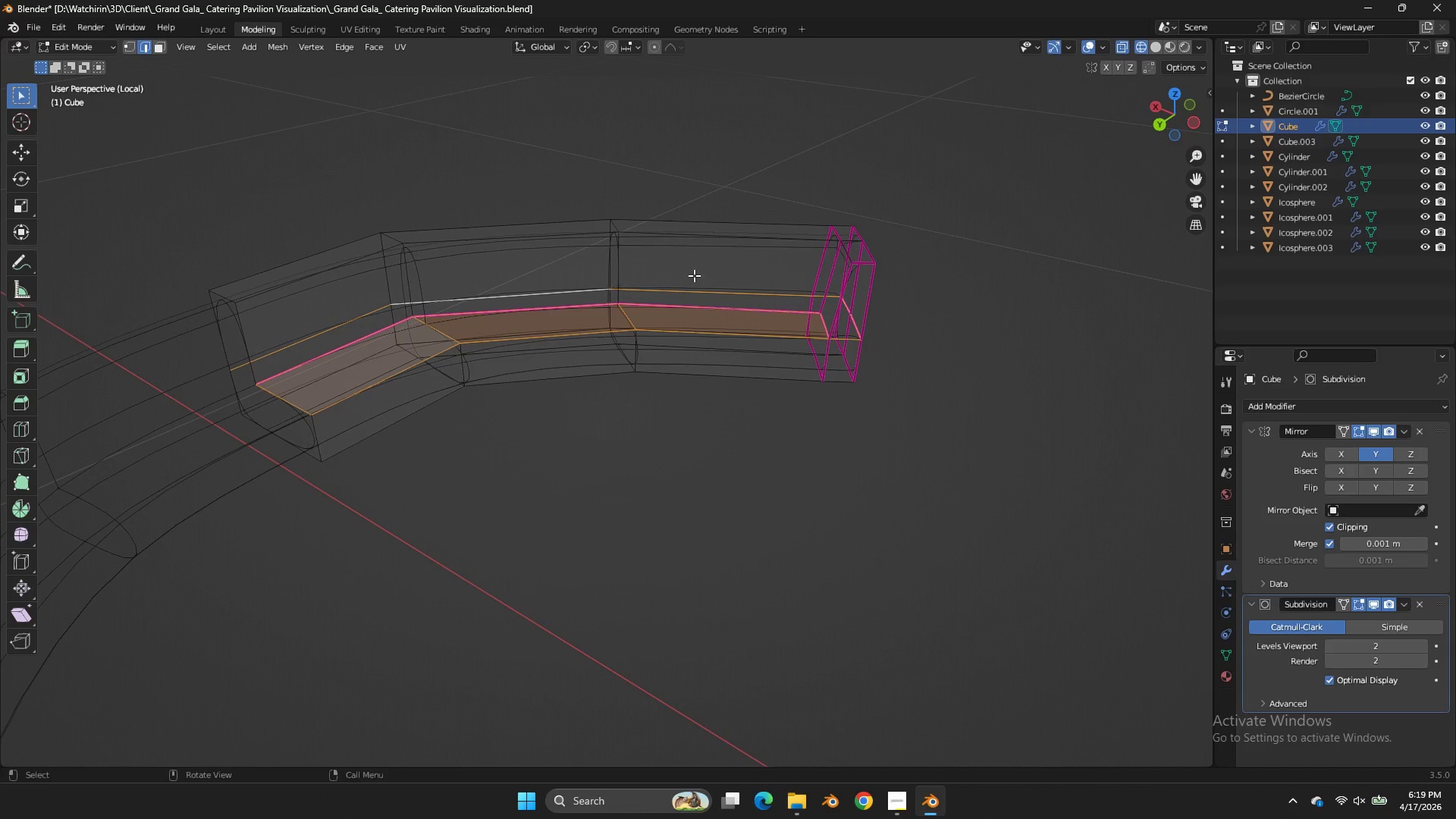 
type(zgz)
 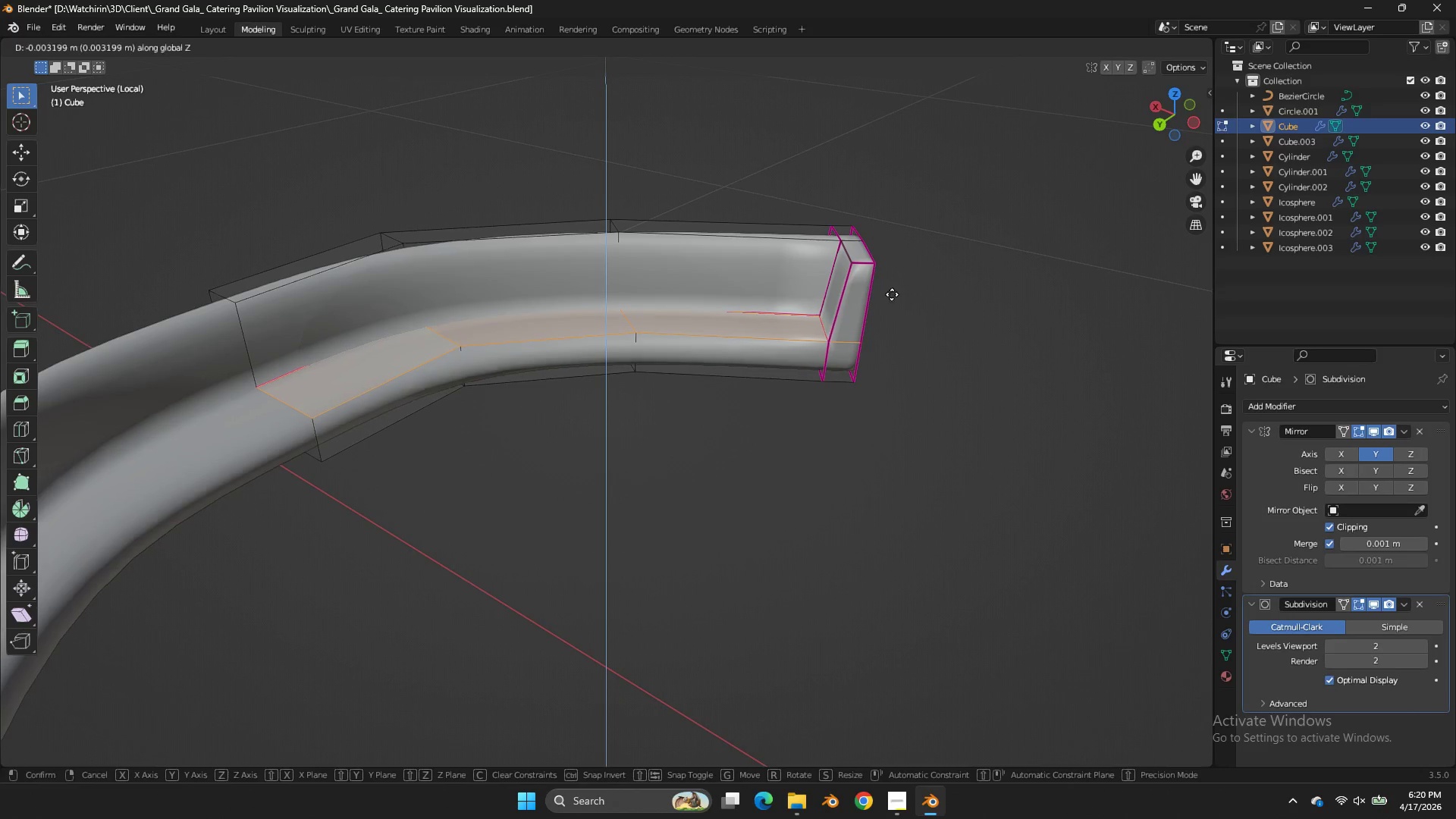 
hold_key(key=ShiftLeft, duration=1.24)
left_click([894, 434])
 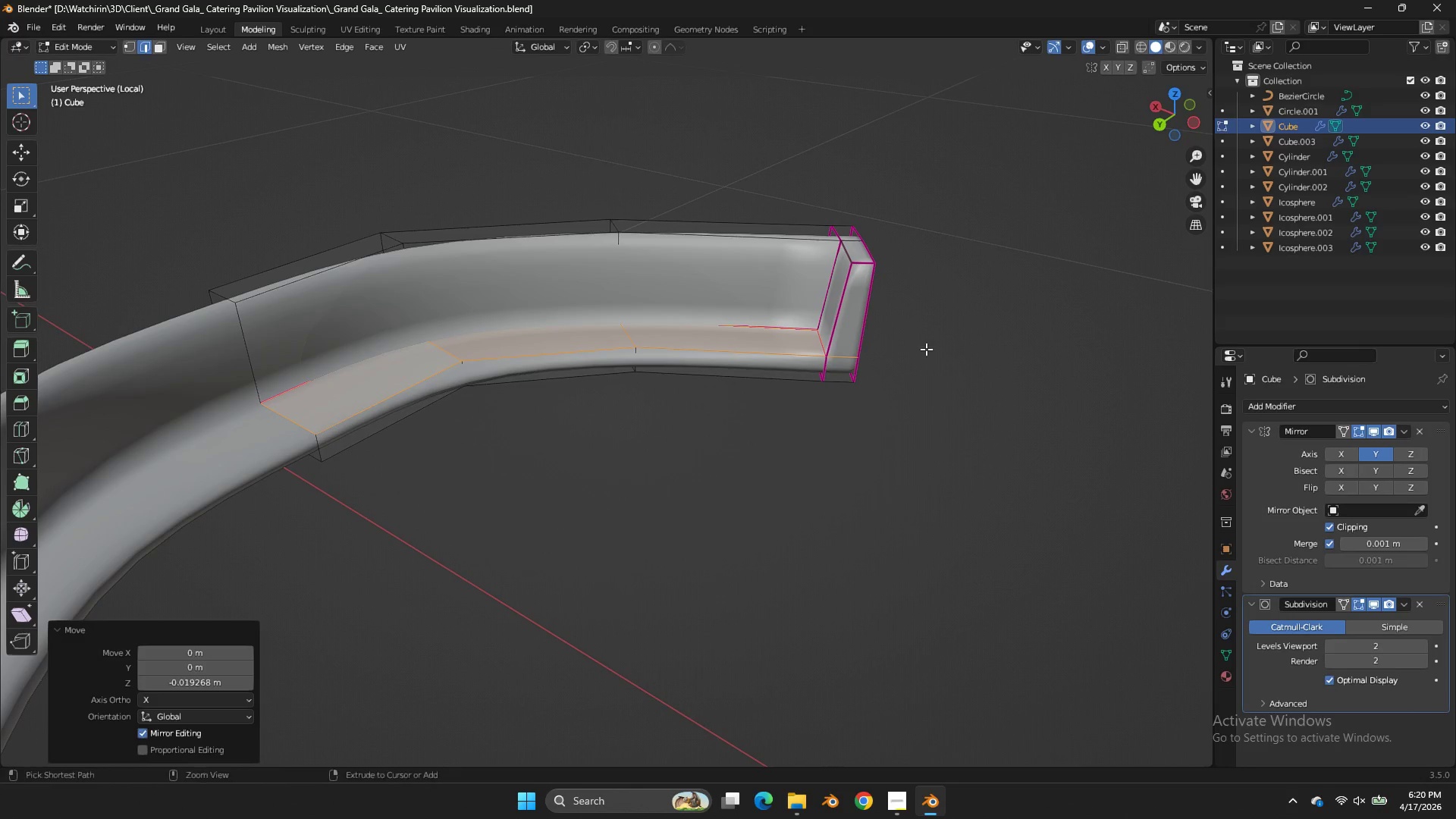 
key(Control+ControlLeft)
 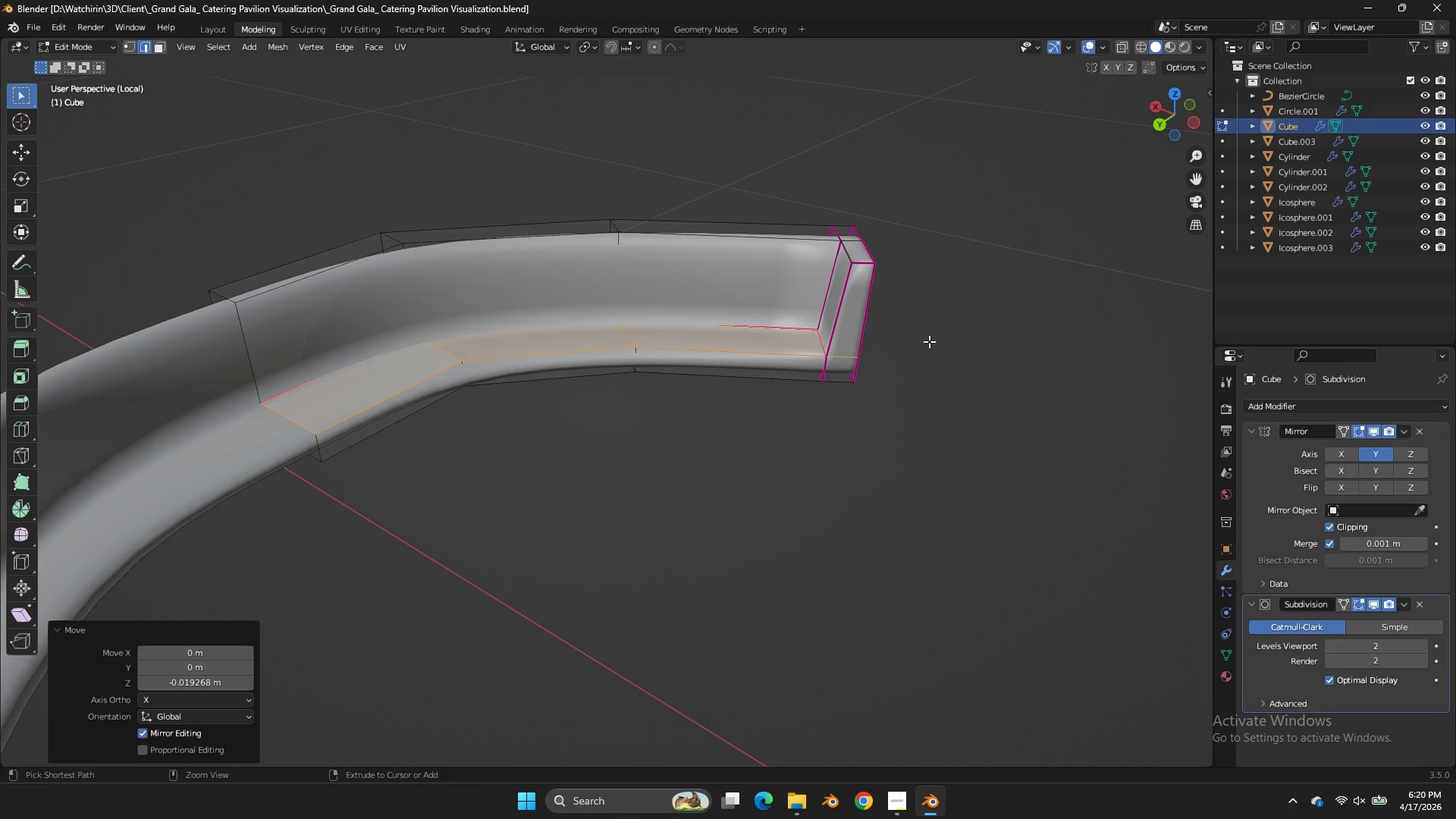 
key(Control+S)
 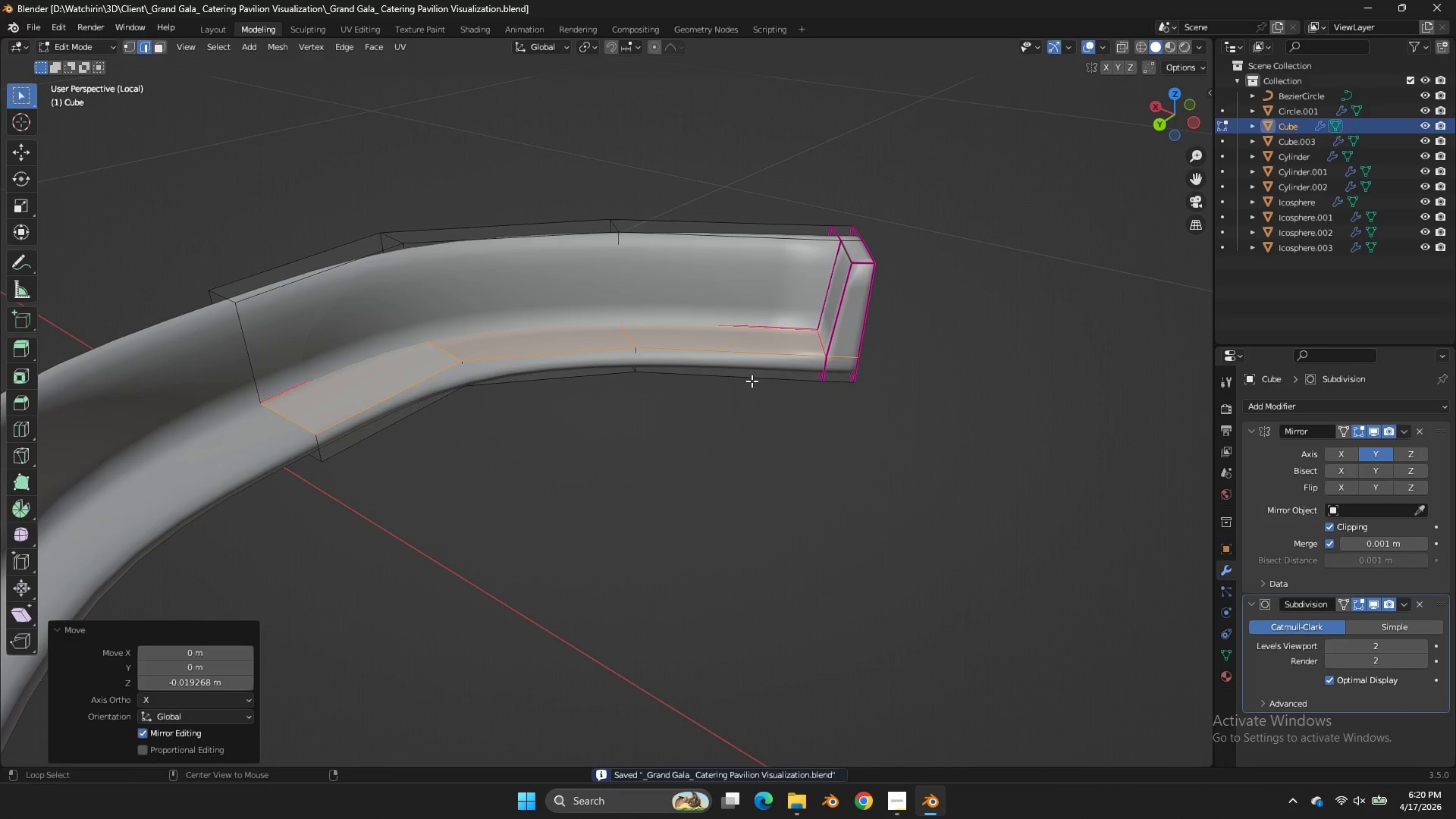 
key(Alt+AltLeft)
 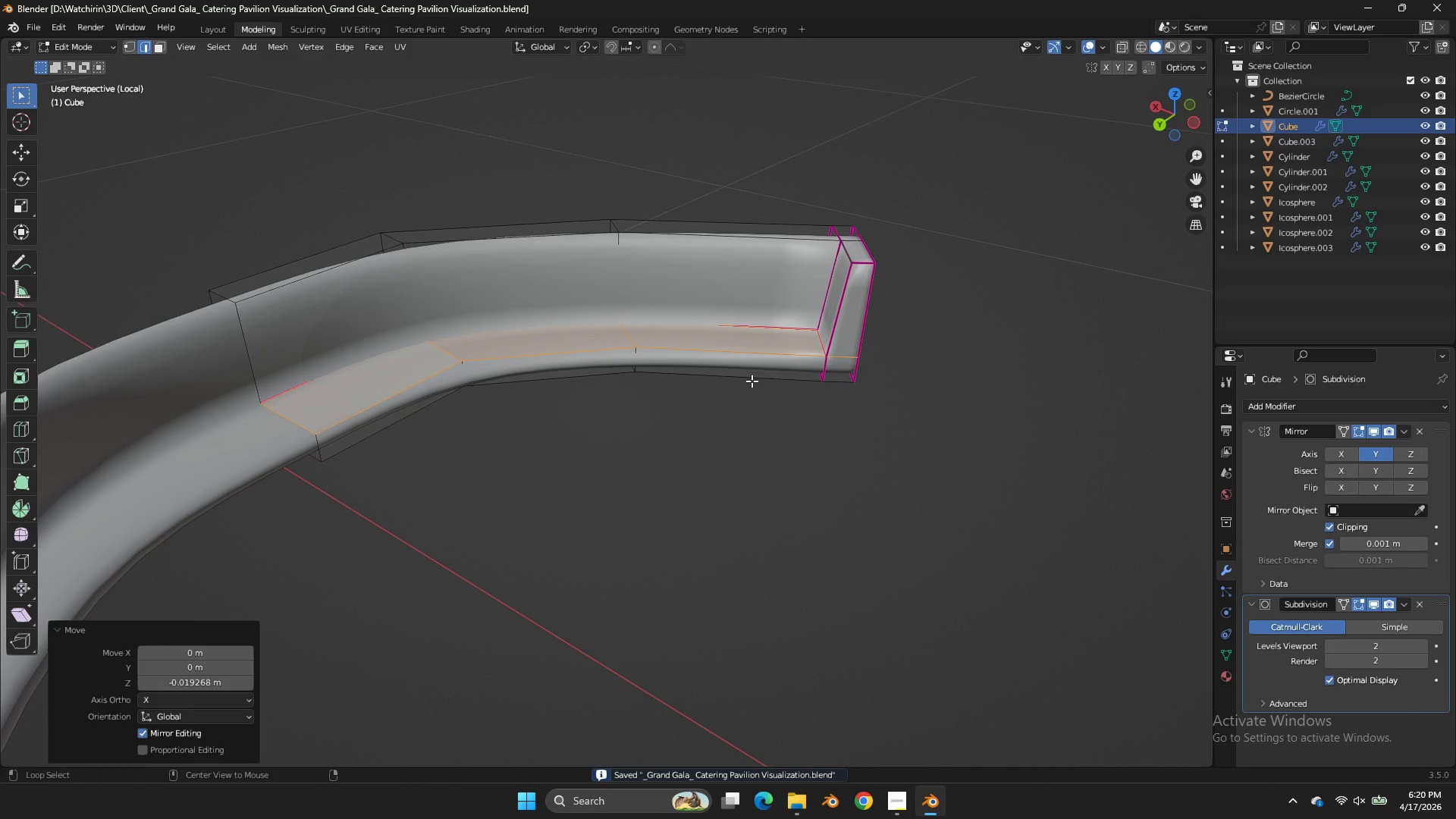 
left_click([752, 381])
 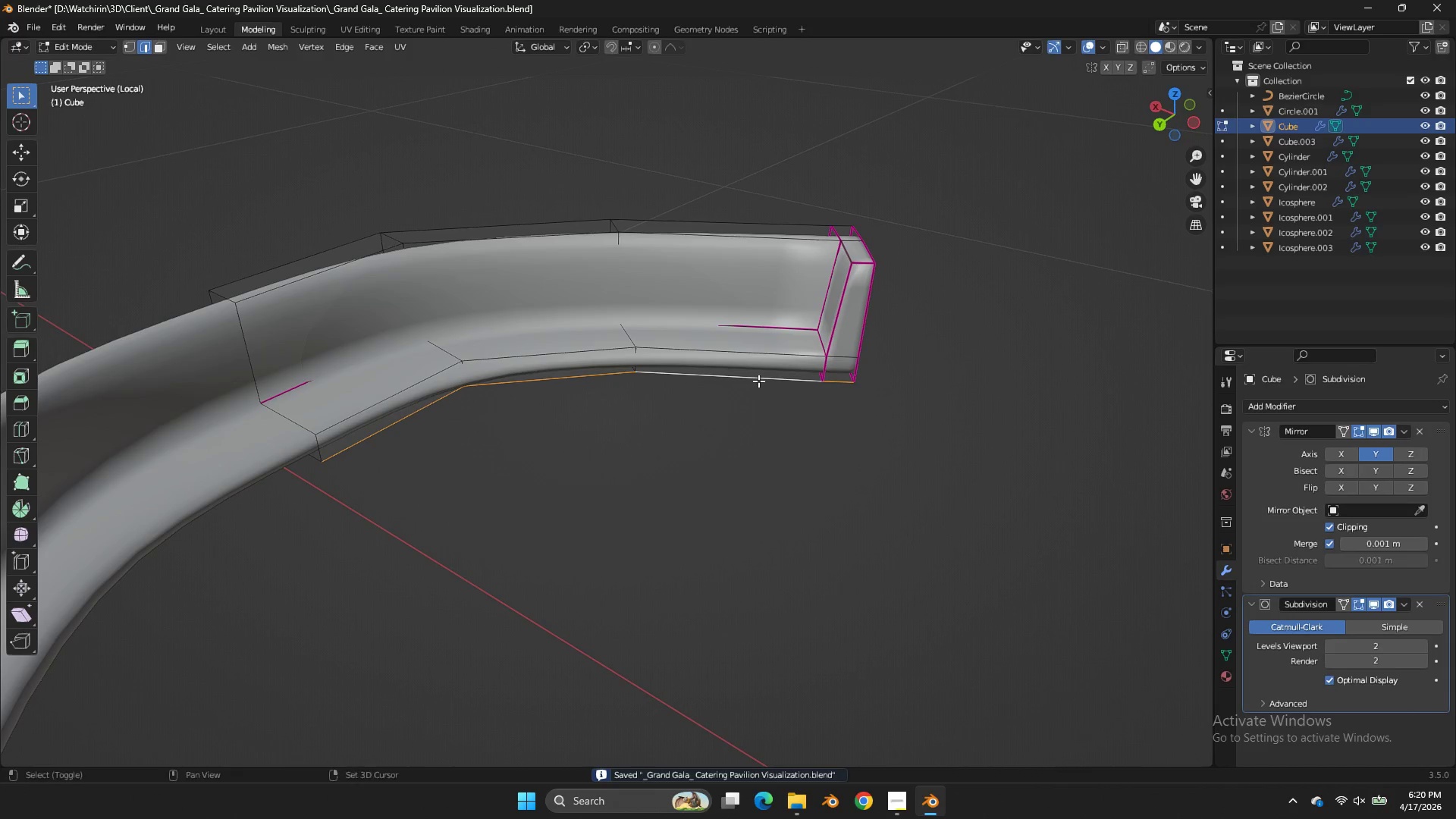 
key(Shift+E)
 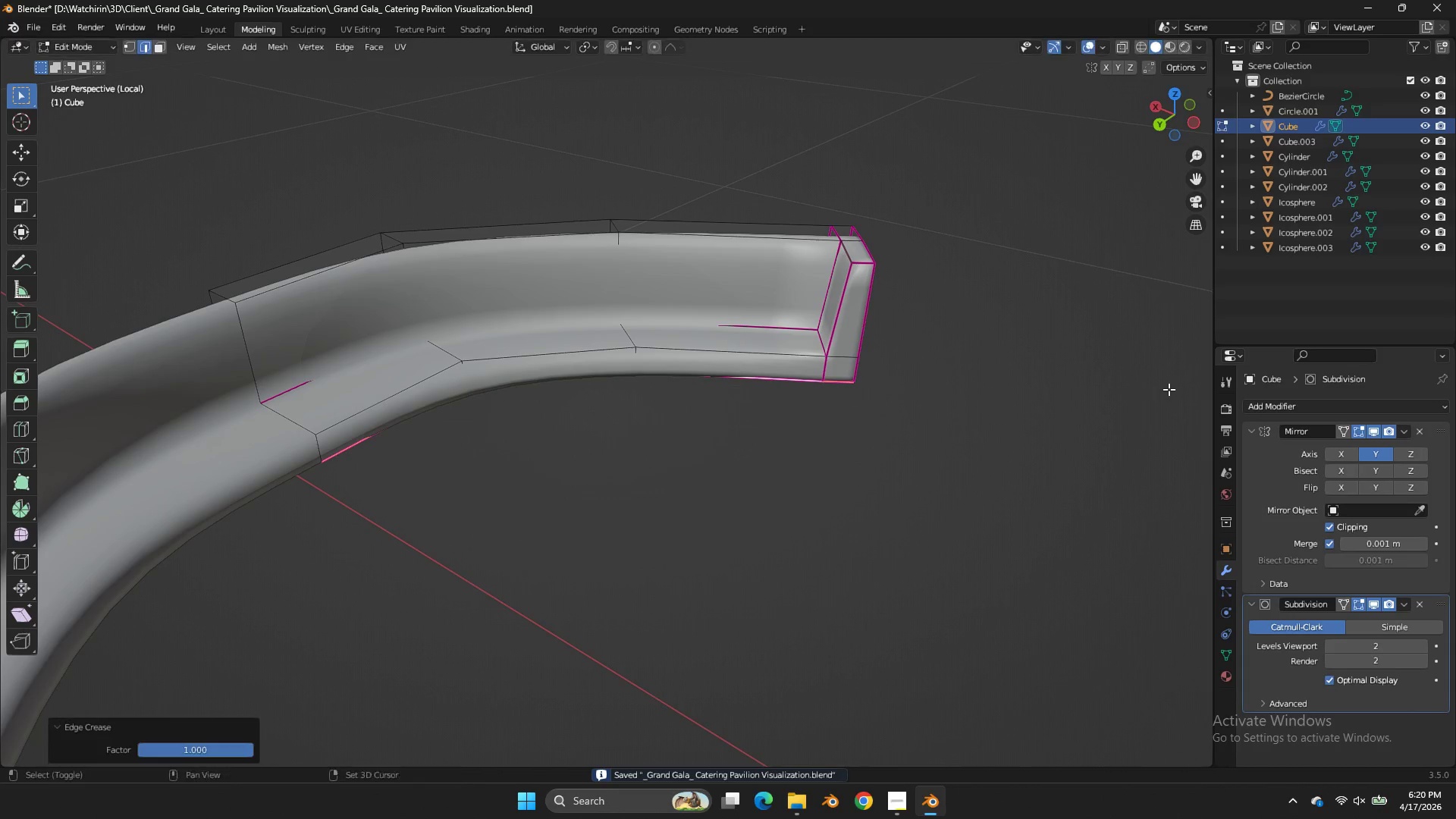 
left_click_drag(start_coordinate=[1169, 389], to_coordinate=[1172, 389])
 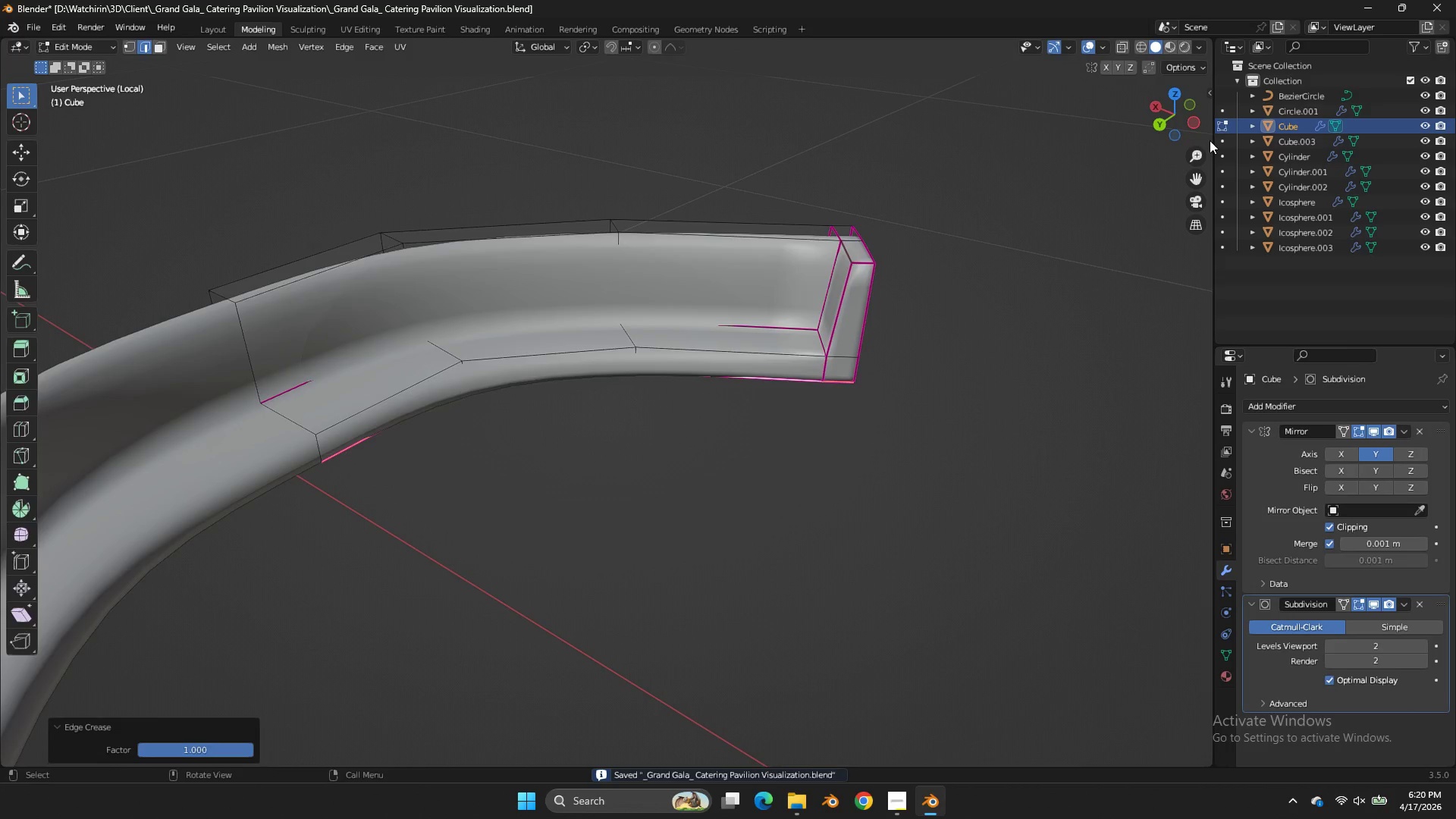 
key(Tab)
 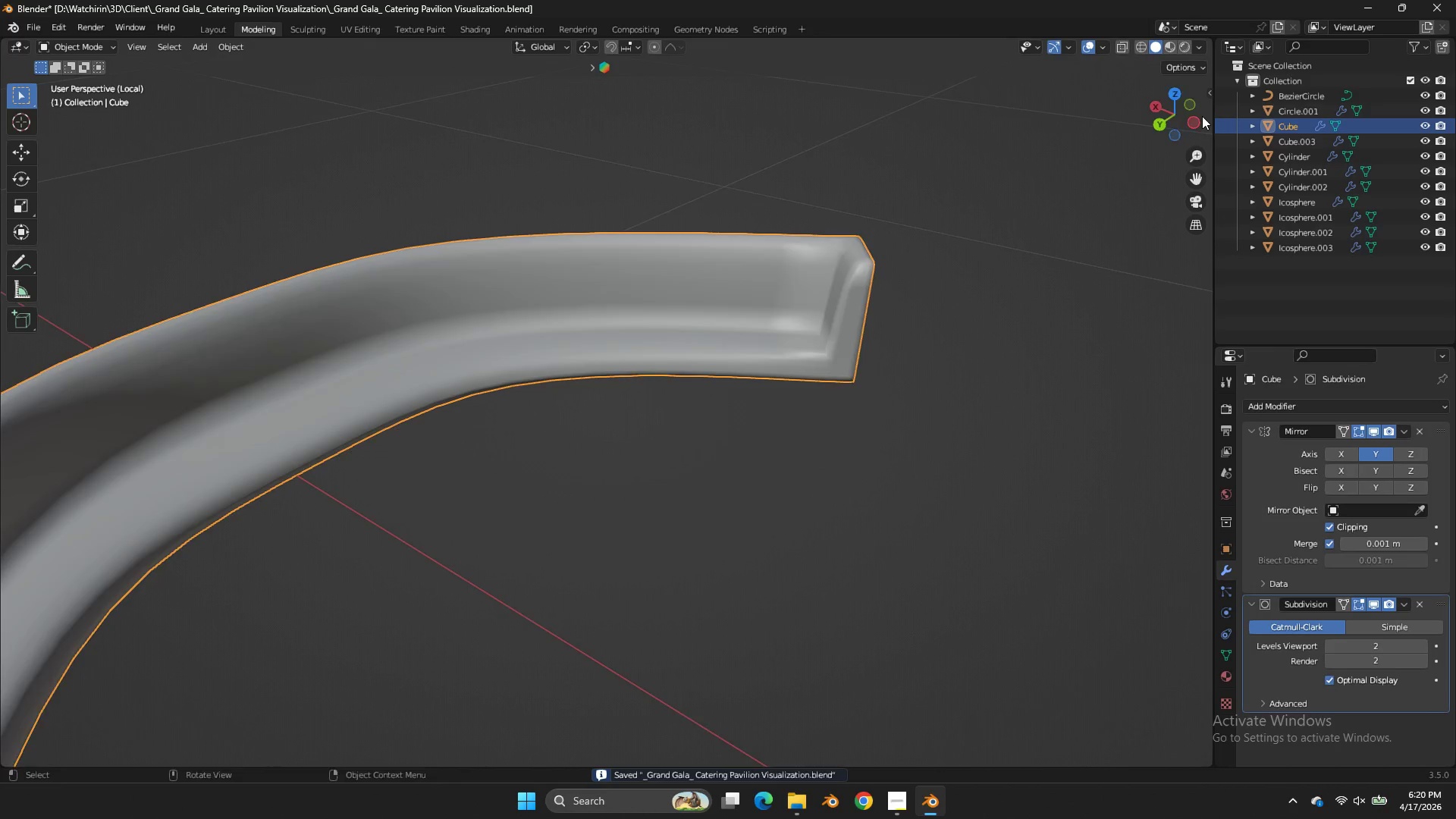 
left_click_drag(start_coordinate=[1191, 116], to_coordinate=[924, 755])
 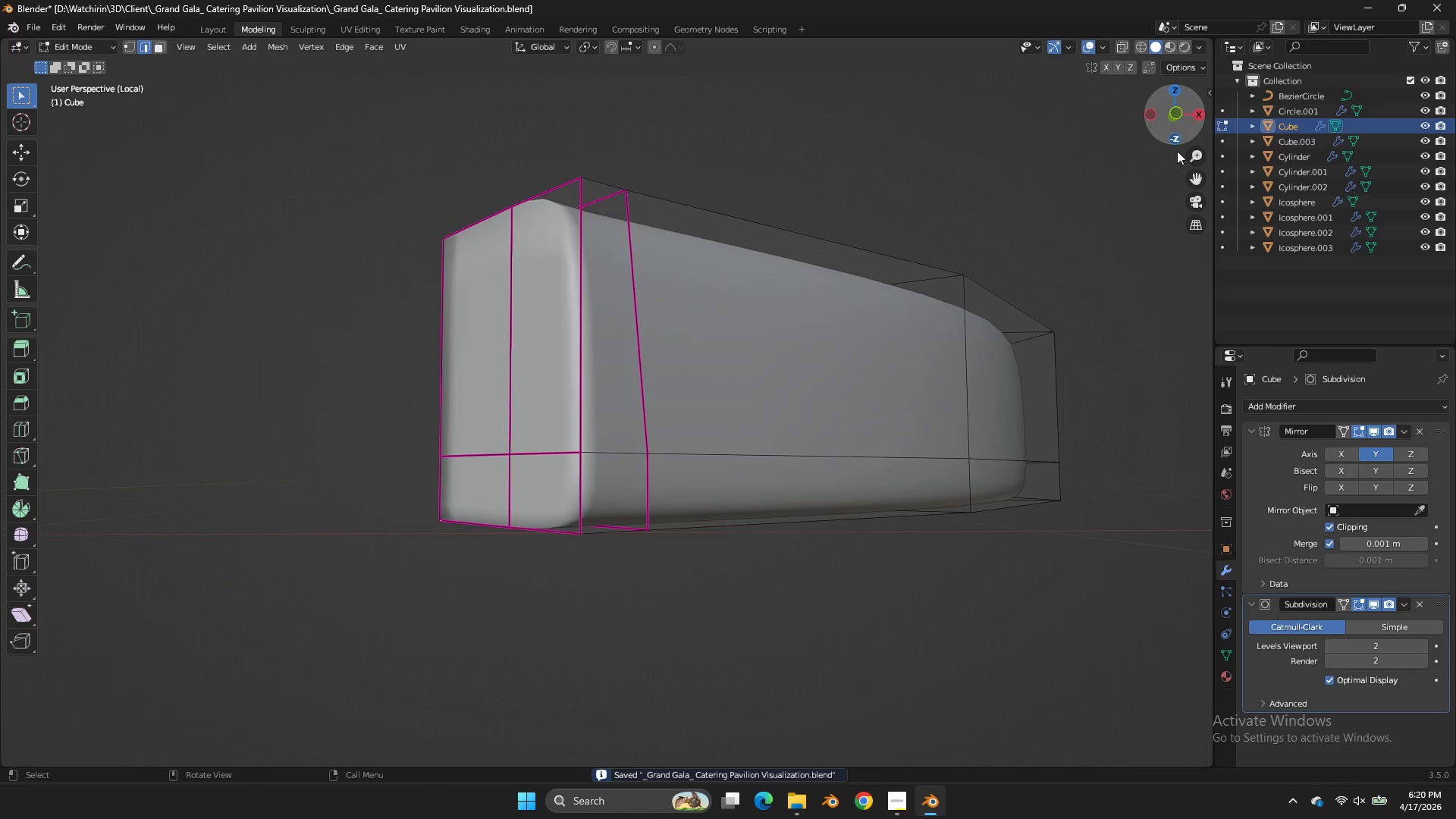 
key(Tab)
 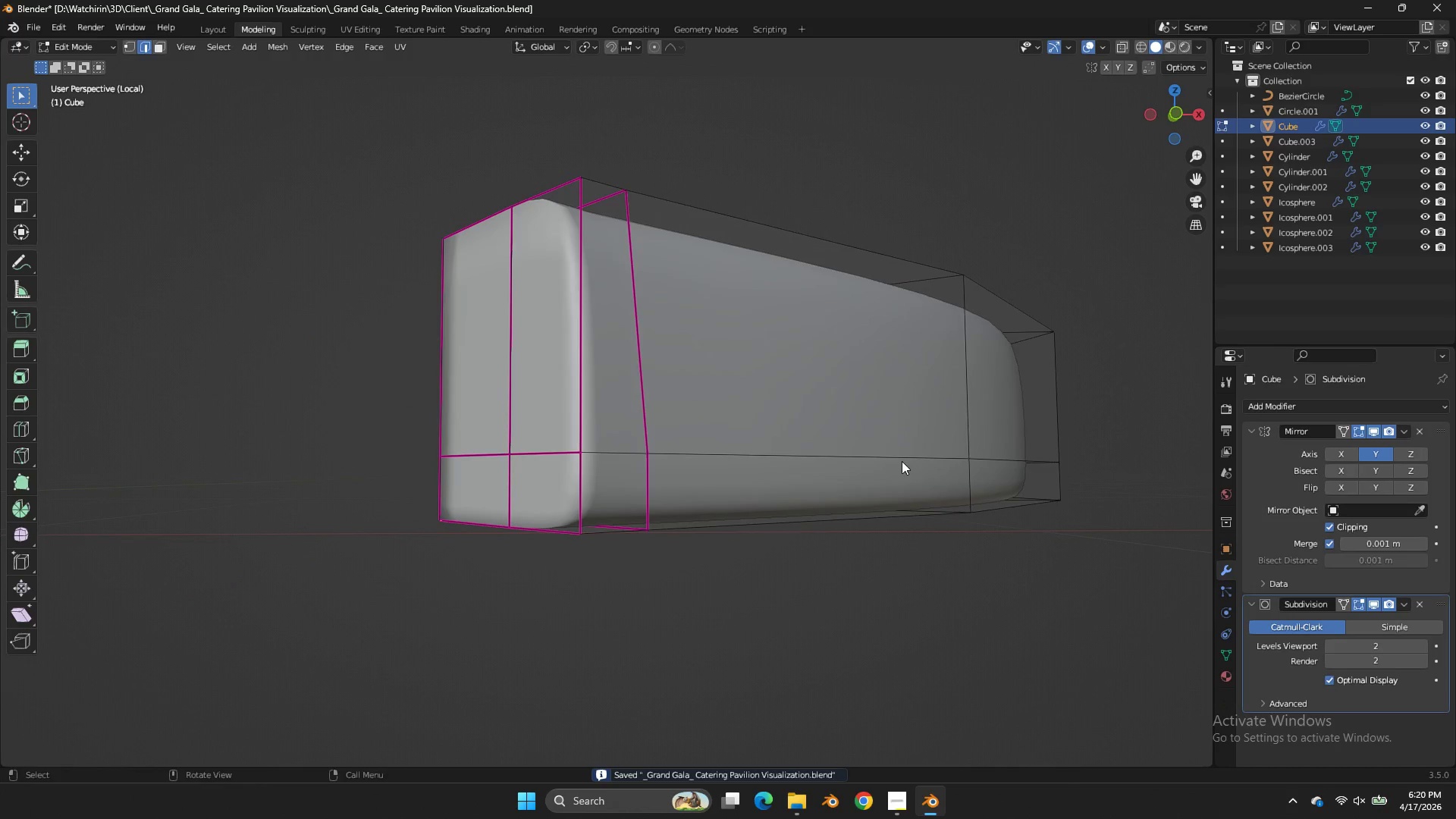 
hold_key(key=AltLeft, duration=0.41)
left_click([816, 518])
 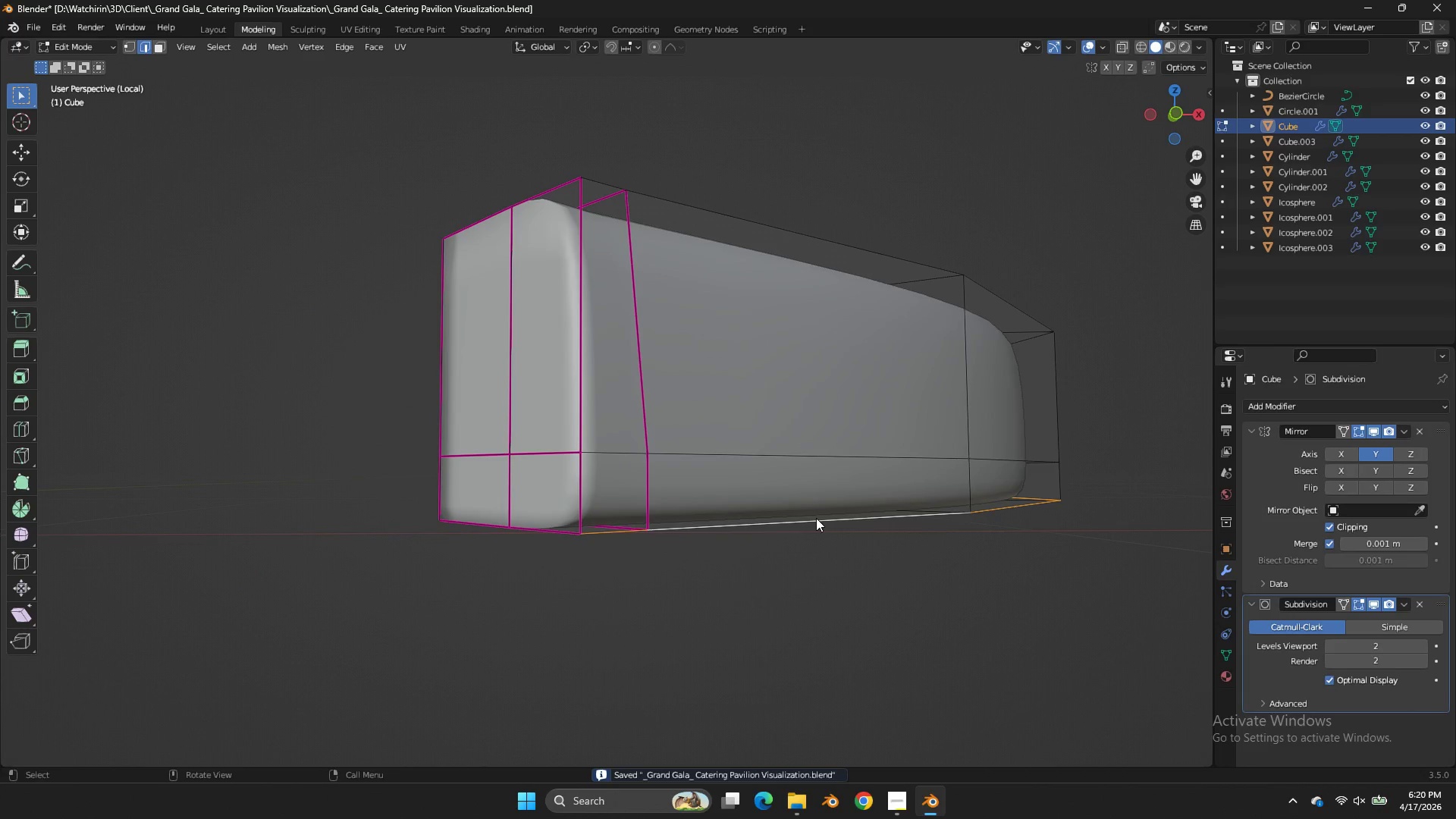 
key(Shift+E)
 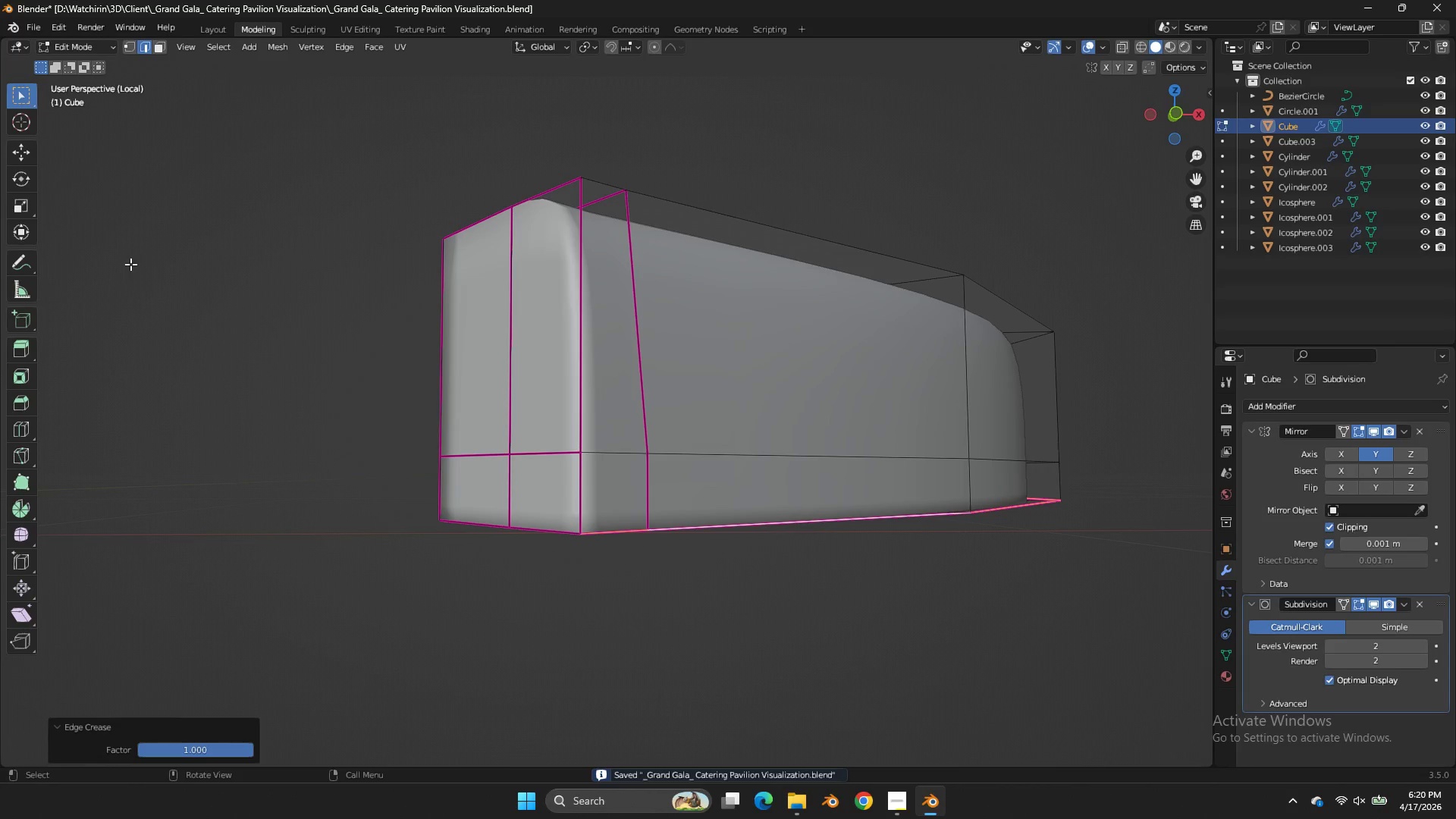 
key(Control+S)
 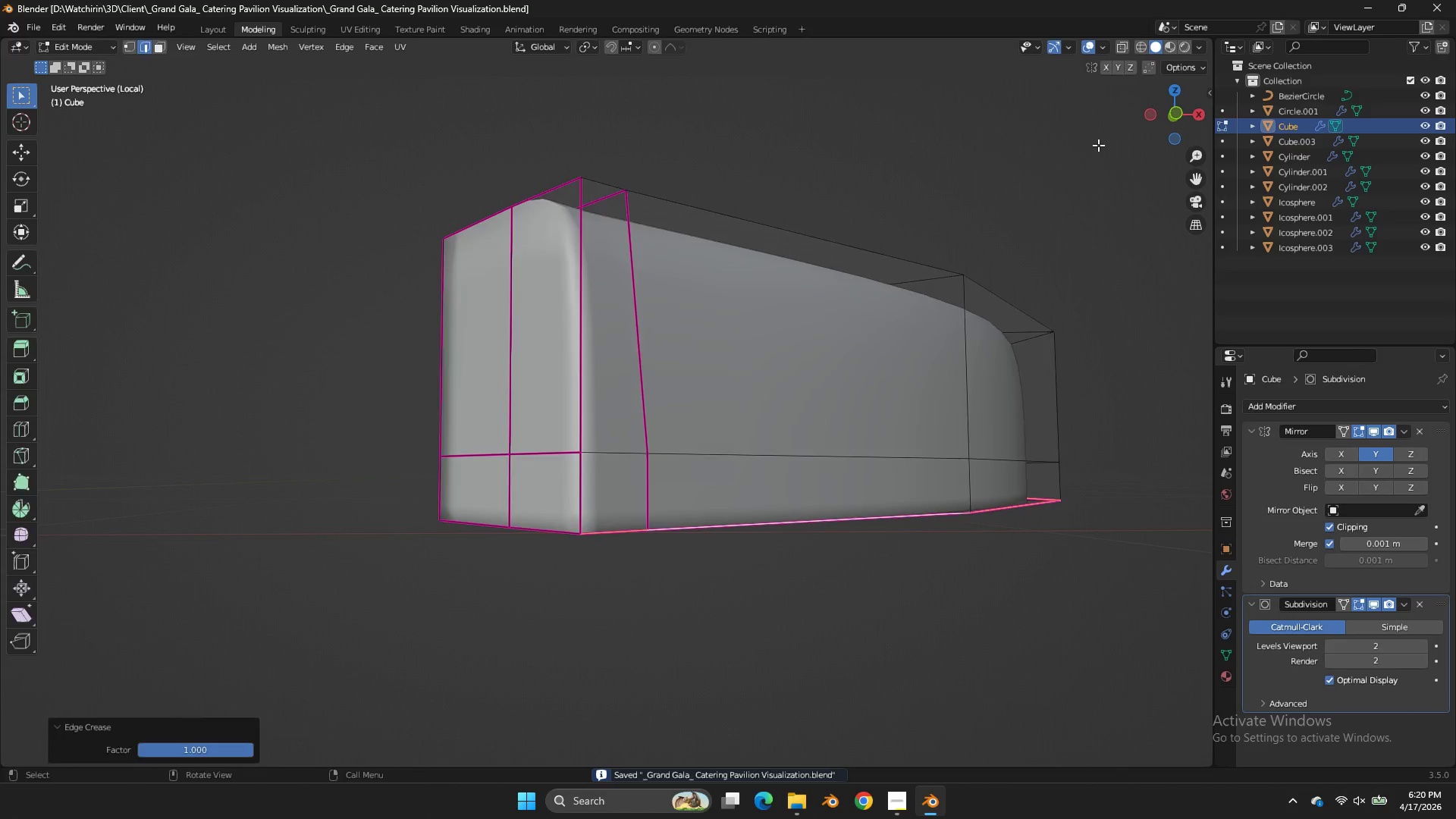 
key(Tab)
 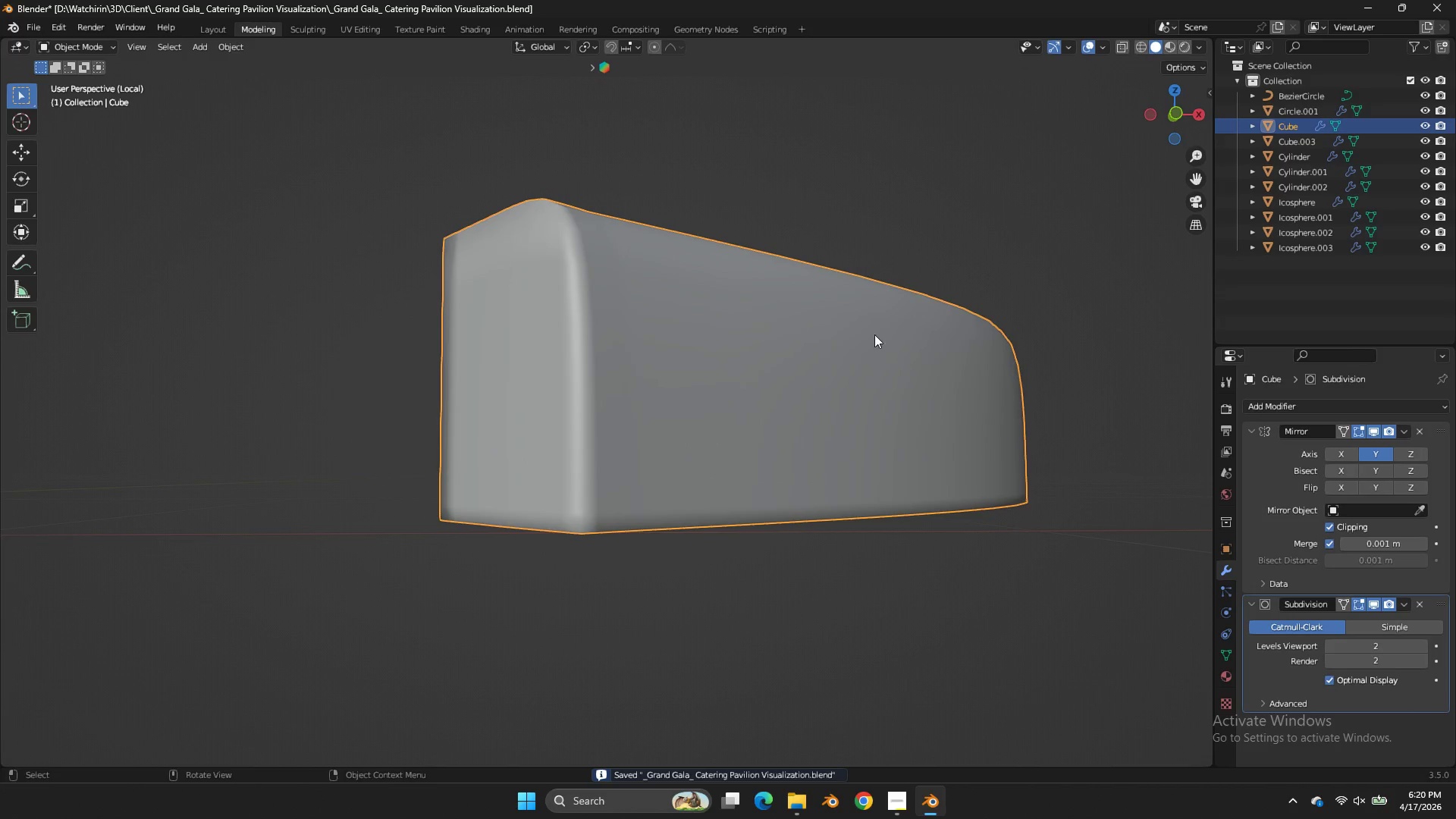 
key(Tab)
 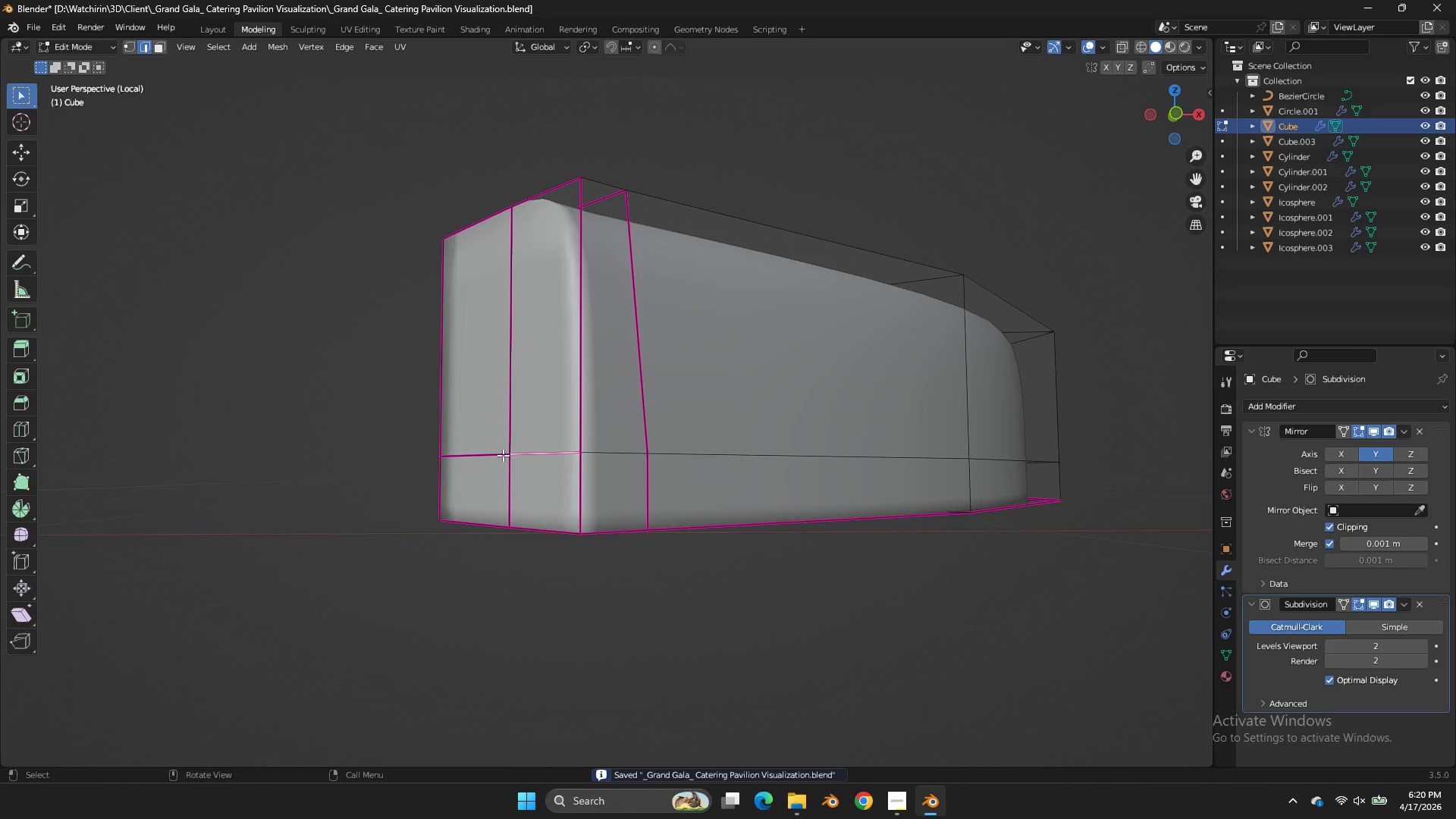 
double_click([495, 454])
 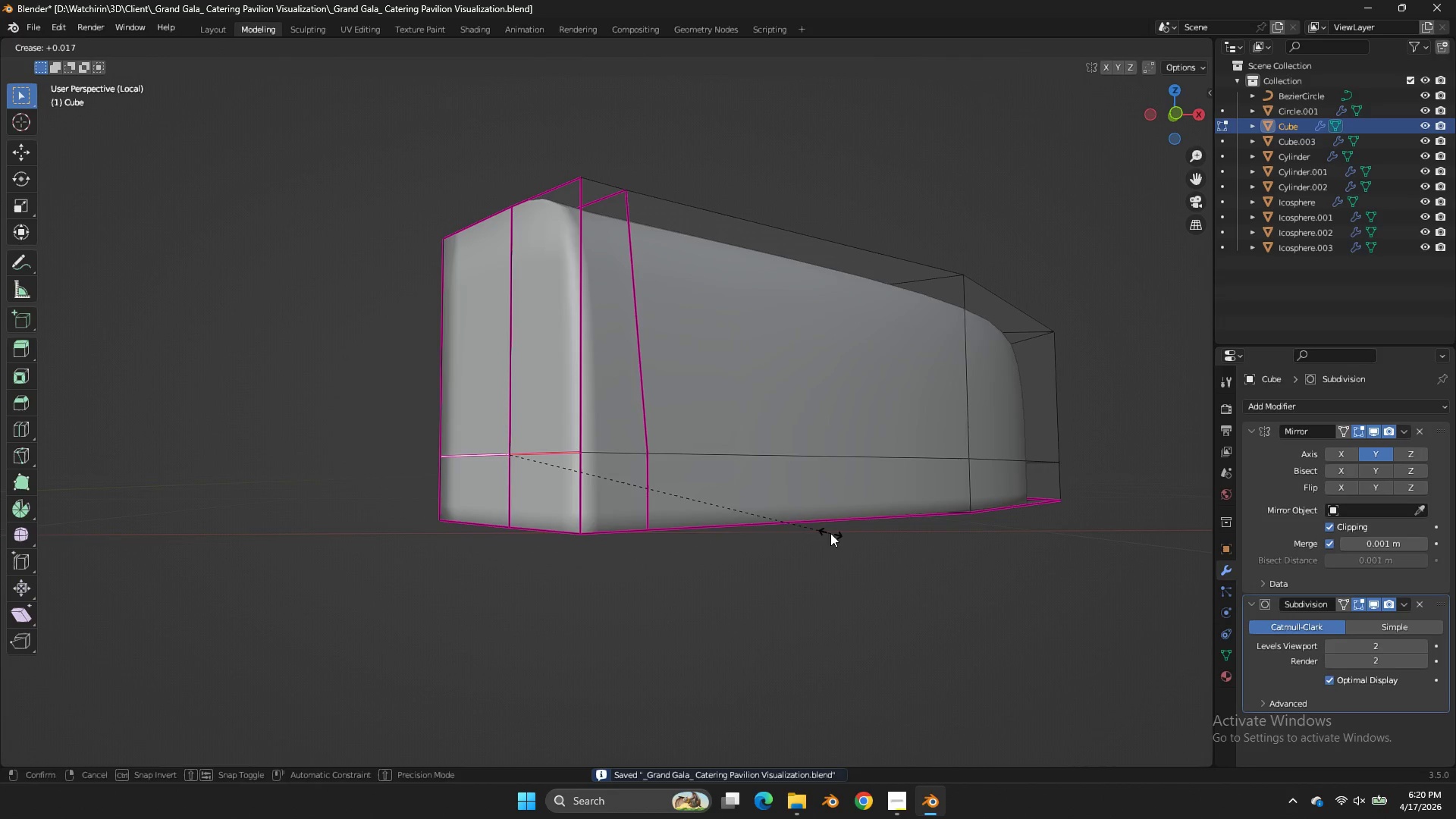 
type(EE)
 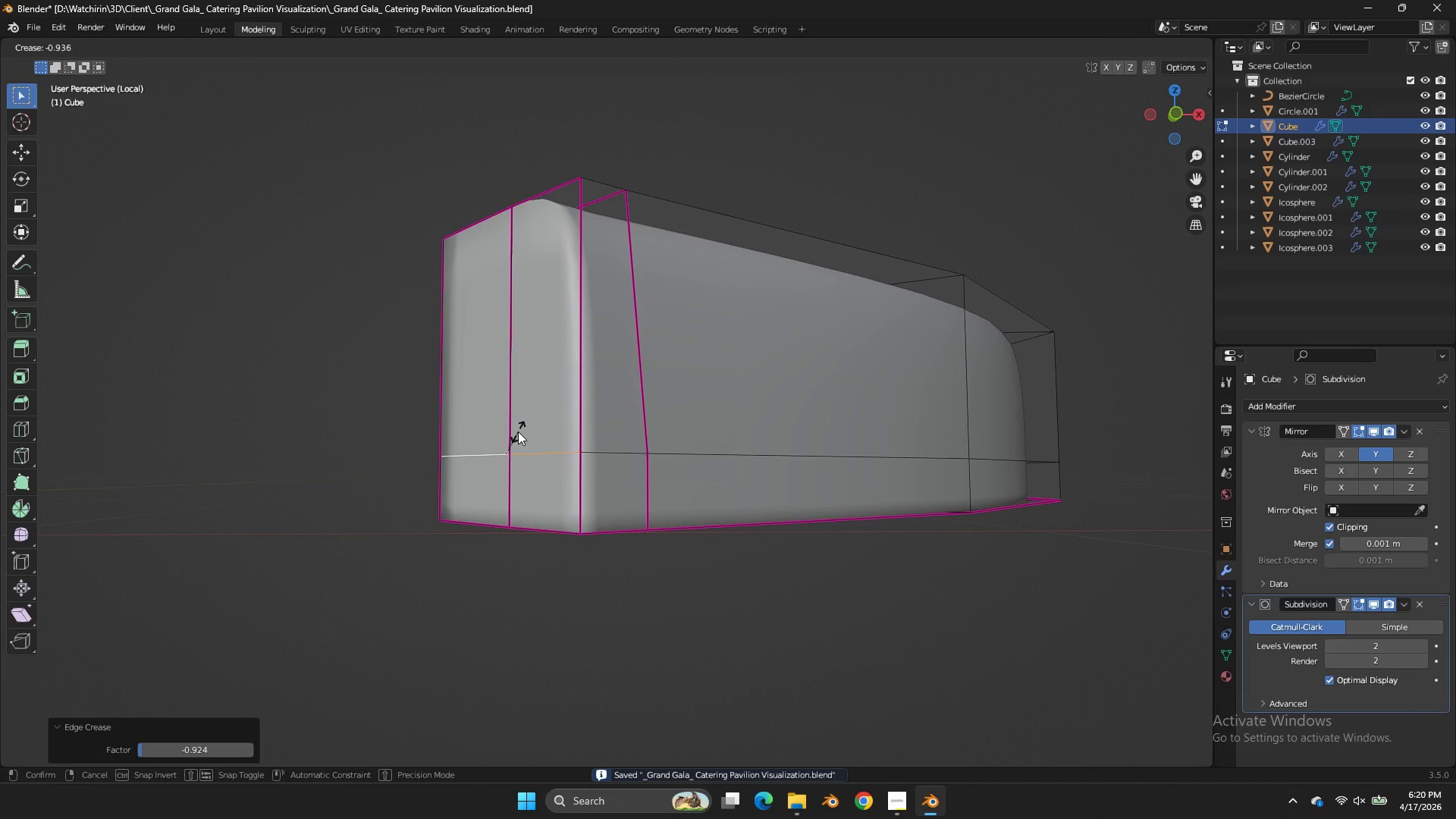 
left_click([518, 431])
 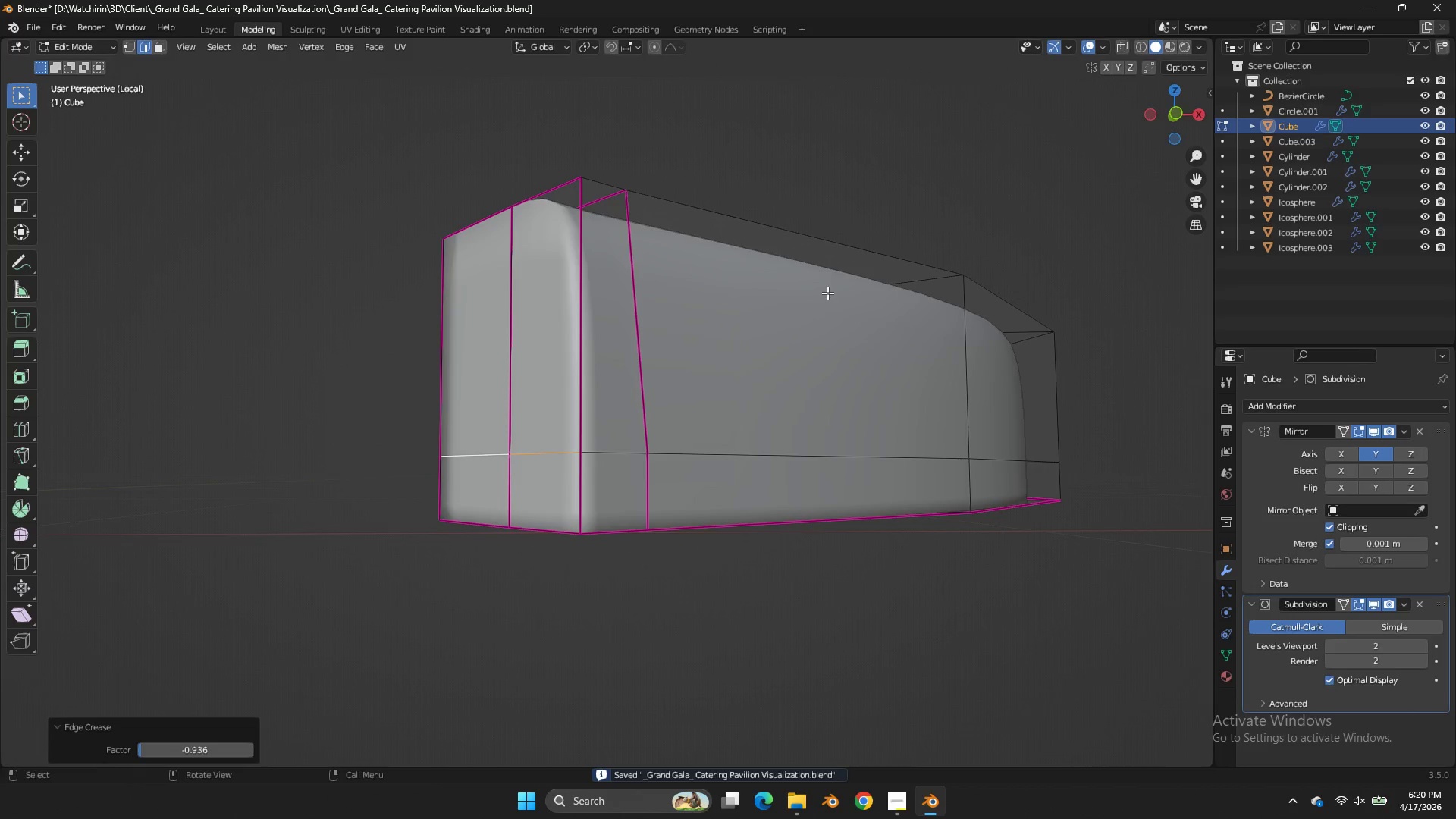 
key(Control+ControlLeft)
 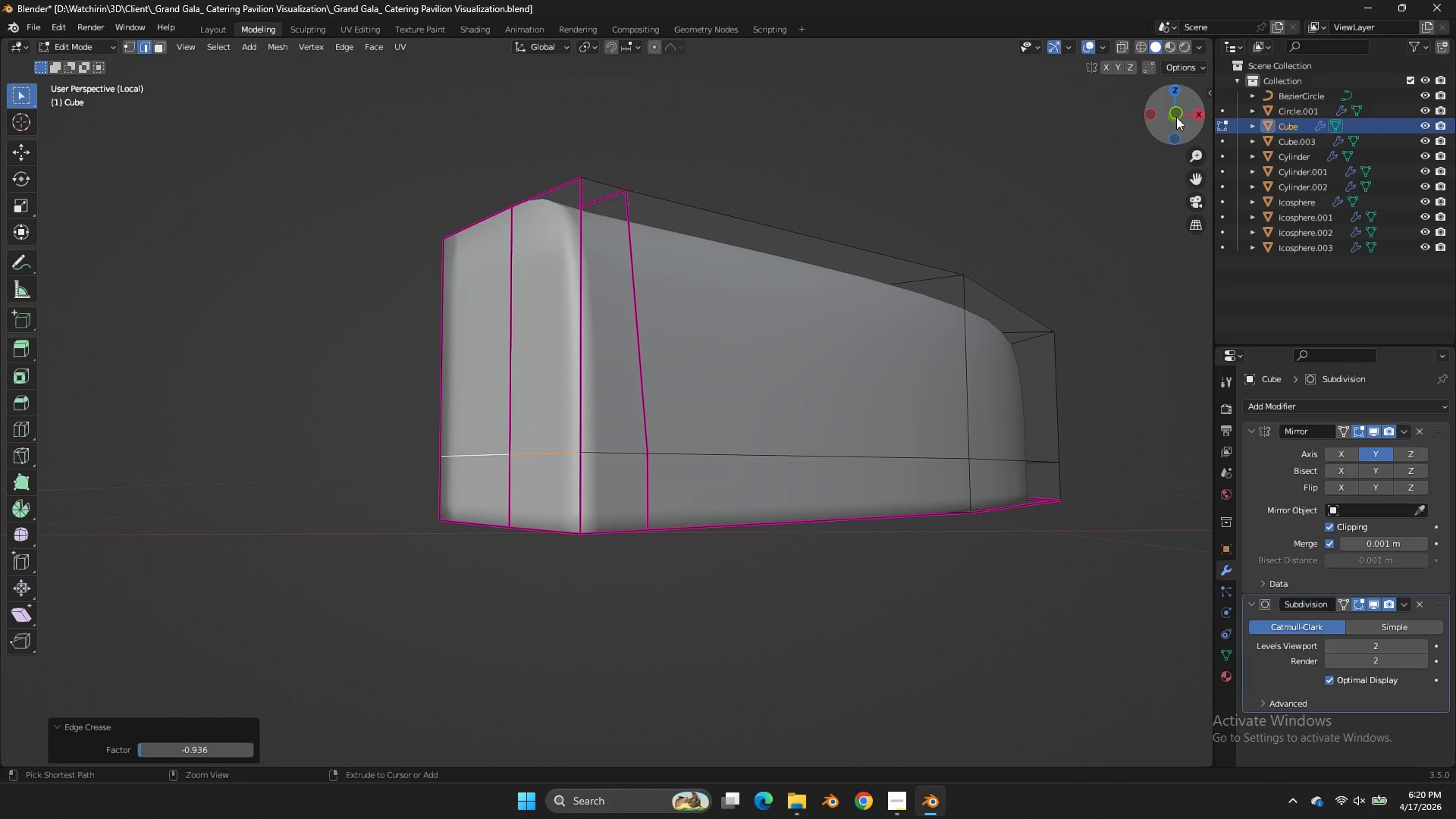 
key(Control+S)
 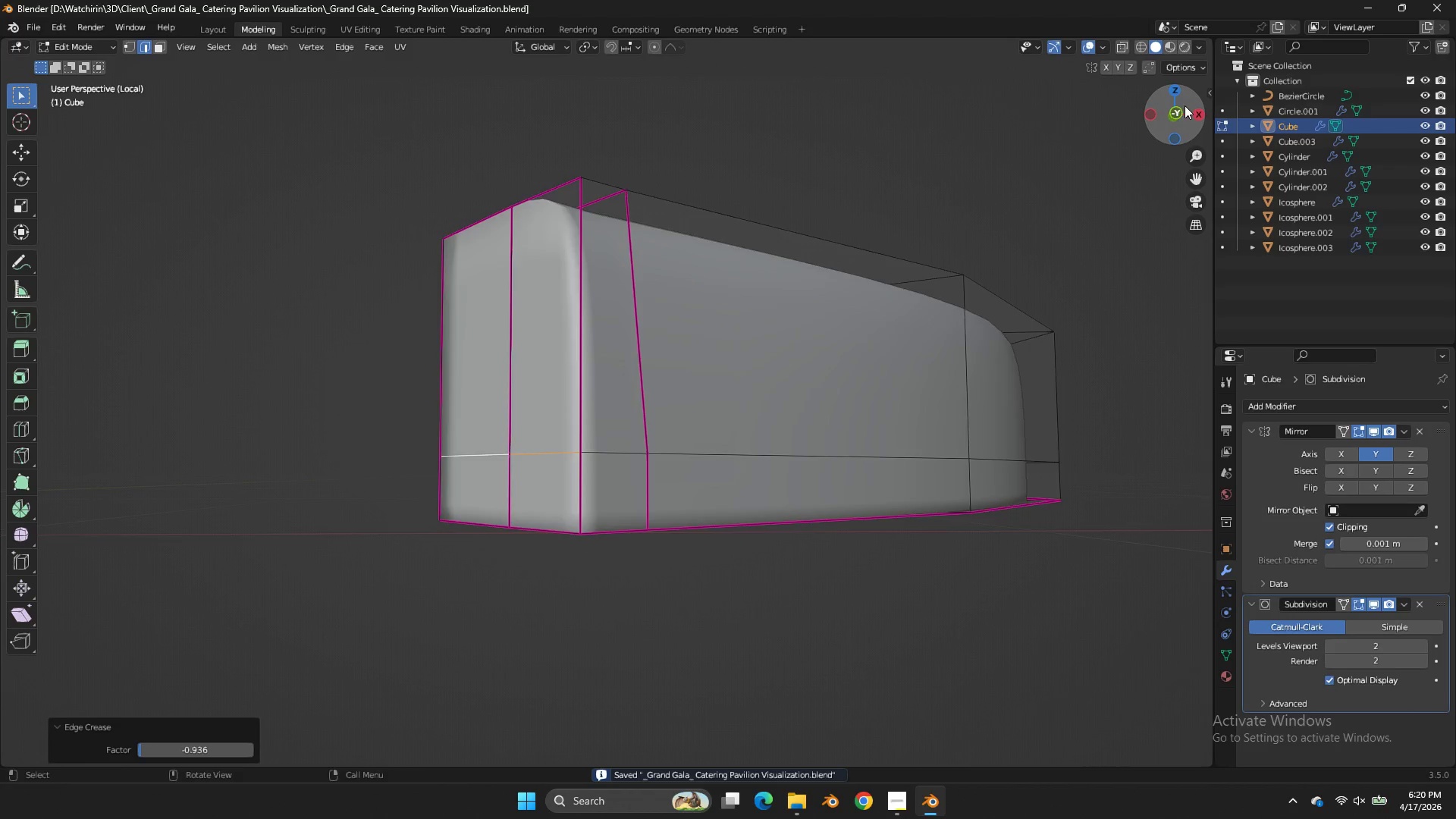 
left_click_drag(start_coordinate=[1185, 105], to_coordinate=[206, 137])
 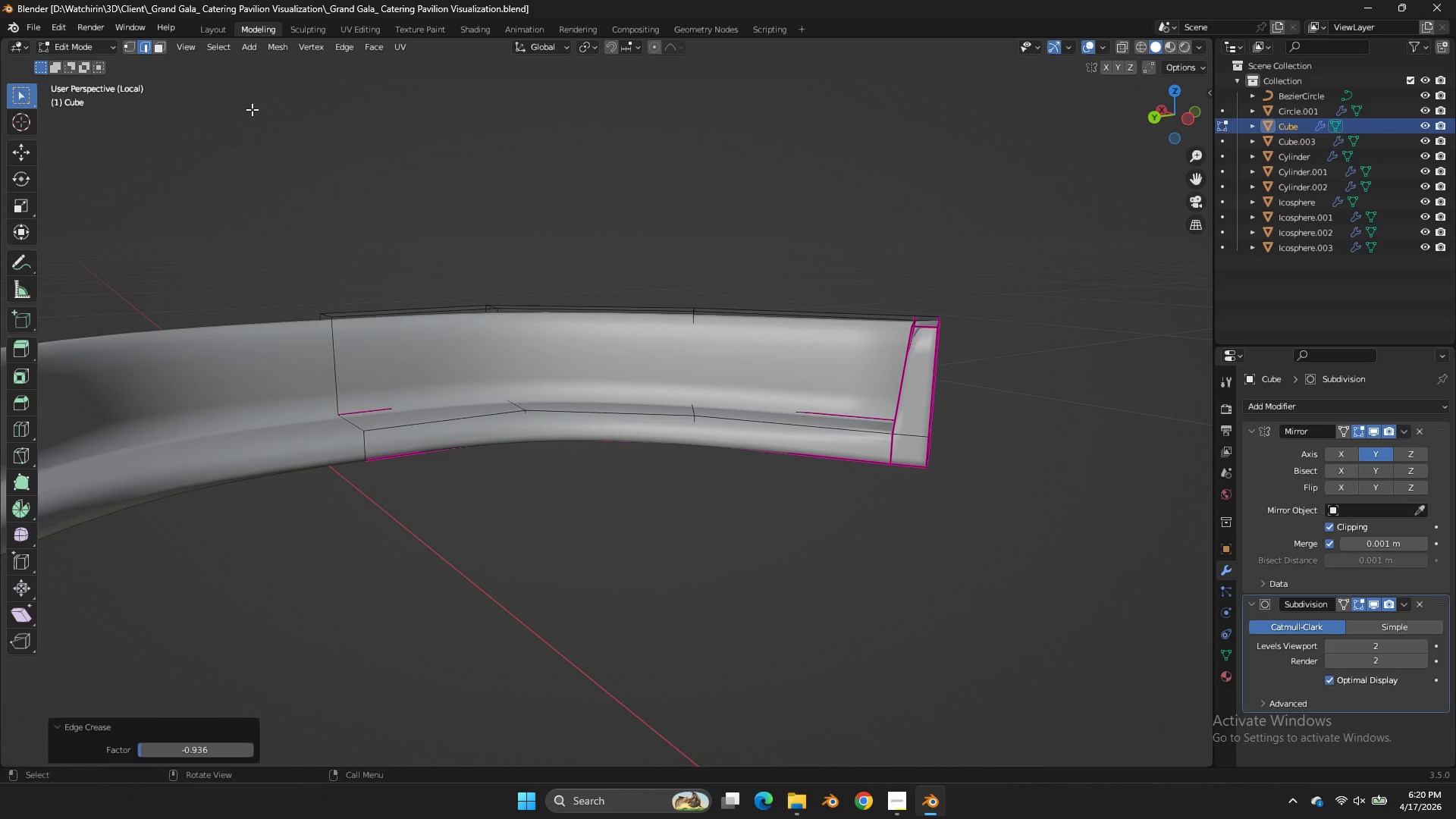 
double_click([158, 48])
 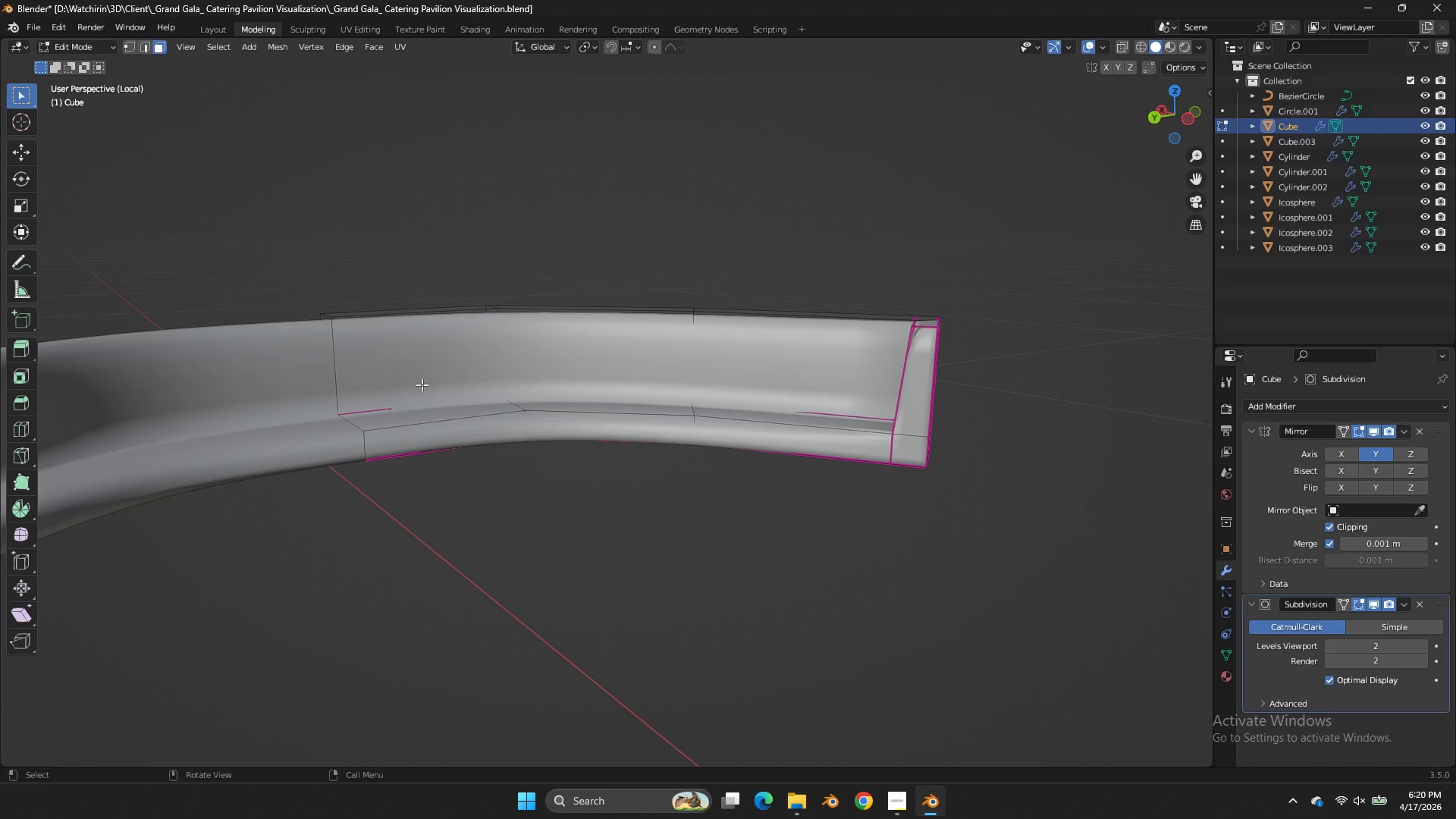 
left_click([435, 405])
 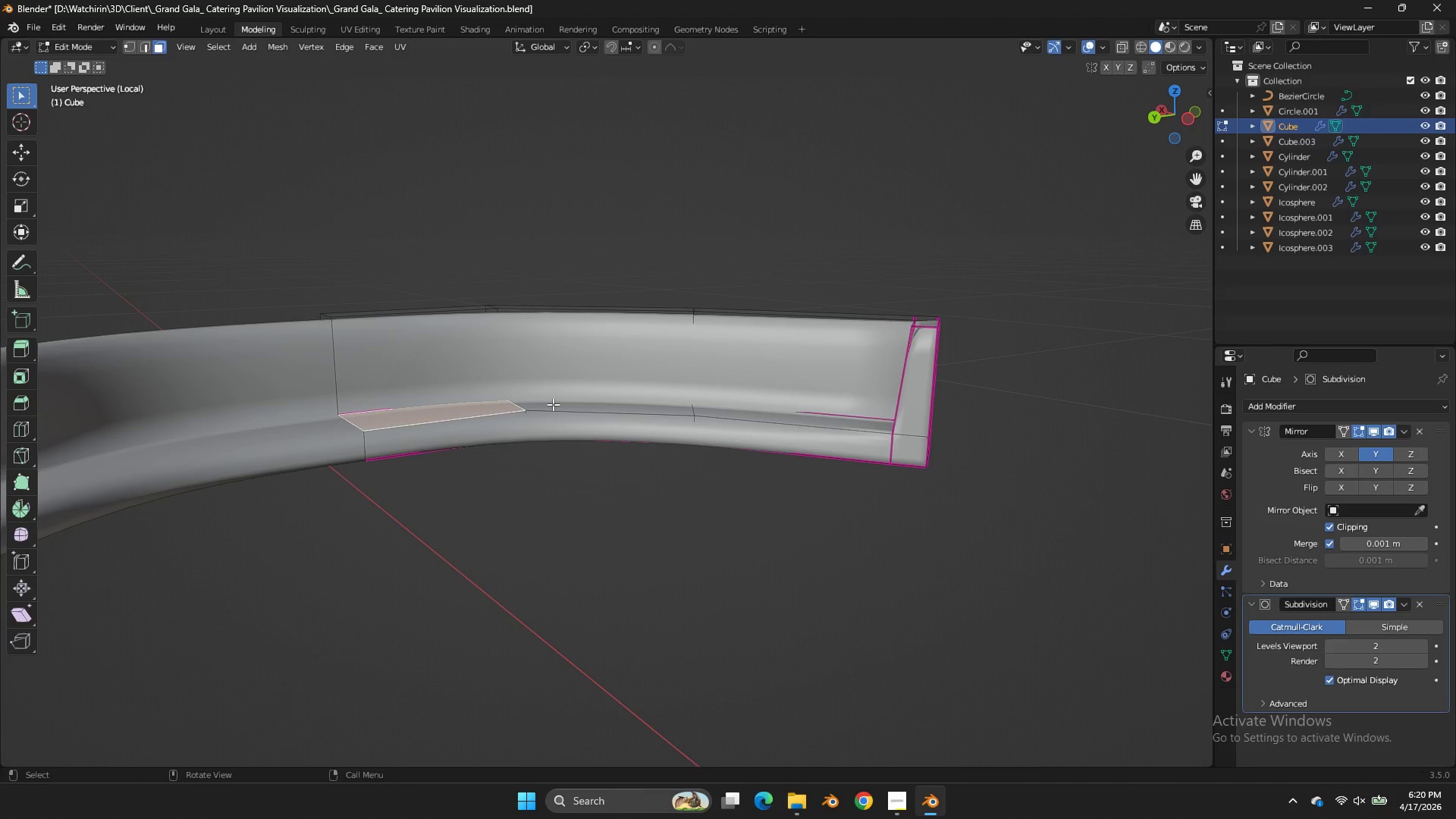 
hold_key(key=ShiftLeft, duration=1.02)
left_click([553, 404])
 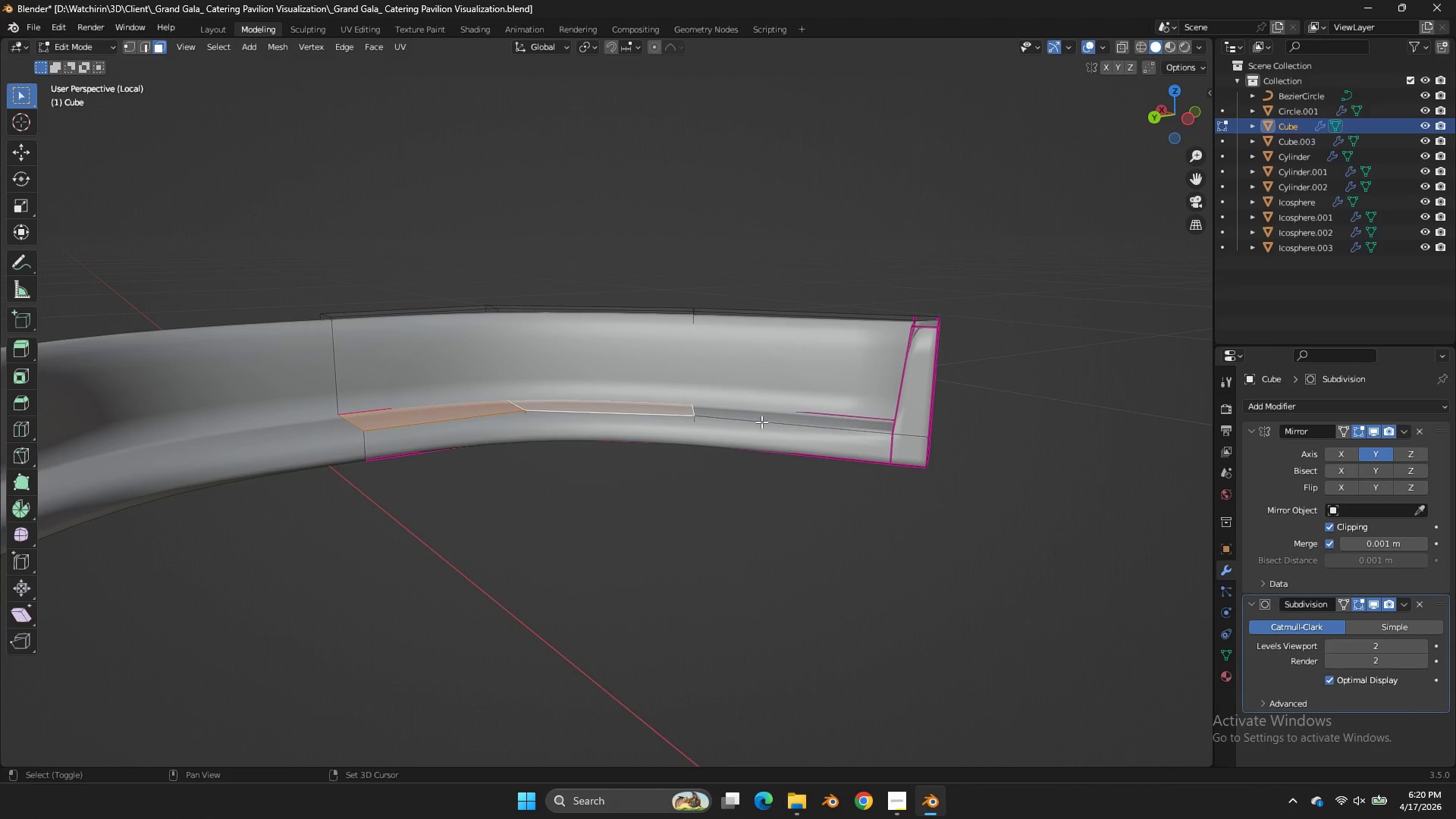 
left_click([763, 425])
 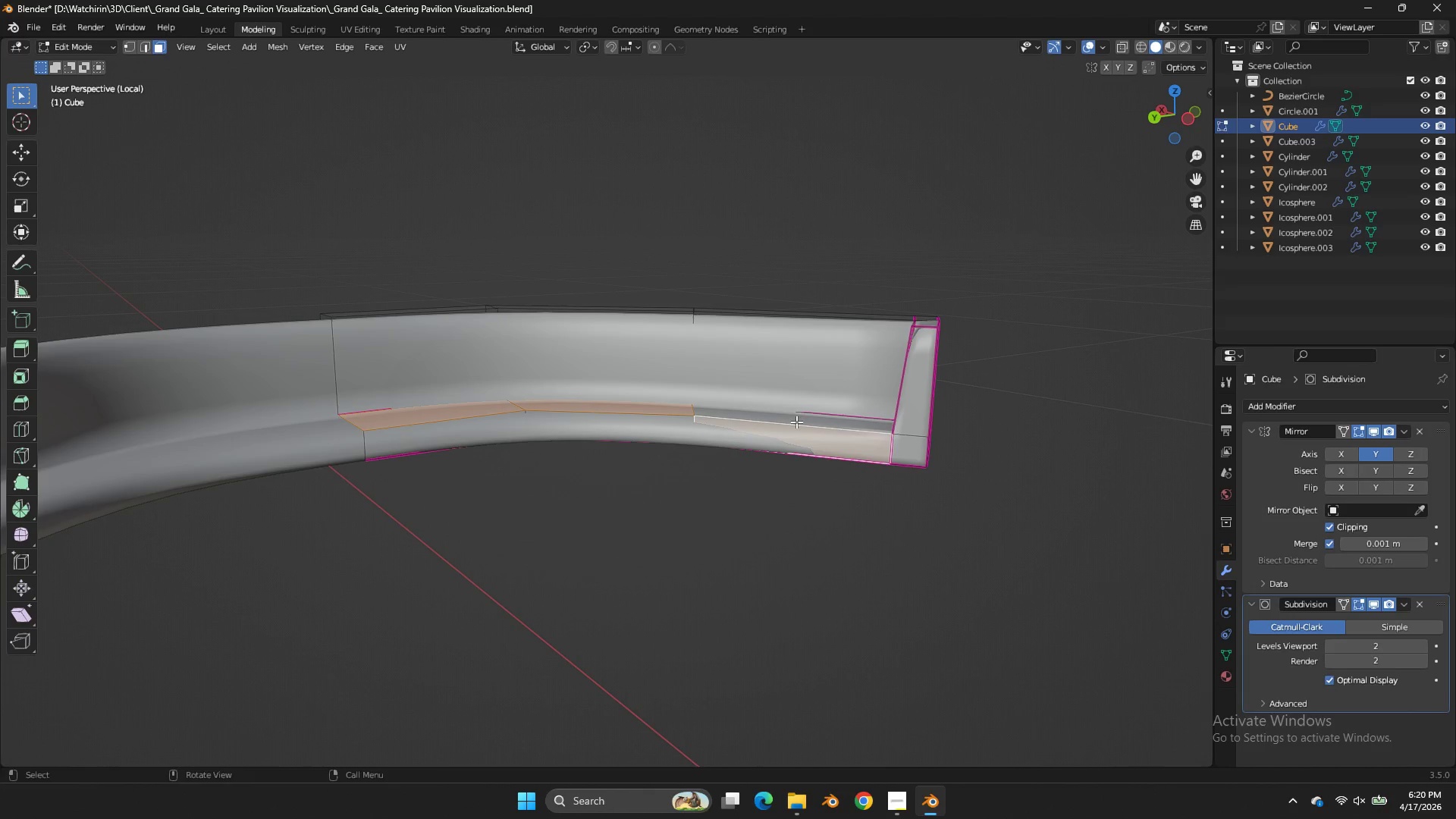 
key(Control+ControlLeft)
 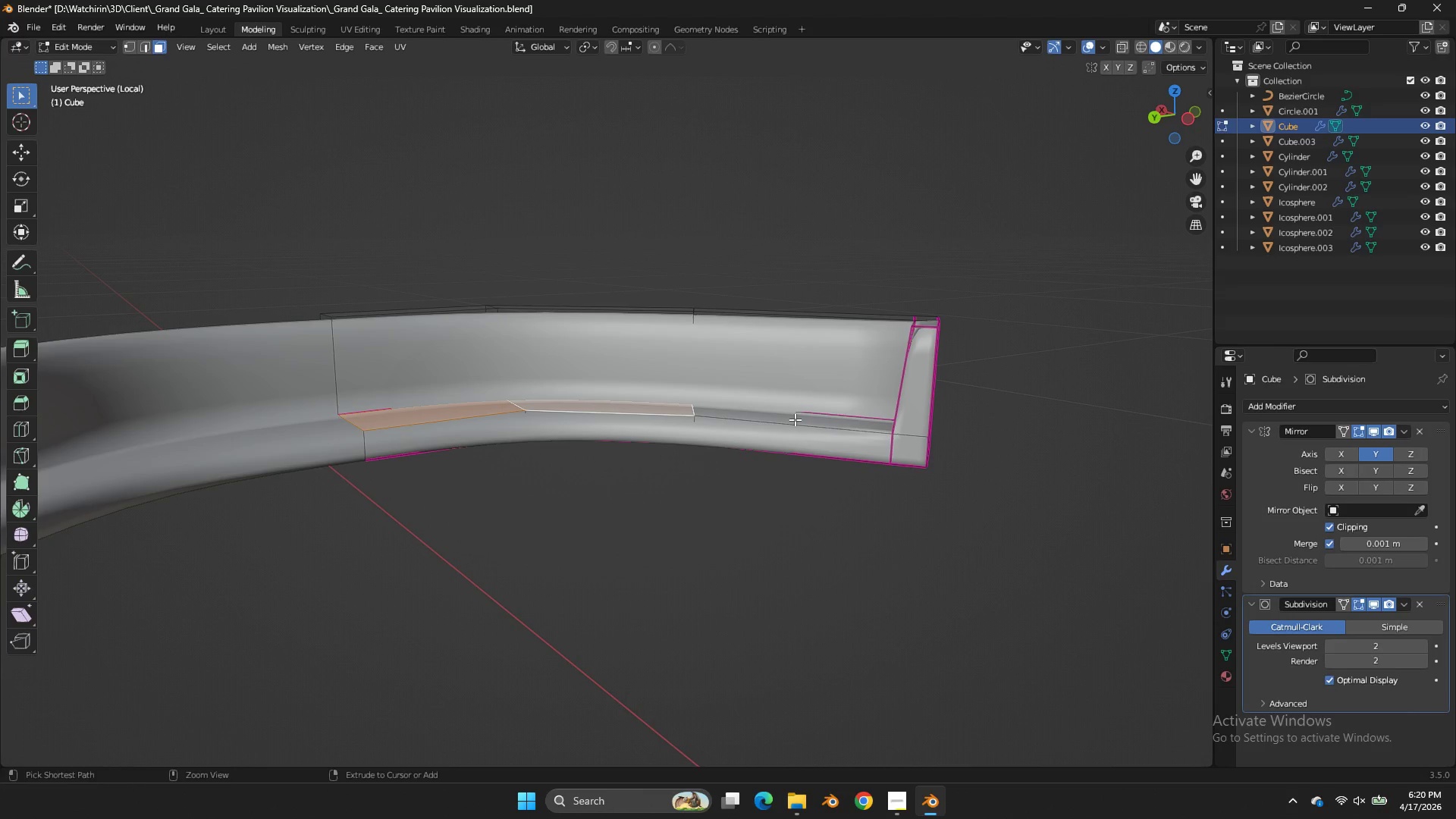 
key(Control+Z)
 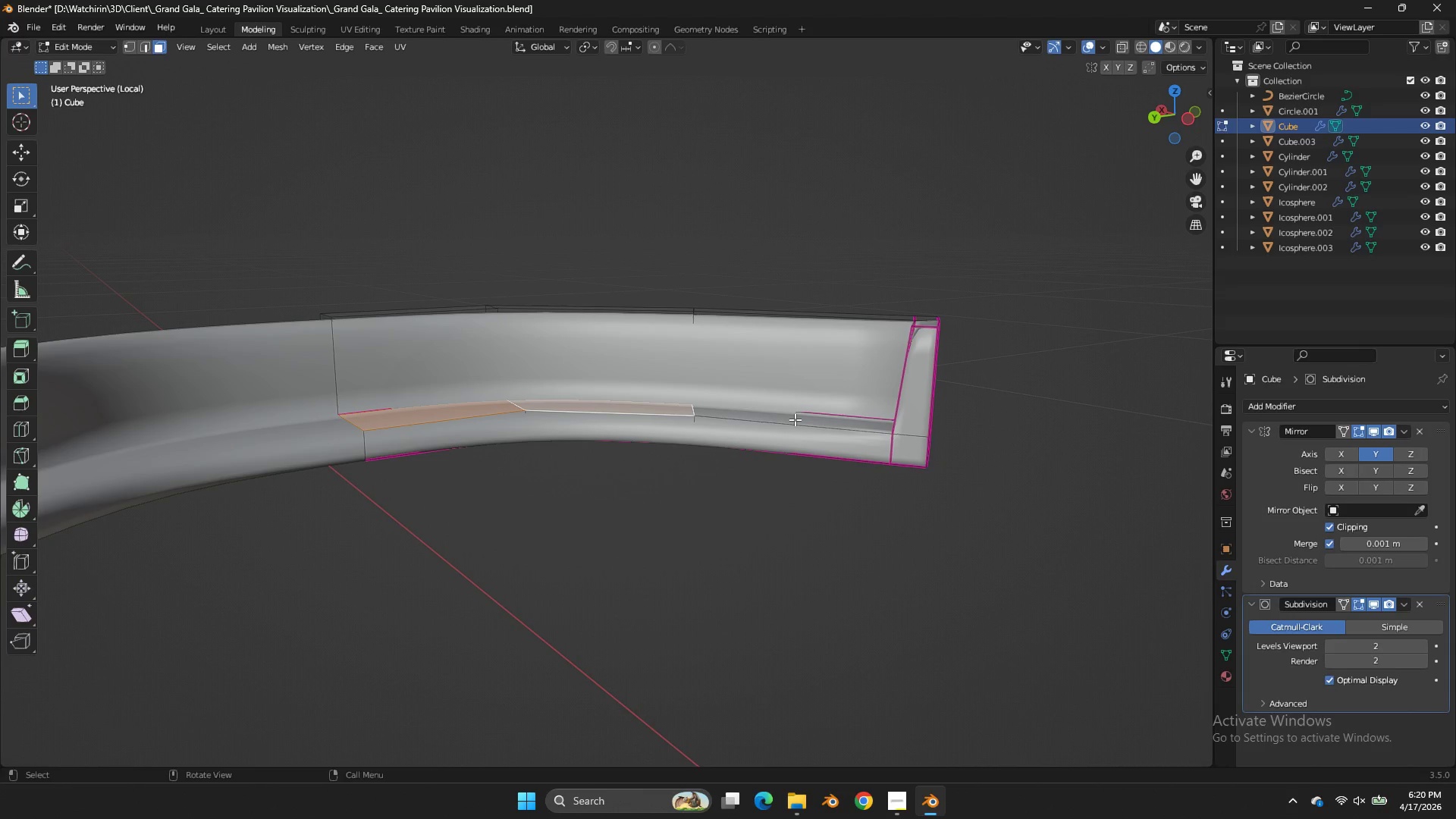 
key(Shift+ShiftLeft)
 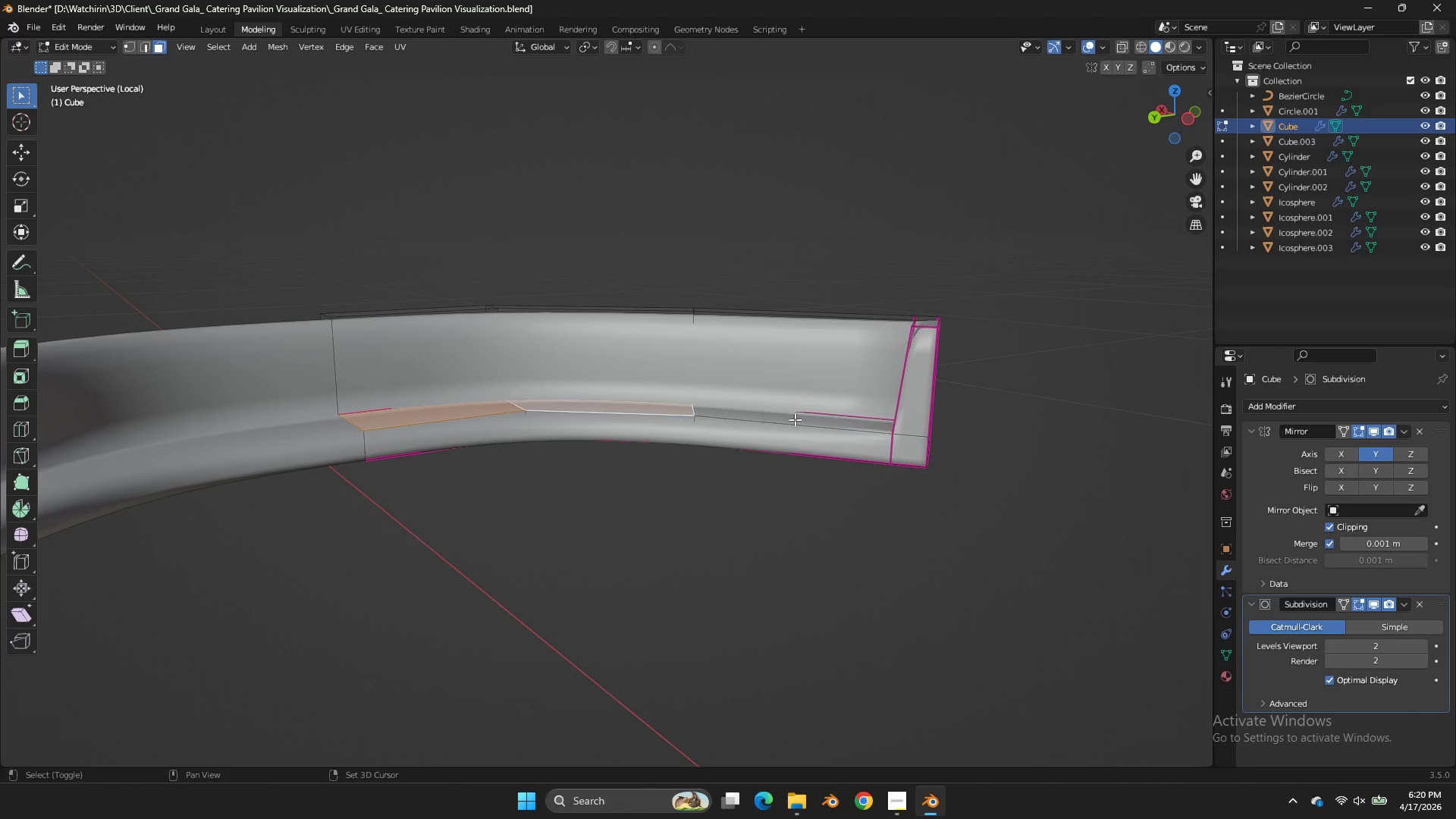 
left_click([795, 419])
 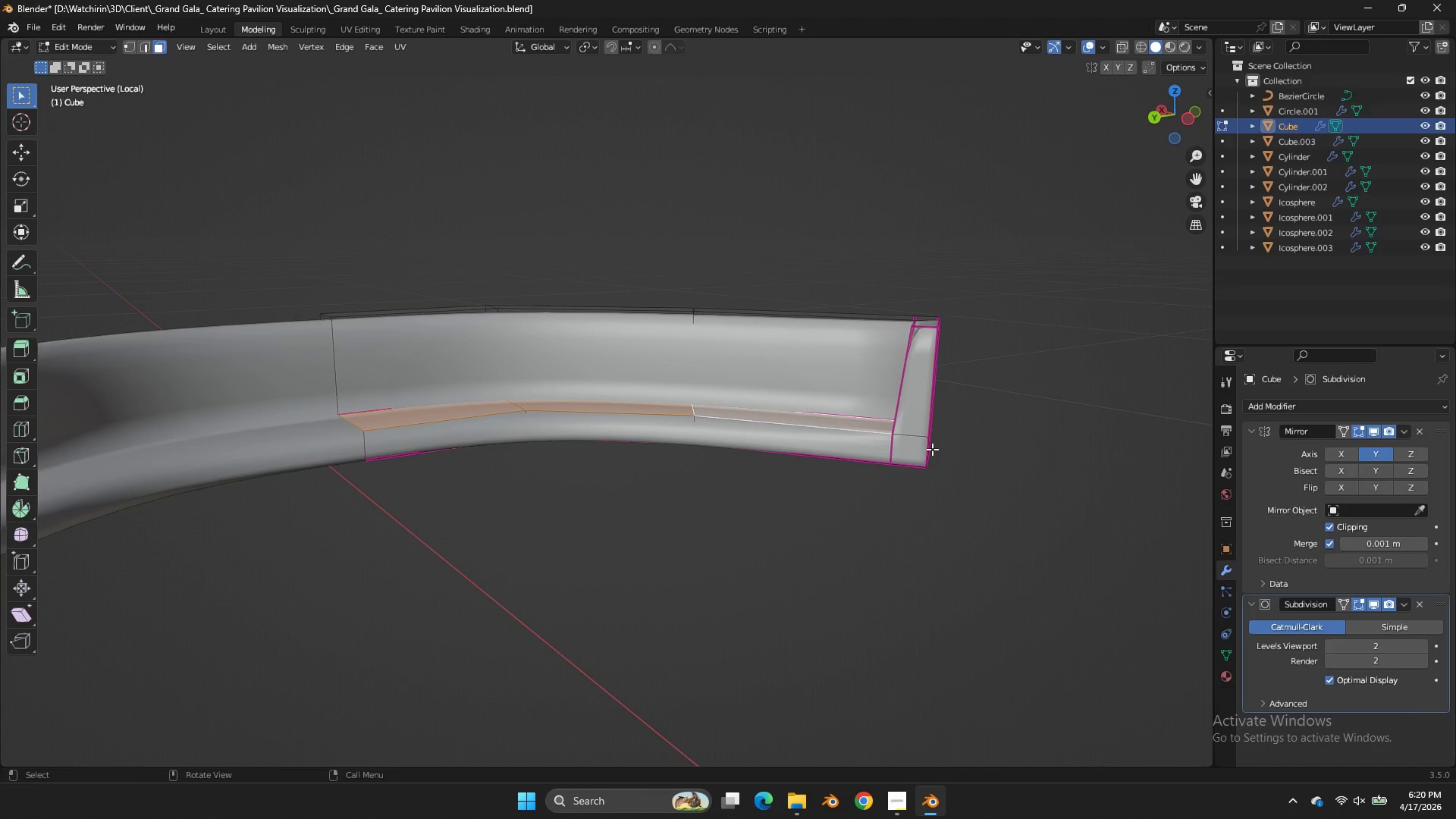 
key(Shift+D)
 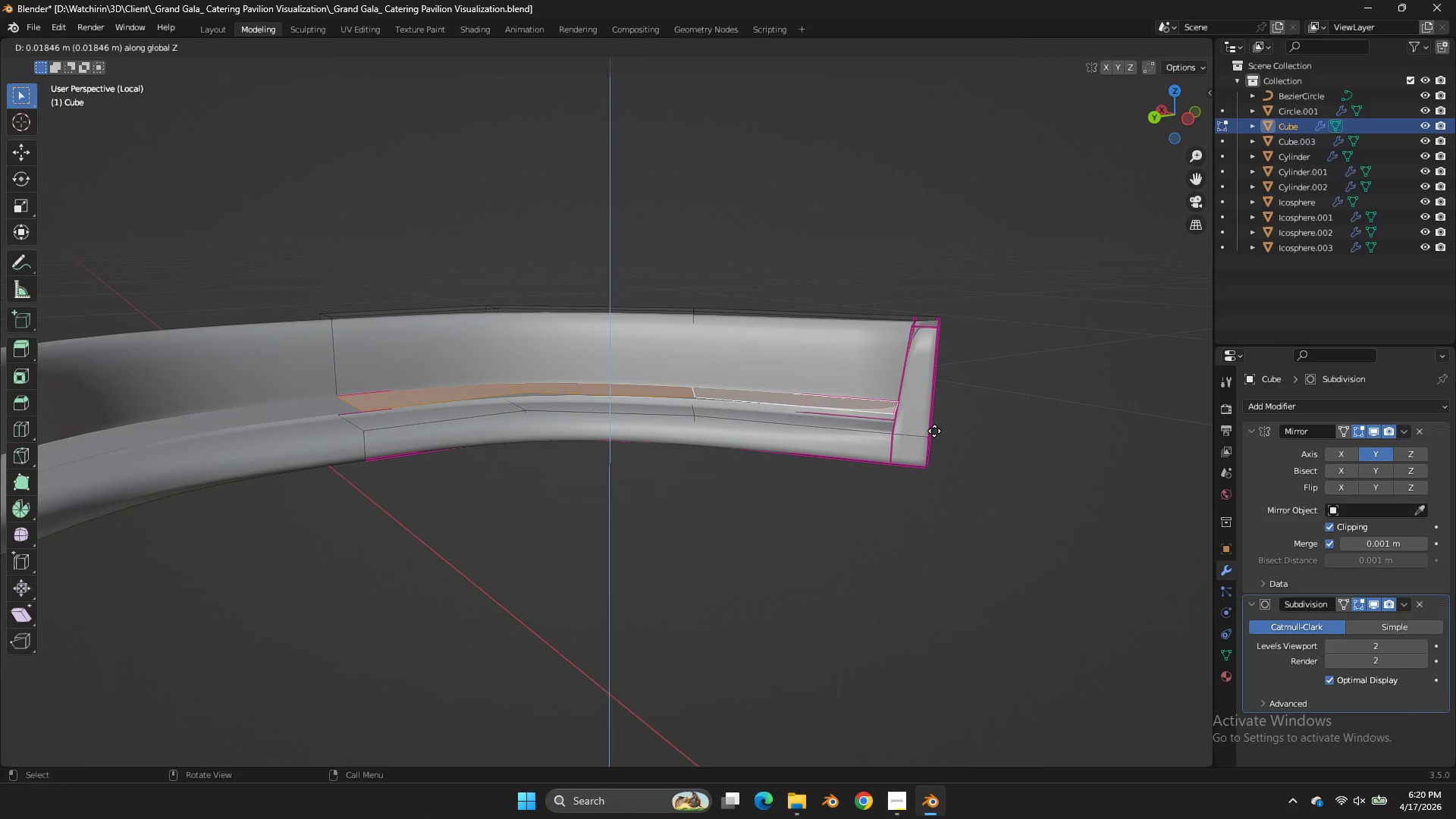 
key(Z)
 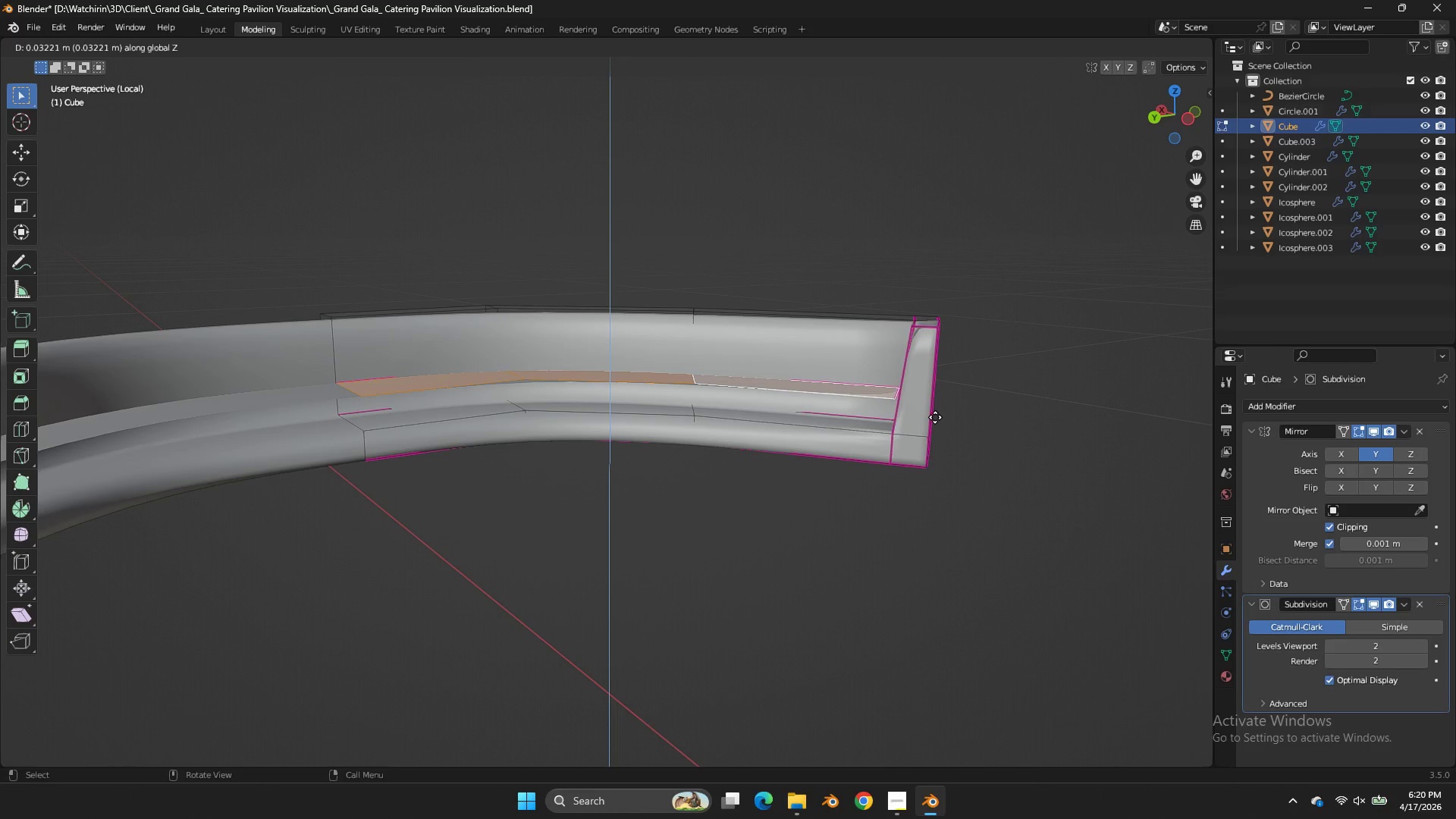 
left_click([935, 424])
 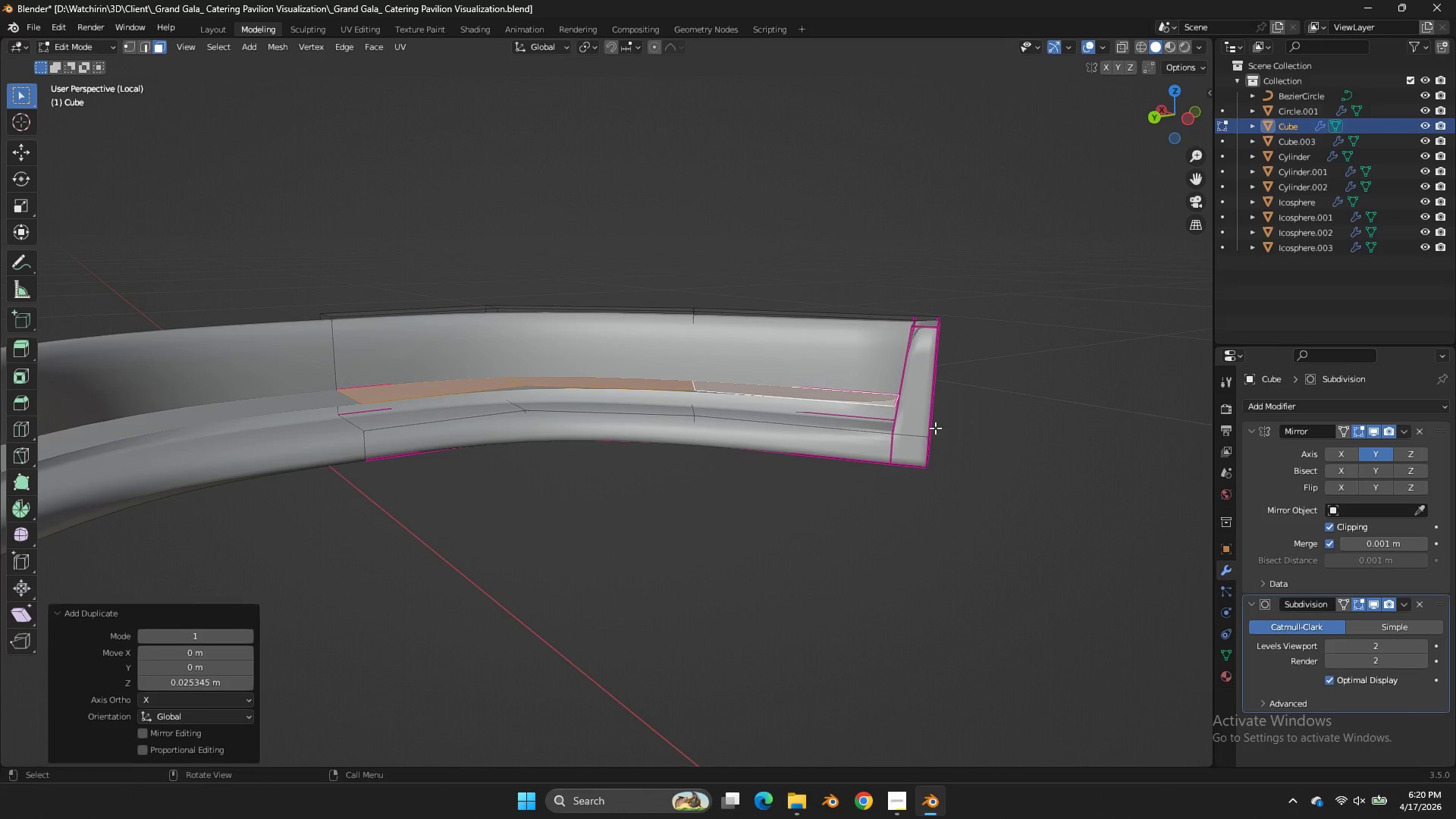 
key(E)
 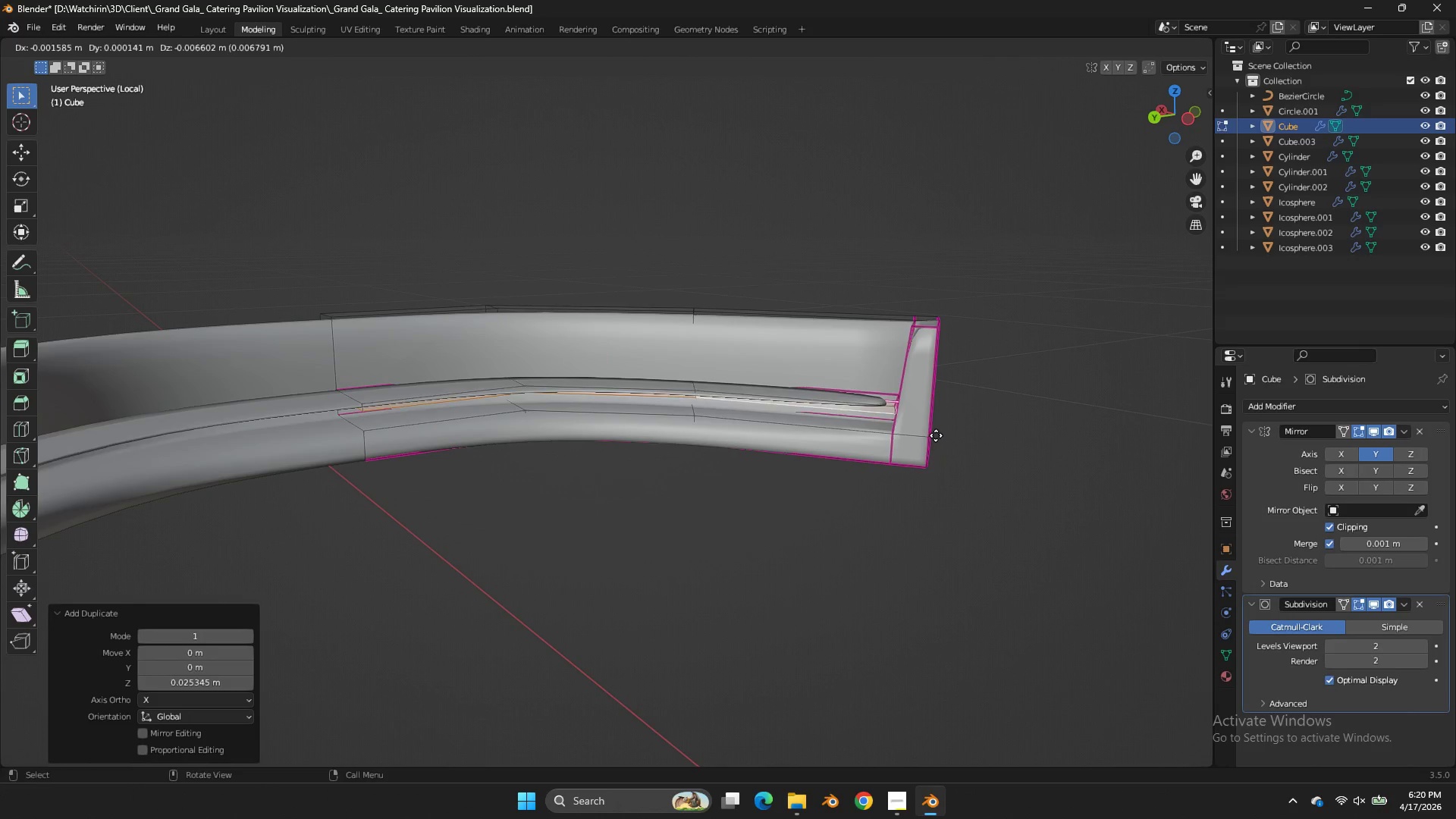 
type(zzz)
 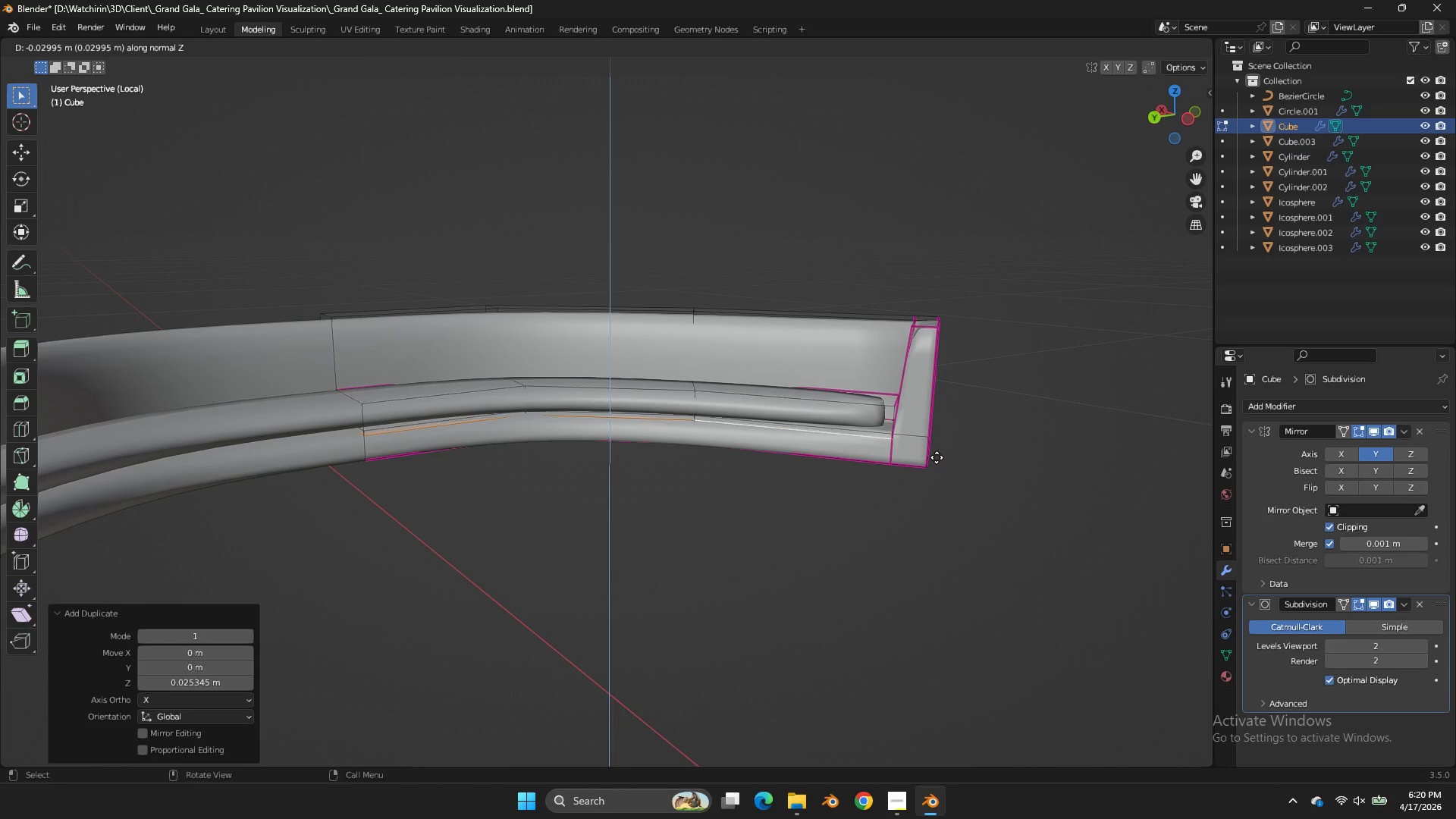 
left_click([937, 460])
 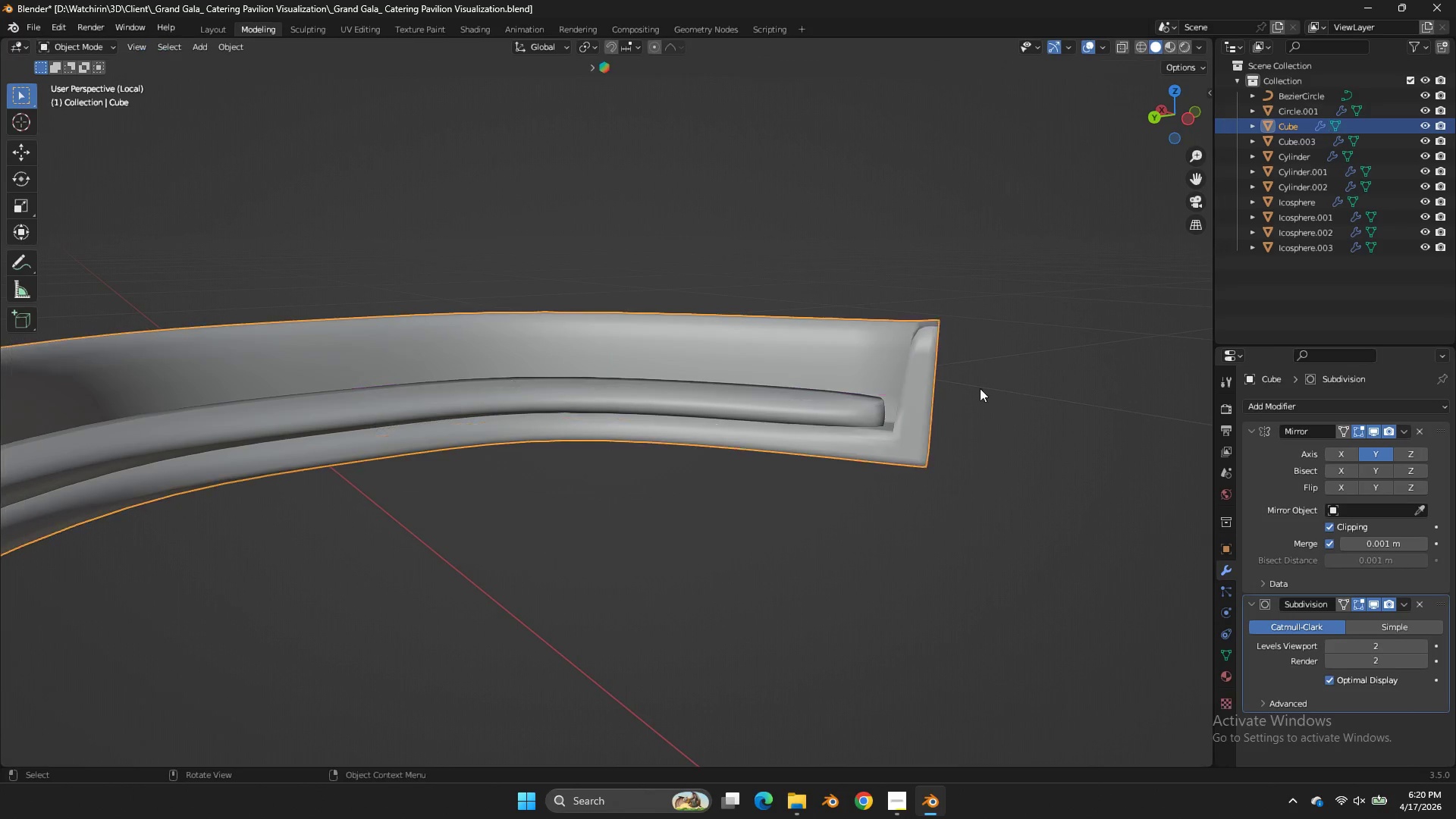 
key(Tab)
 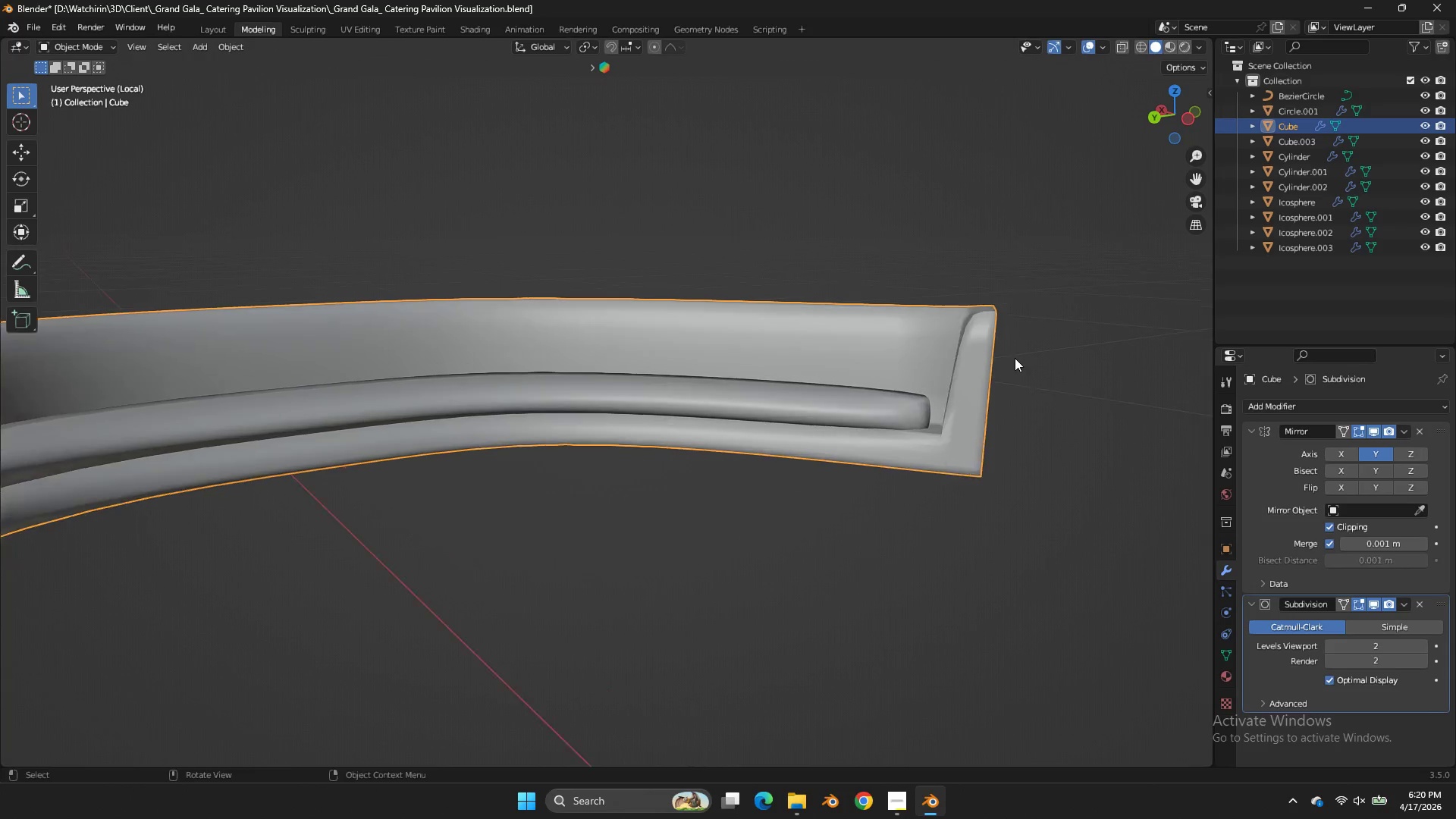 
key(Tab)
 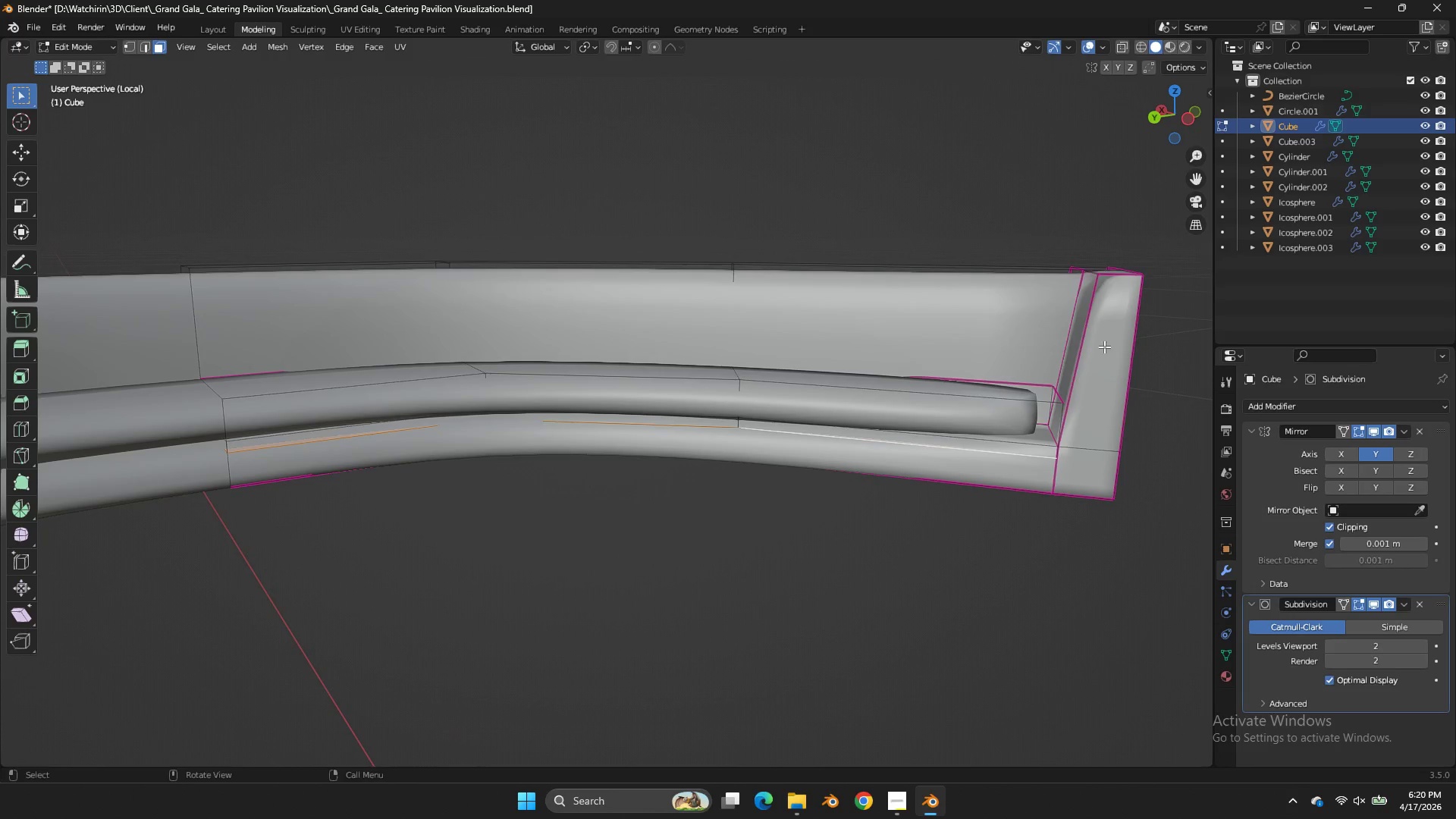 
scroll: coordinate [1015, 358], scroll_direction: up, amount: 3.0
 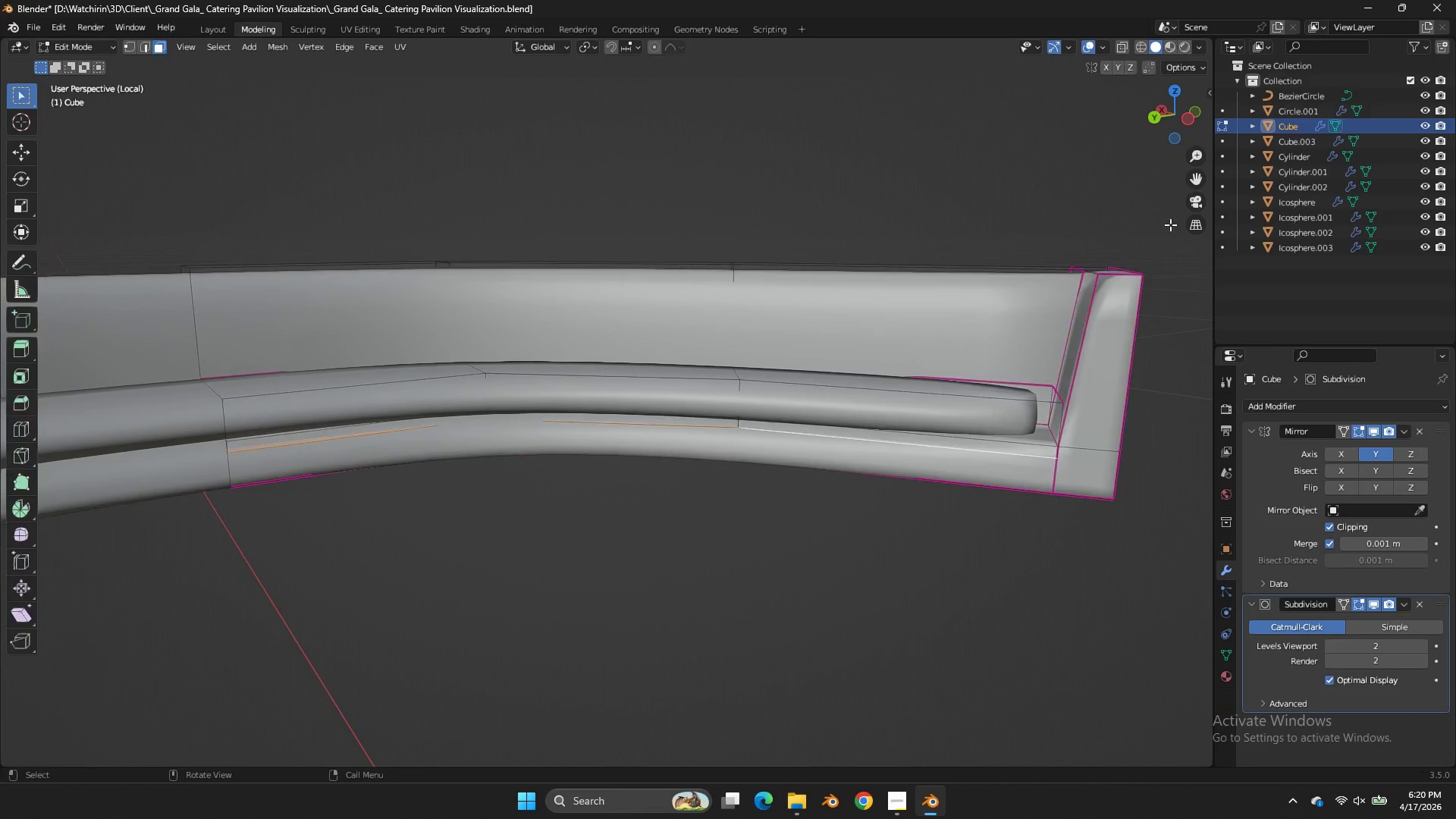 
key(Z)
 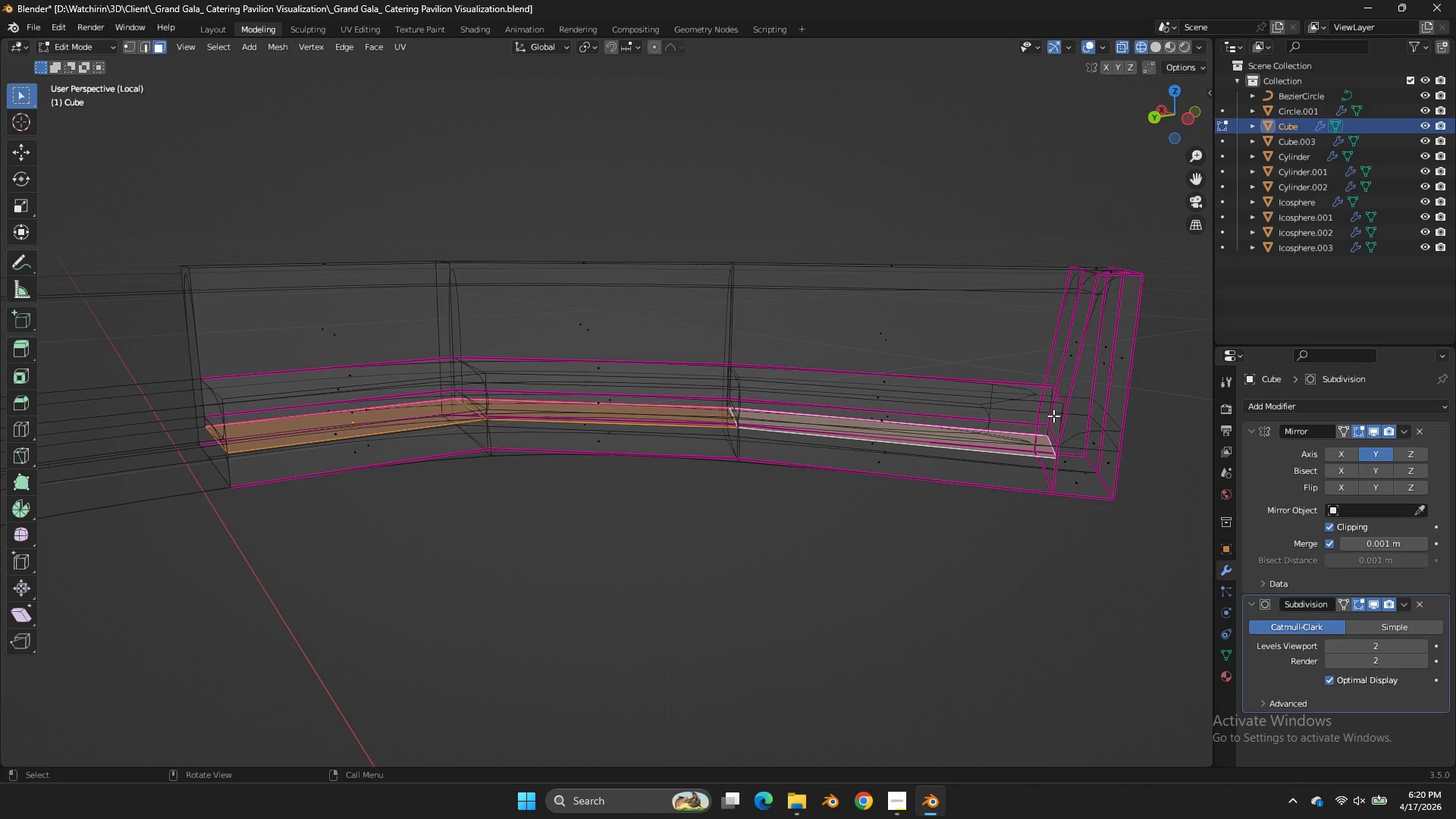 
left_click([1053, 416])
 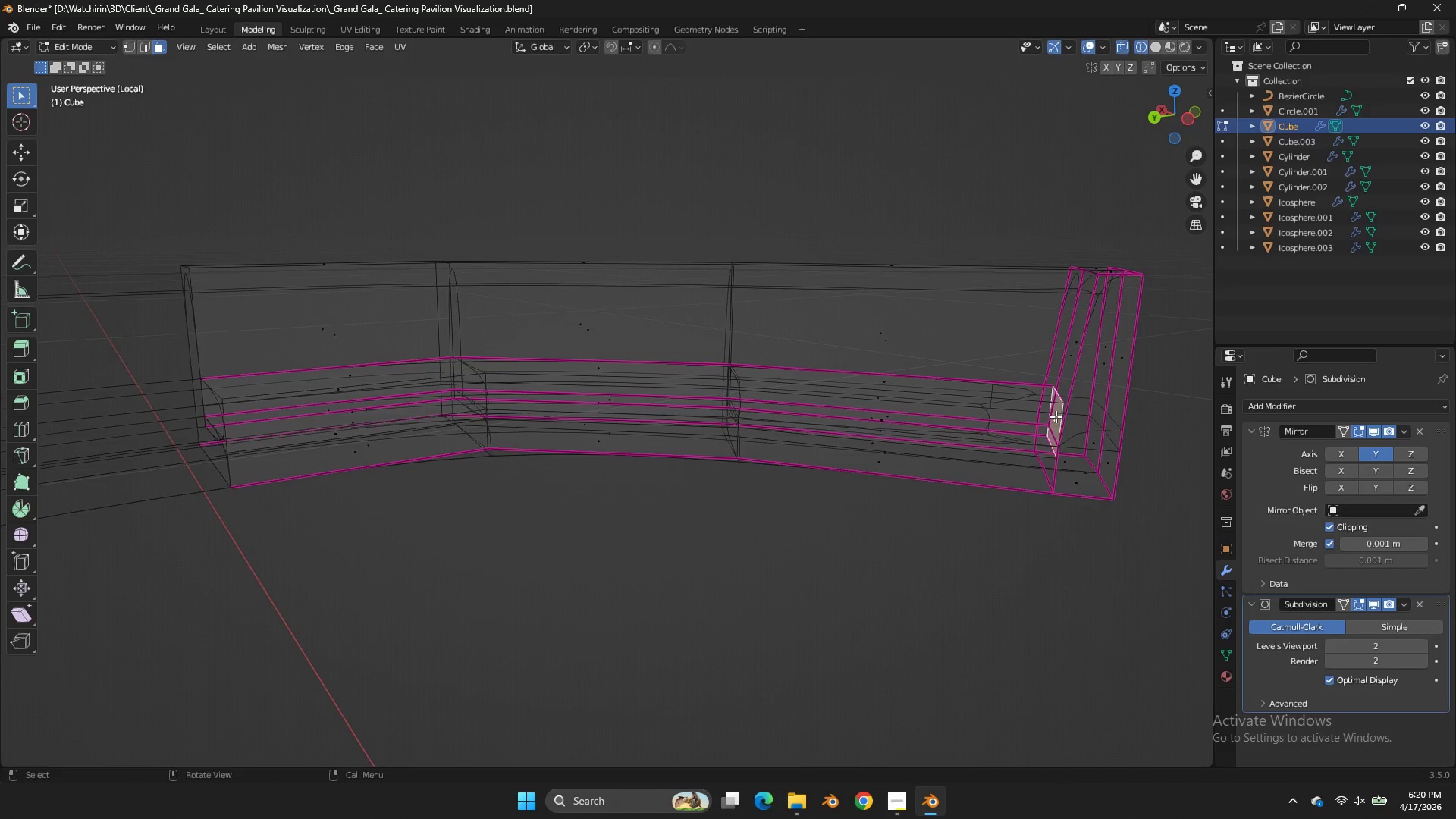 
type(zE)
 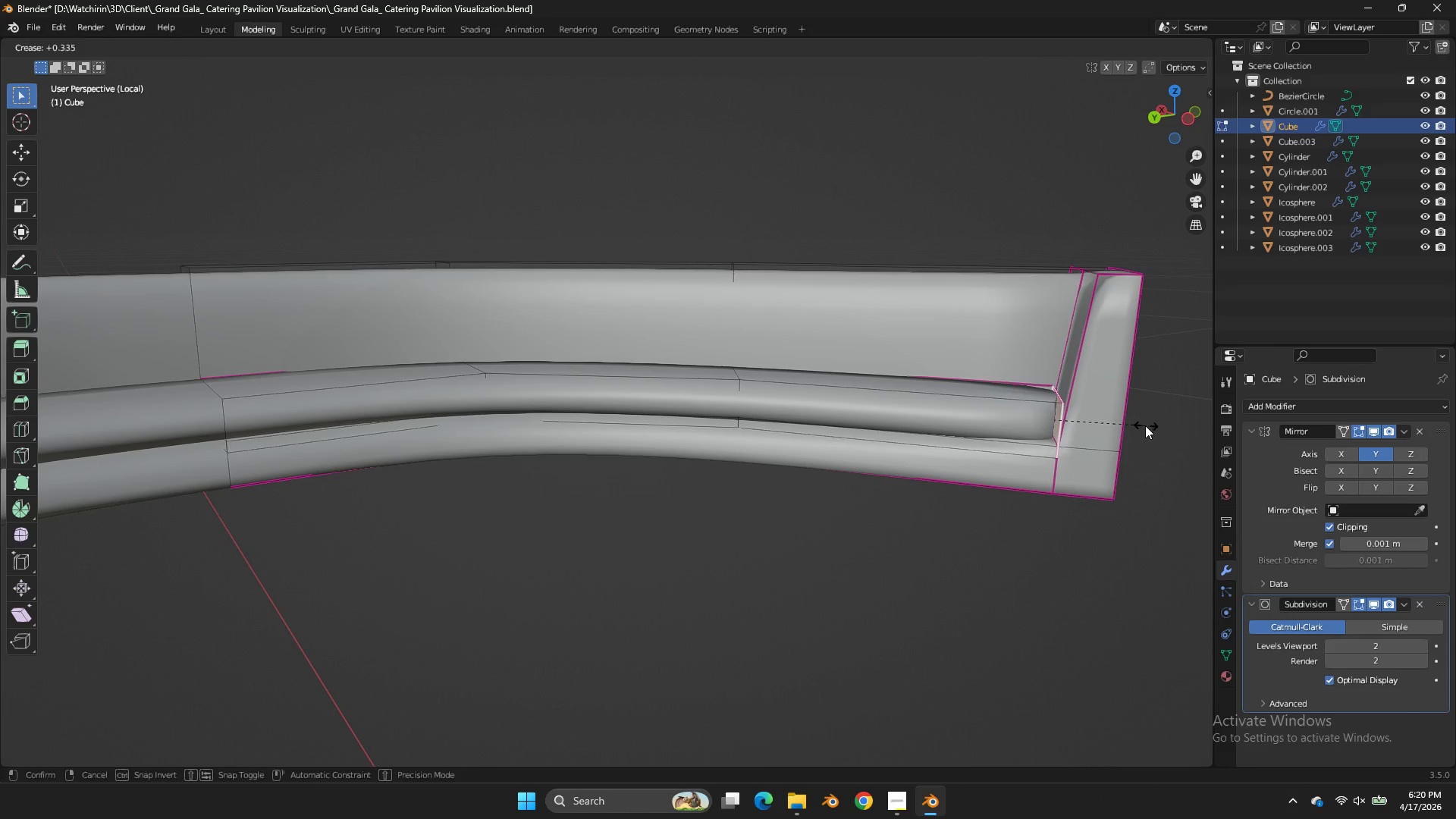 
left_click([1144, 404])
 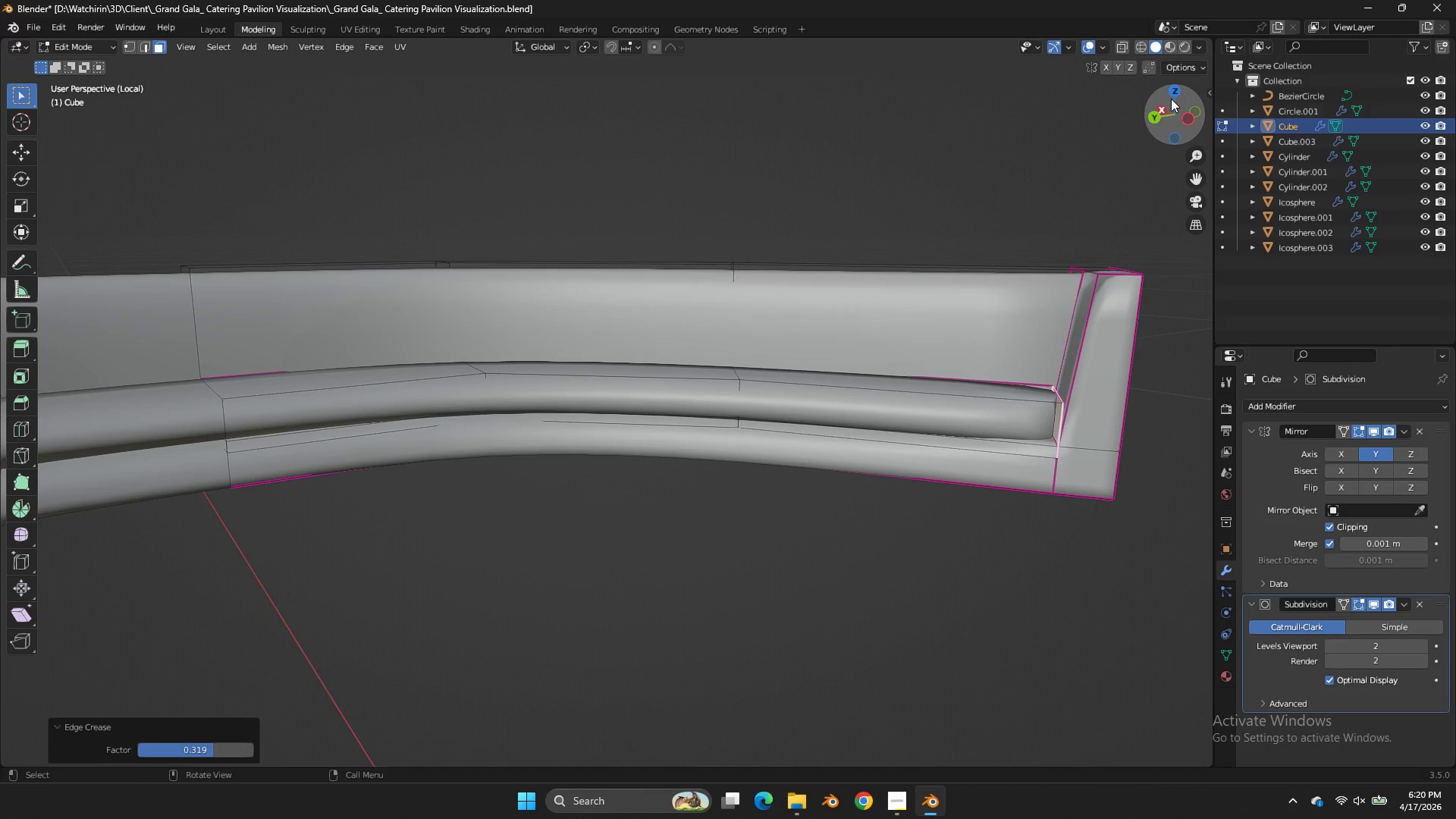 
left_click([1169, 92])
 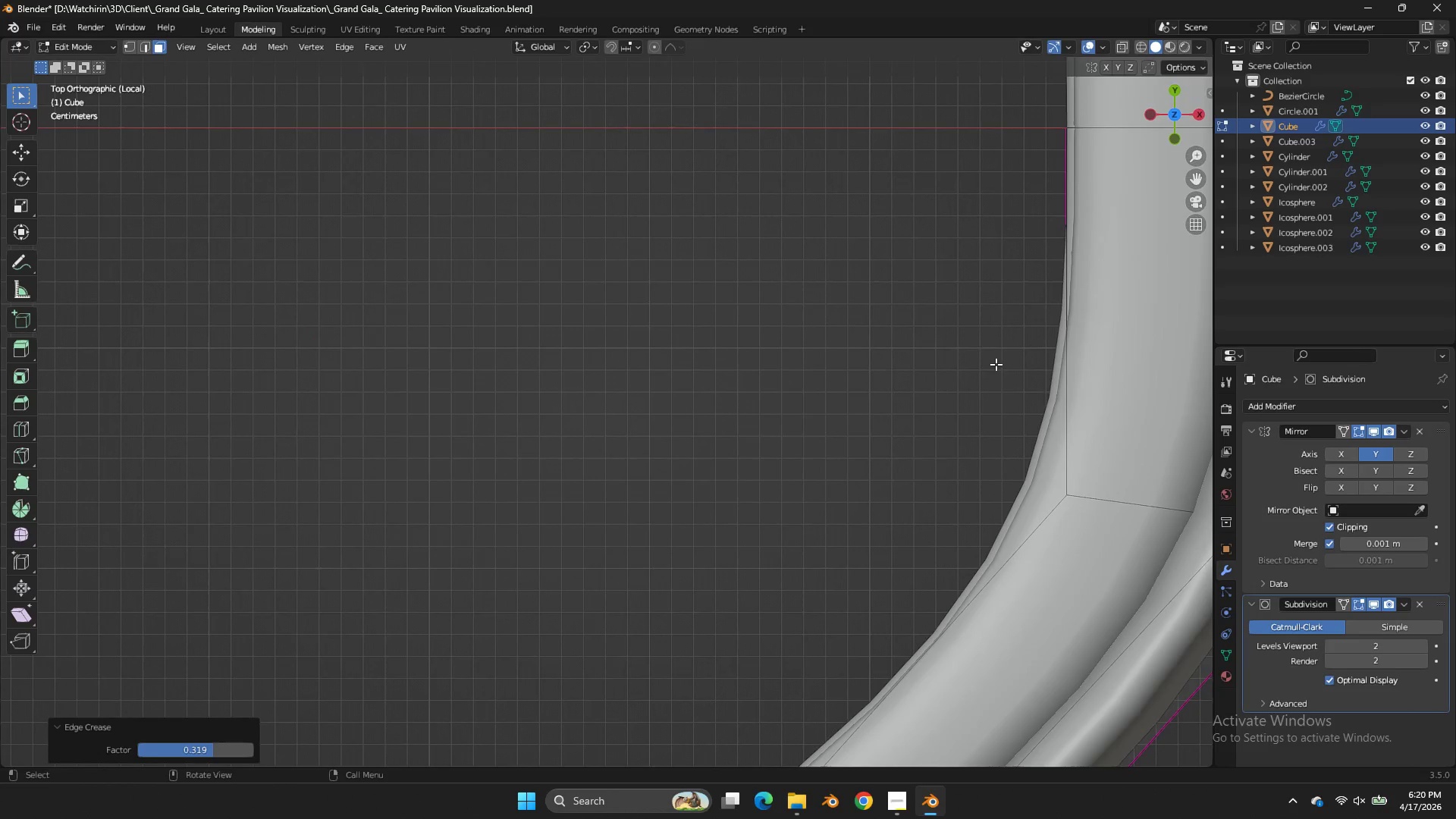 
scroll: coordinate [993, 368], scroll_direction: down, amount: 3.0
 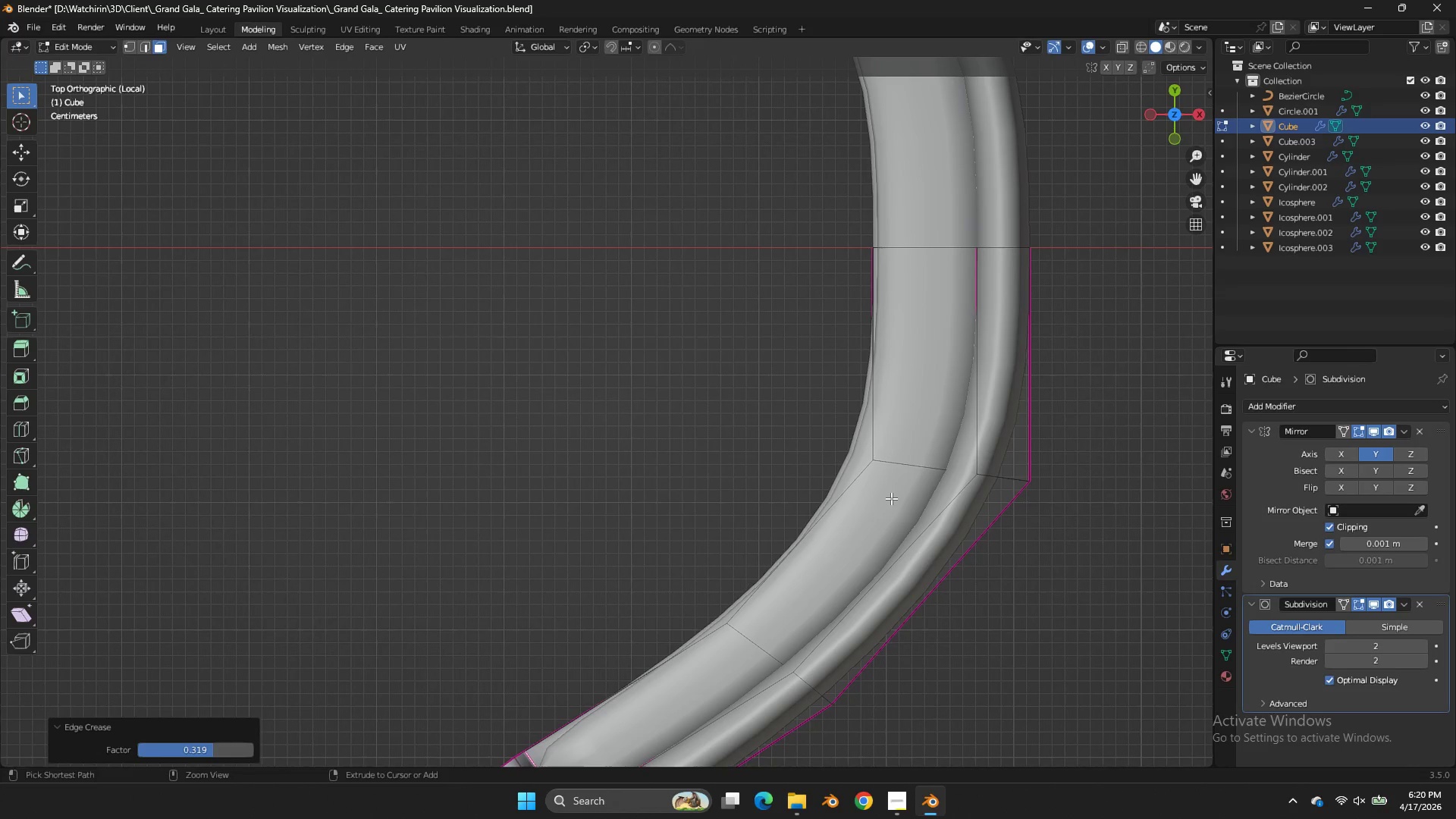 
key(Control+R)
 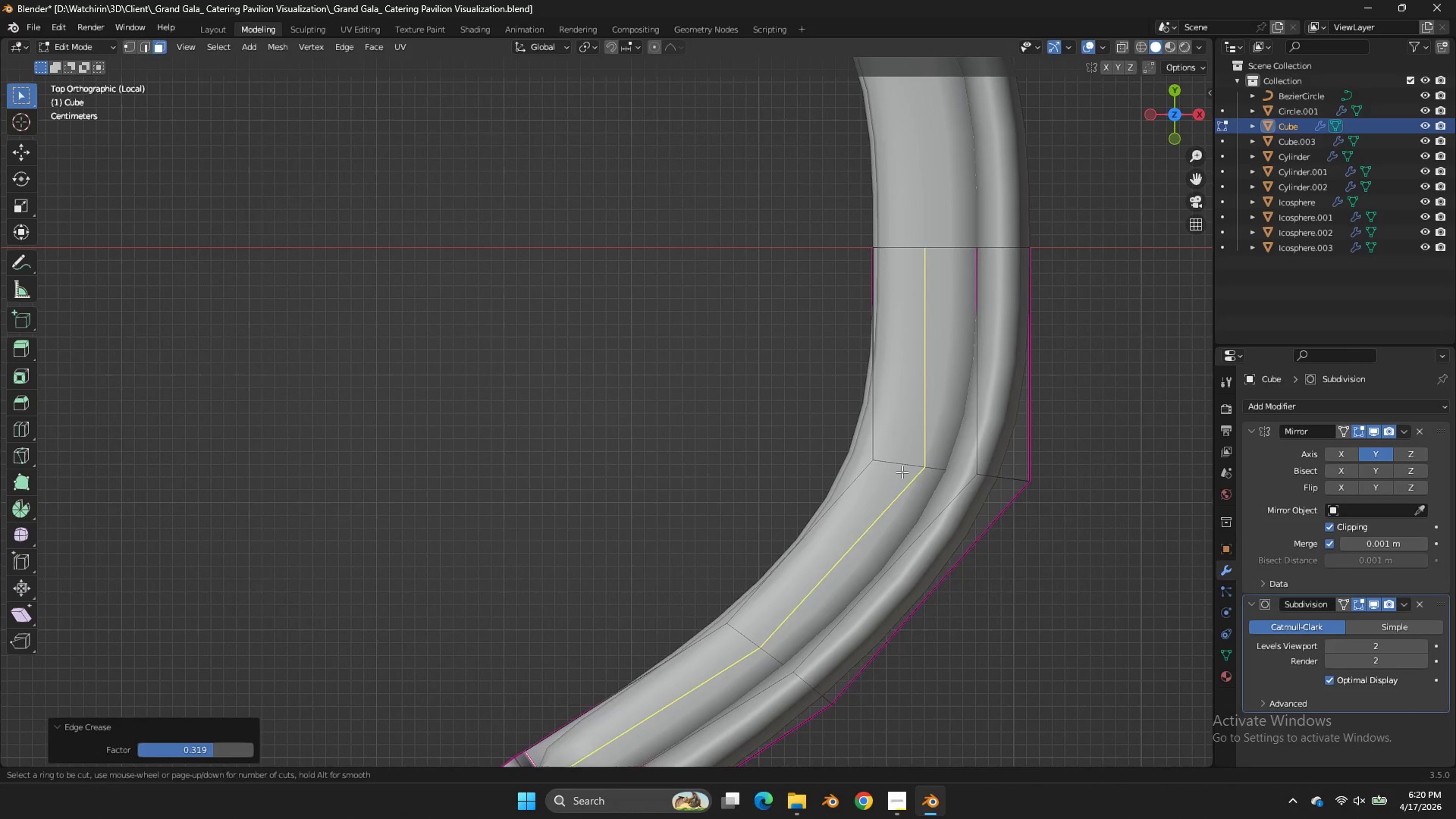 
left_click([902, 472])
 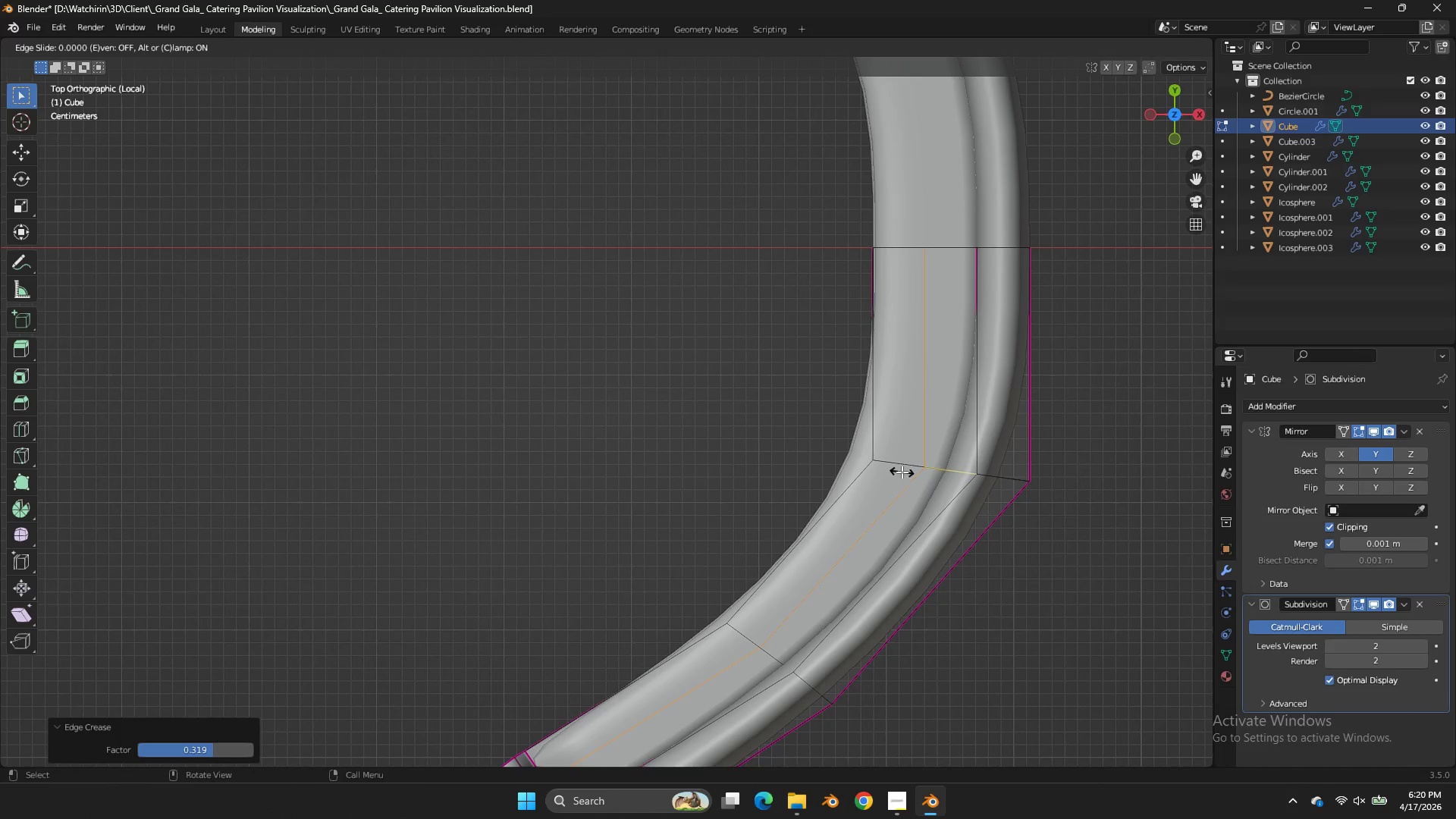 
right_click([902, 472])
 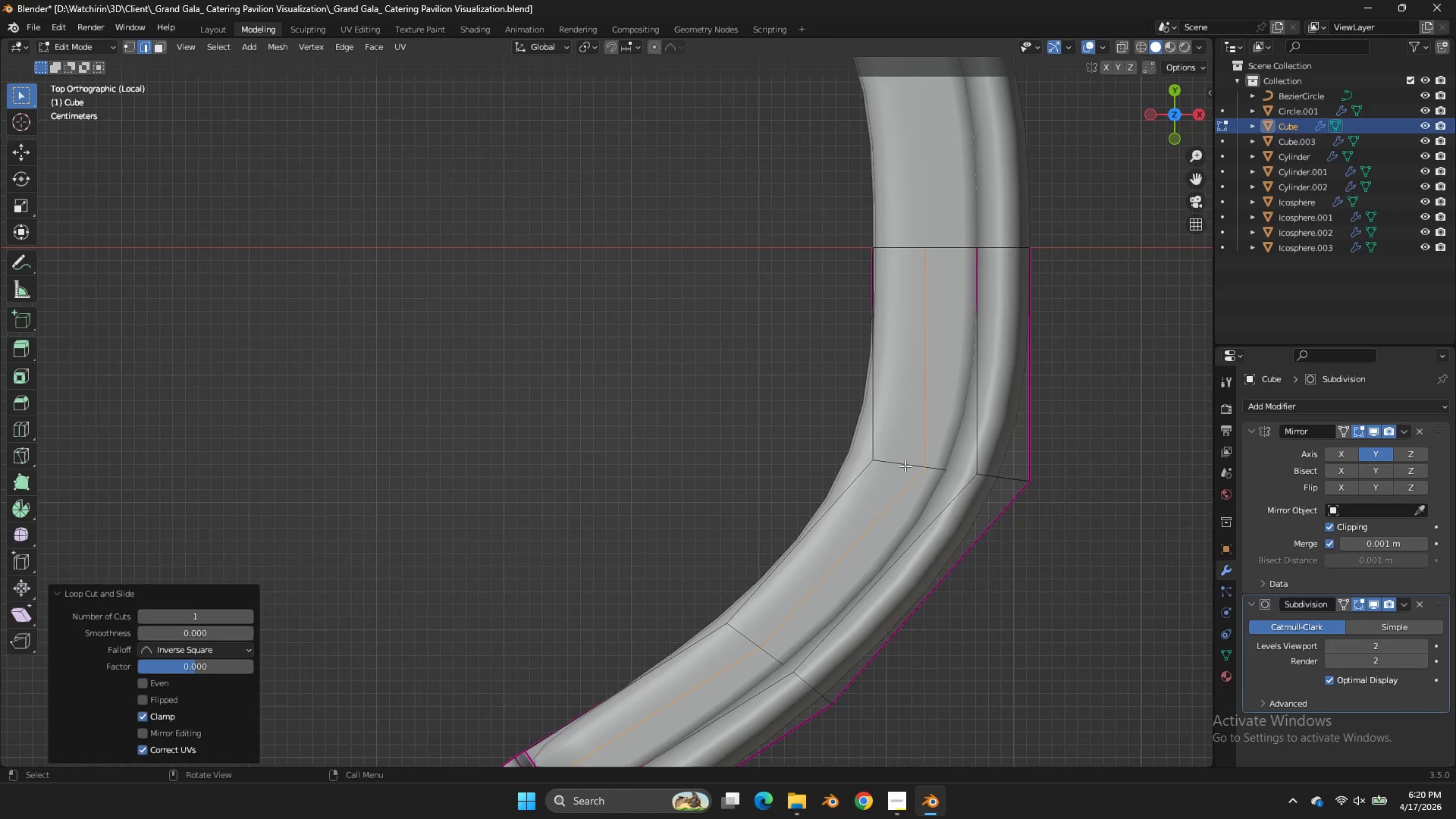 
key(Z)
 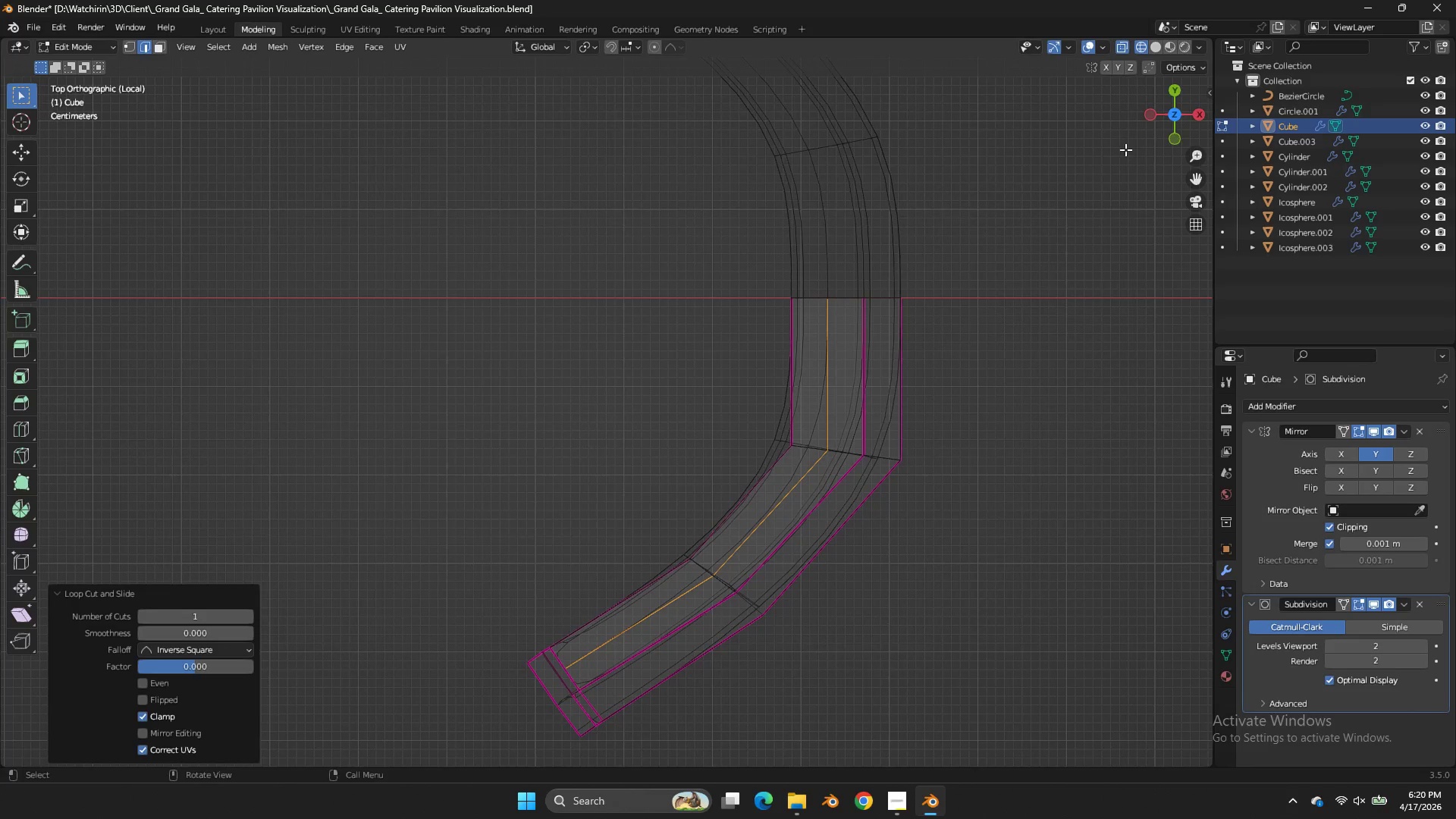 
scroll: coordinate [905, 466], scroll_direction: down, amount: 2.0
 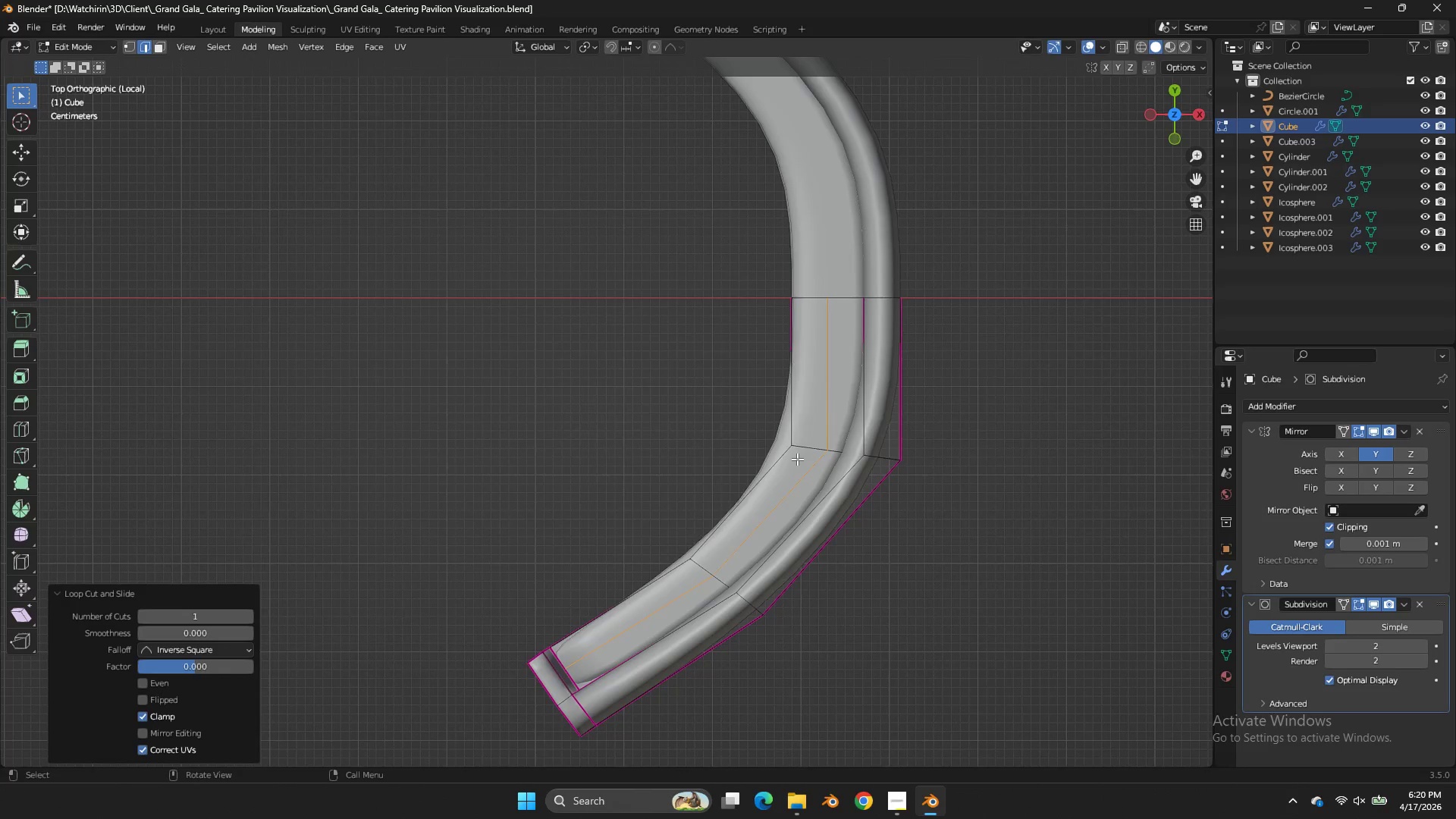 
left_click_drag(start_coordinate=[1162, 111], to_coordinate=[273, 731])
 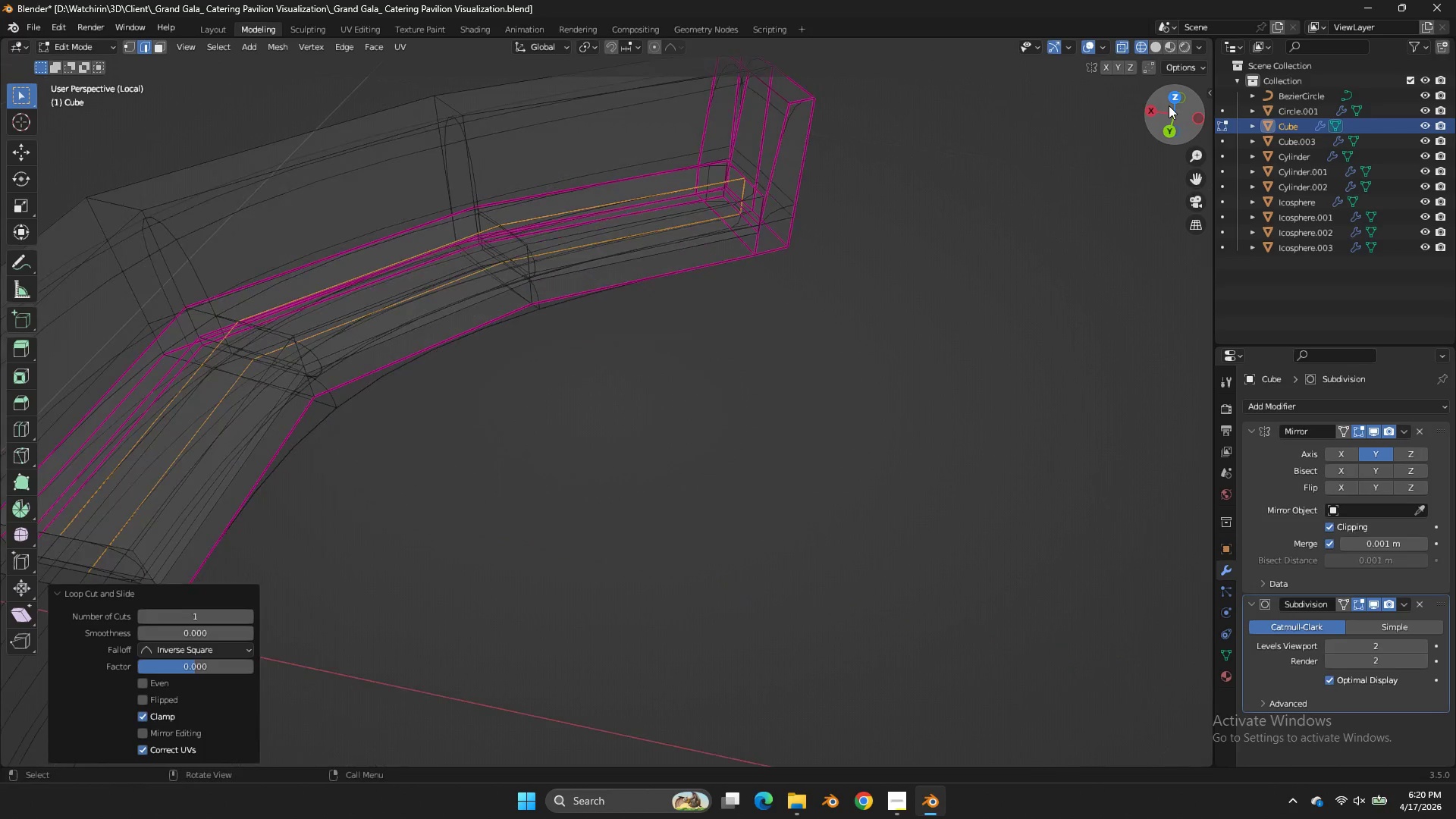 
scroll: coordinate [1169, 105], scroll_direction: up, amount: 4.0
 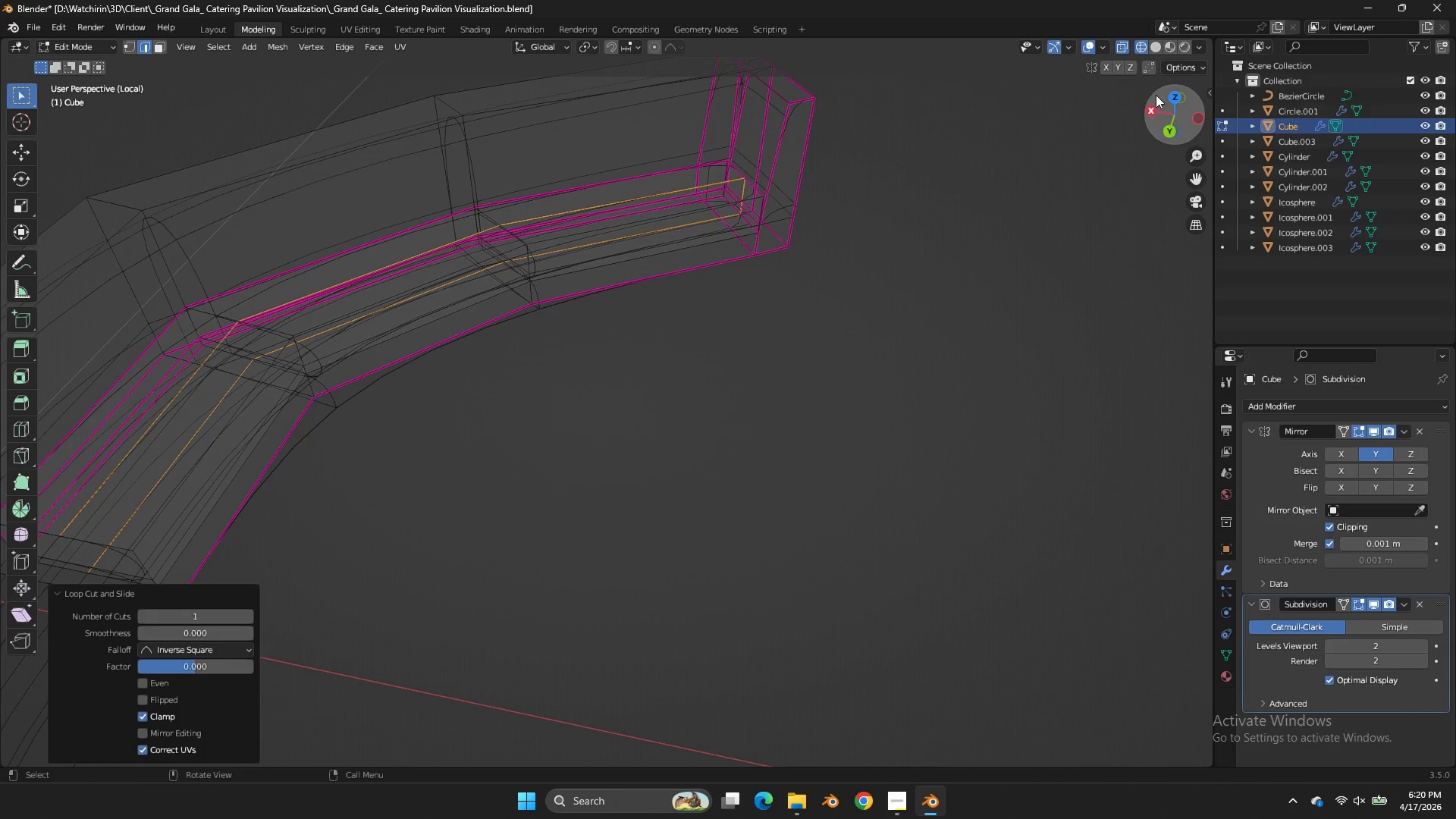 
wait(5.35)
 